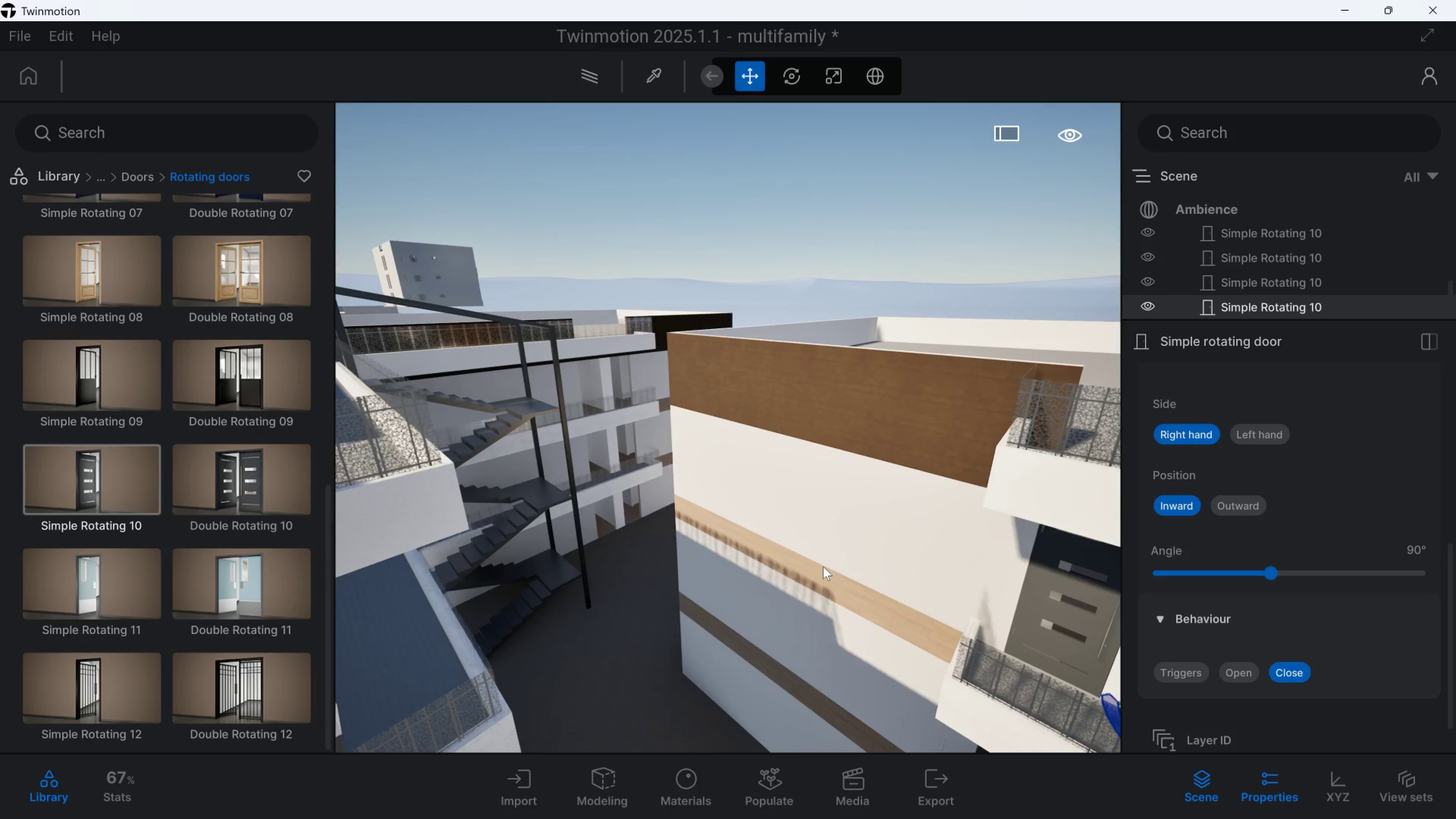 
key(S)
 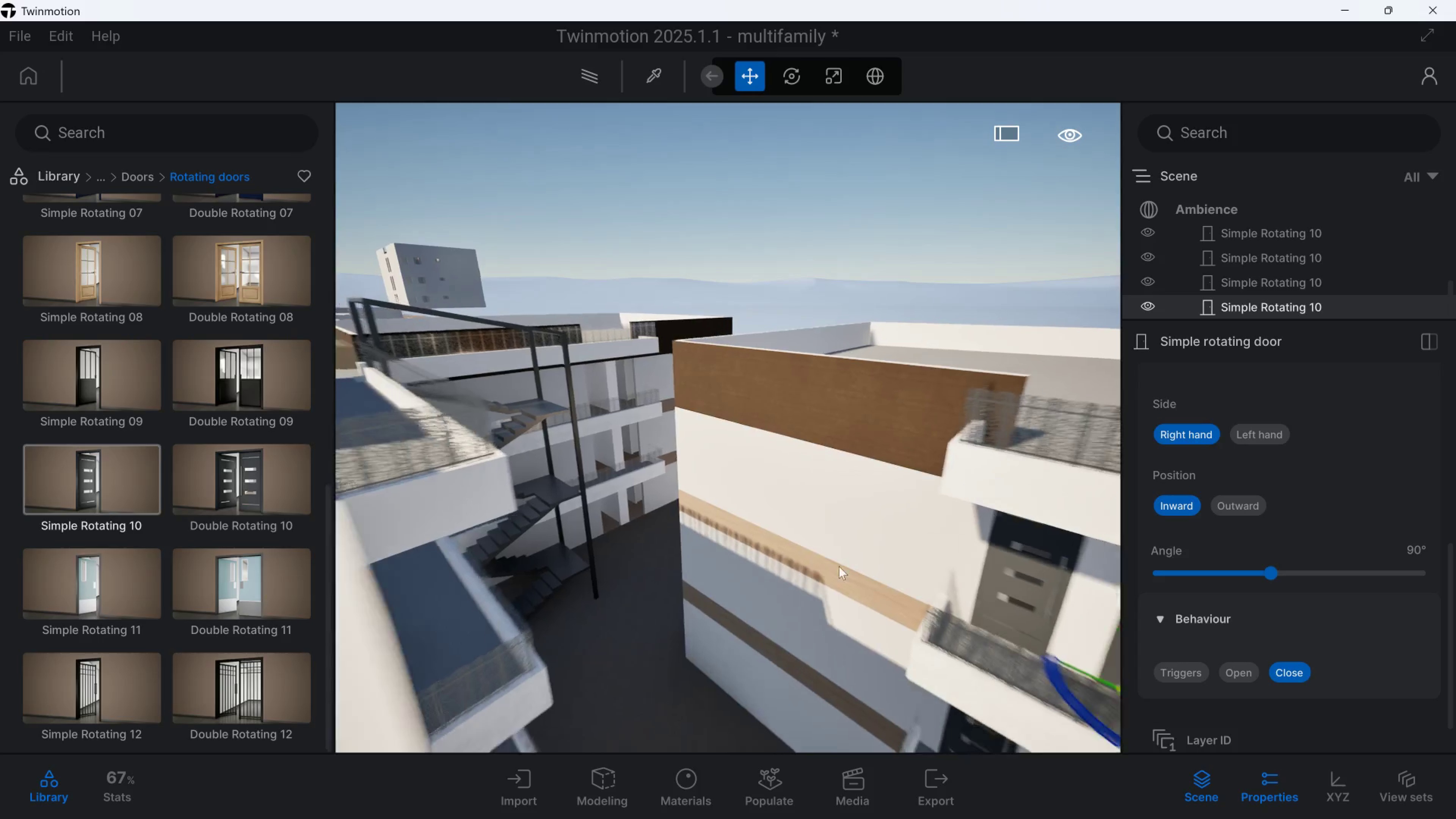 
hold_key(key=D, duration=1.19)
 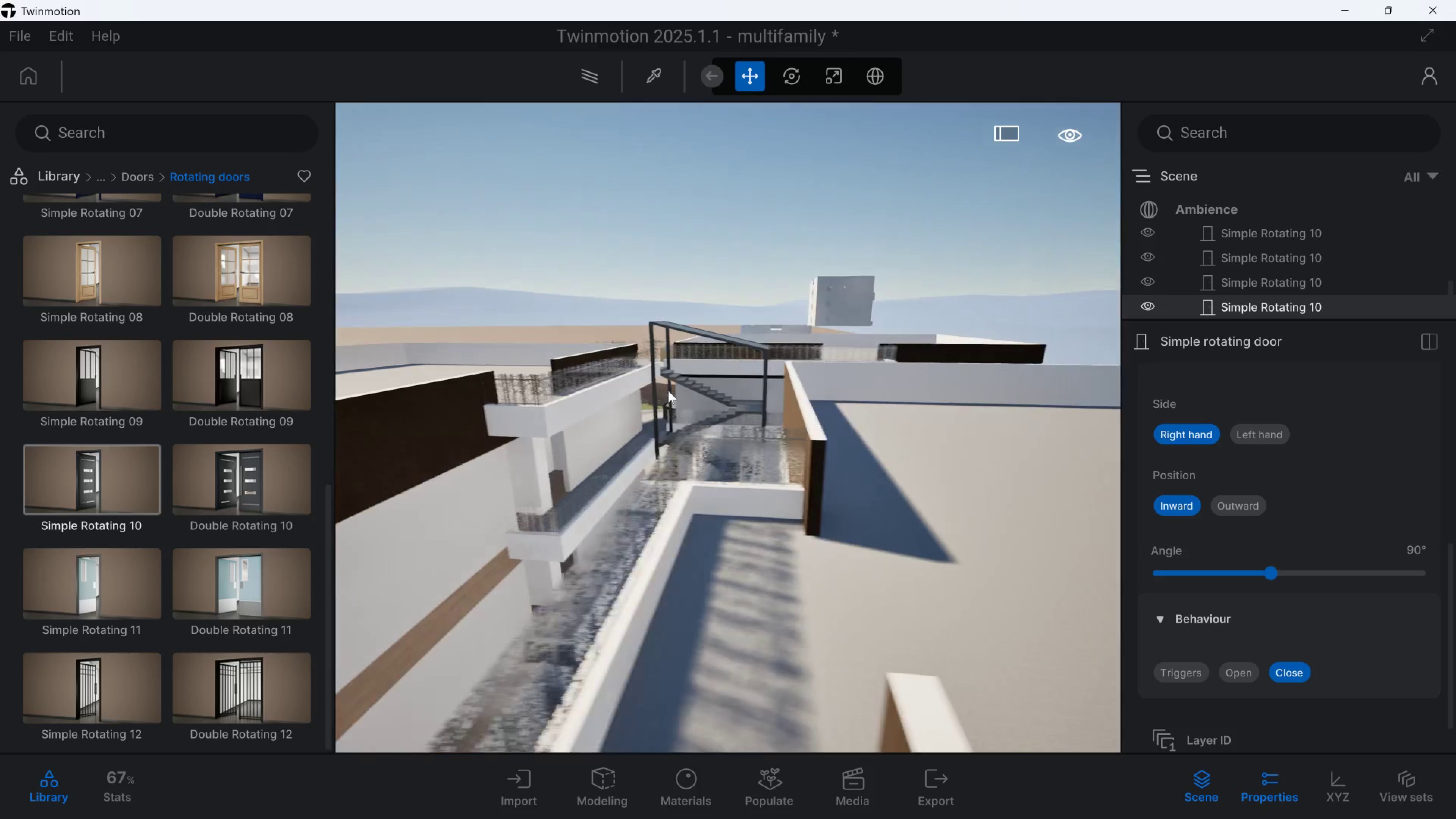 
hold_key(key=W, duration=1.45)
 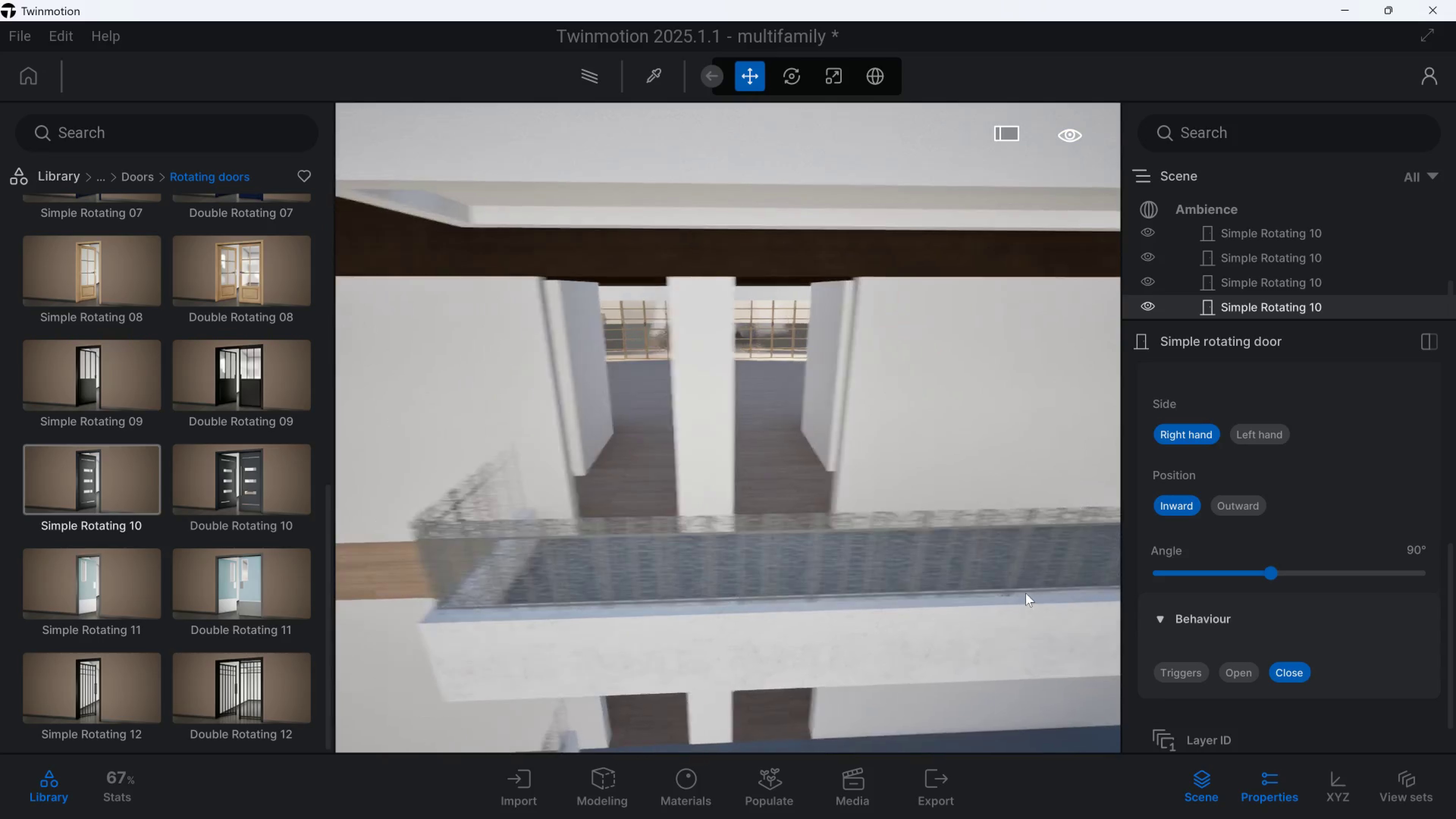 
hold_key(key=D, duration=0.73)
 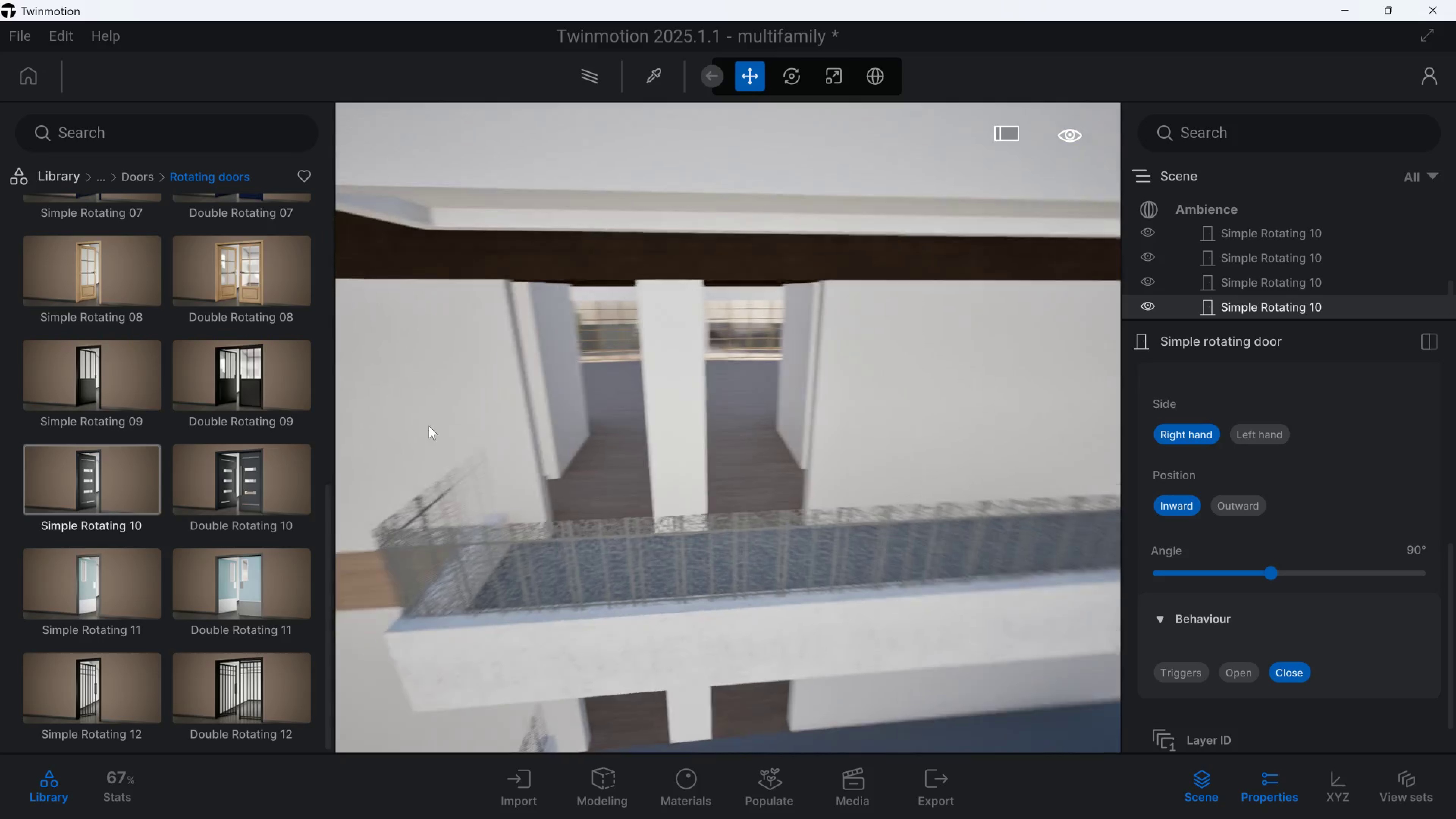 
type(awqd)
 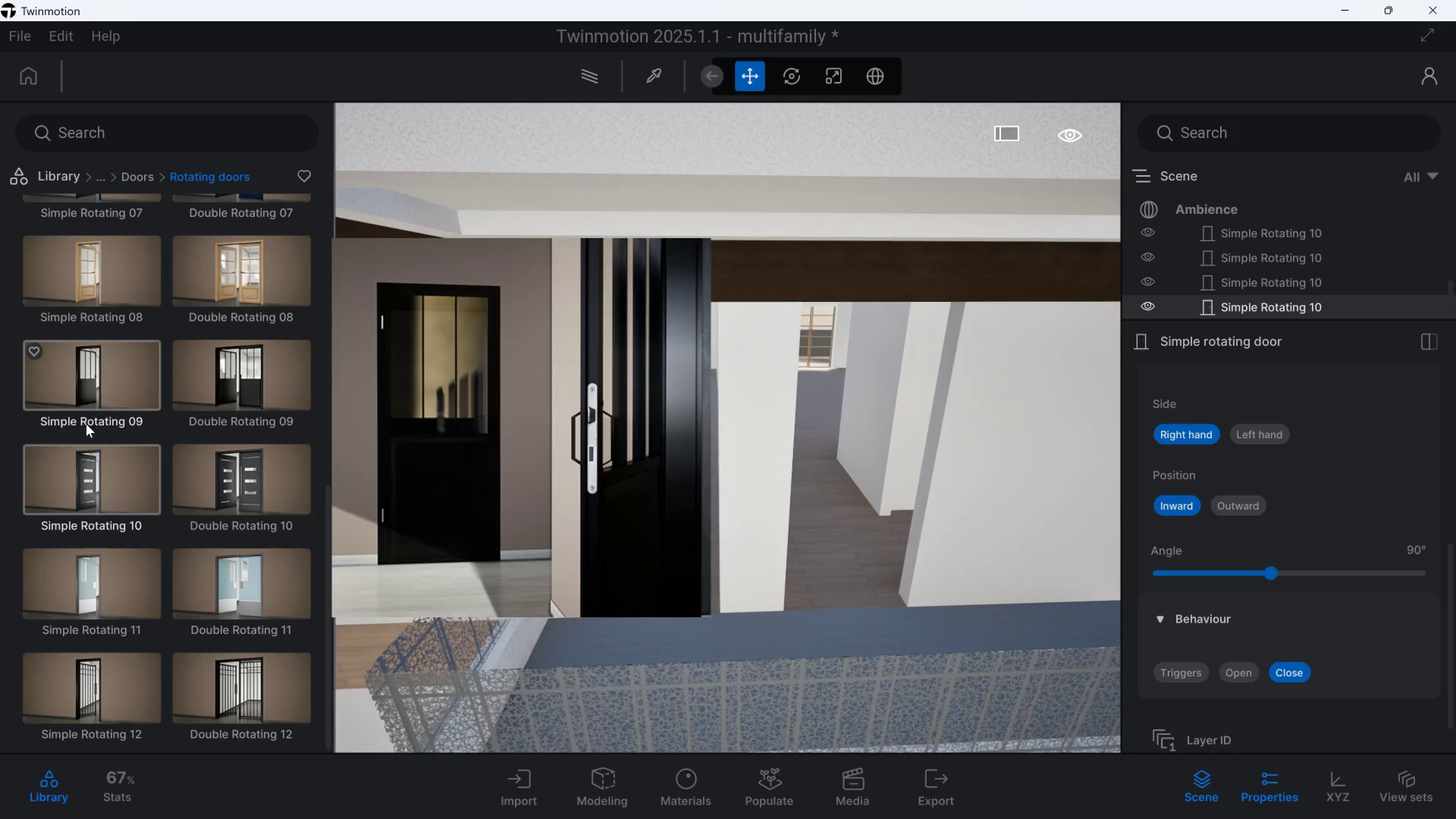 
left_click_drag(start_coordinate=[76, 477], to_coordinate=[663, 622])
 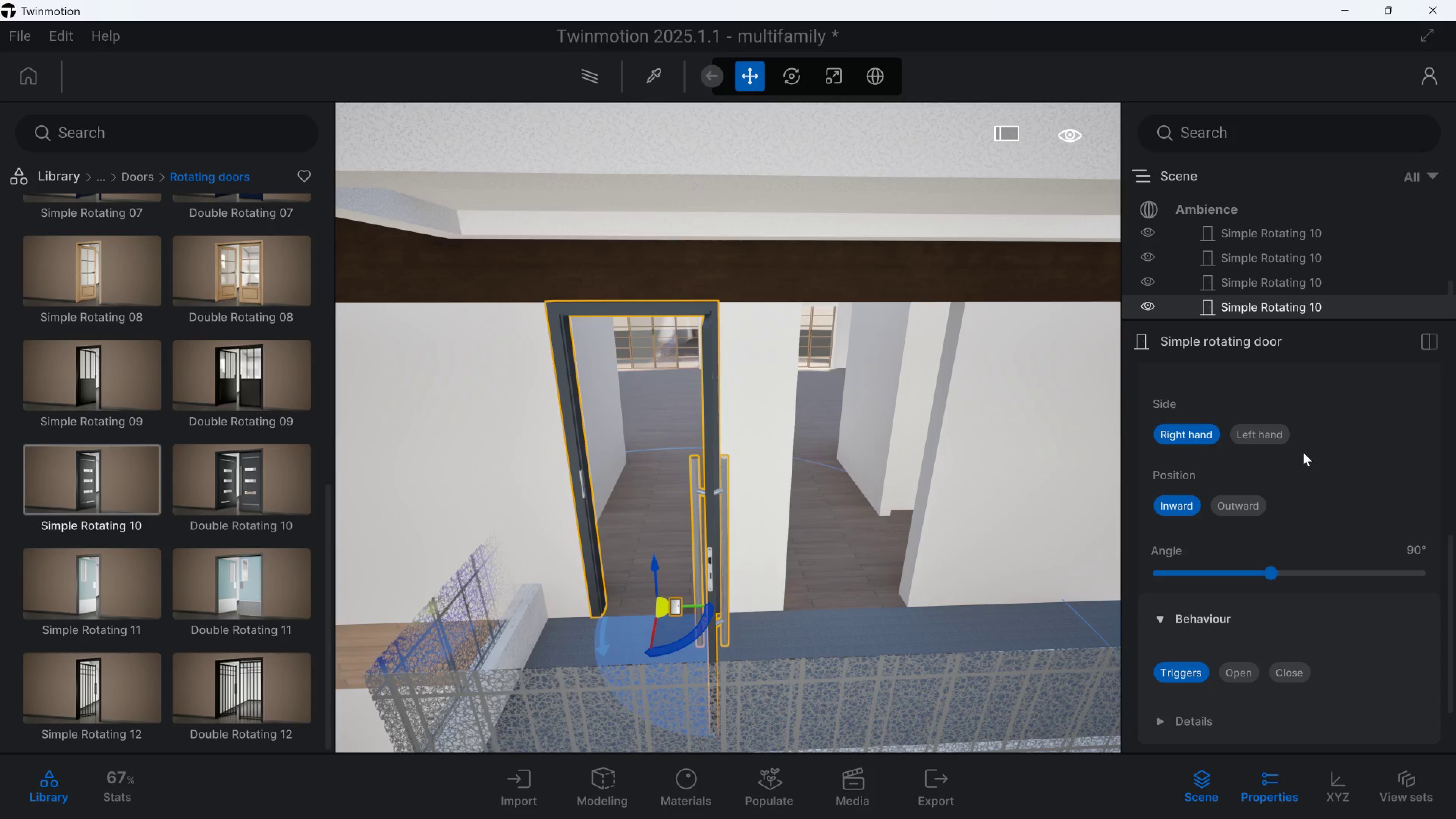 
left_click([1287, 435])
 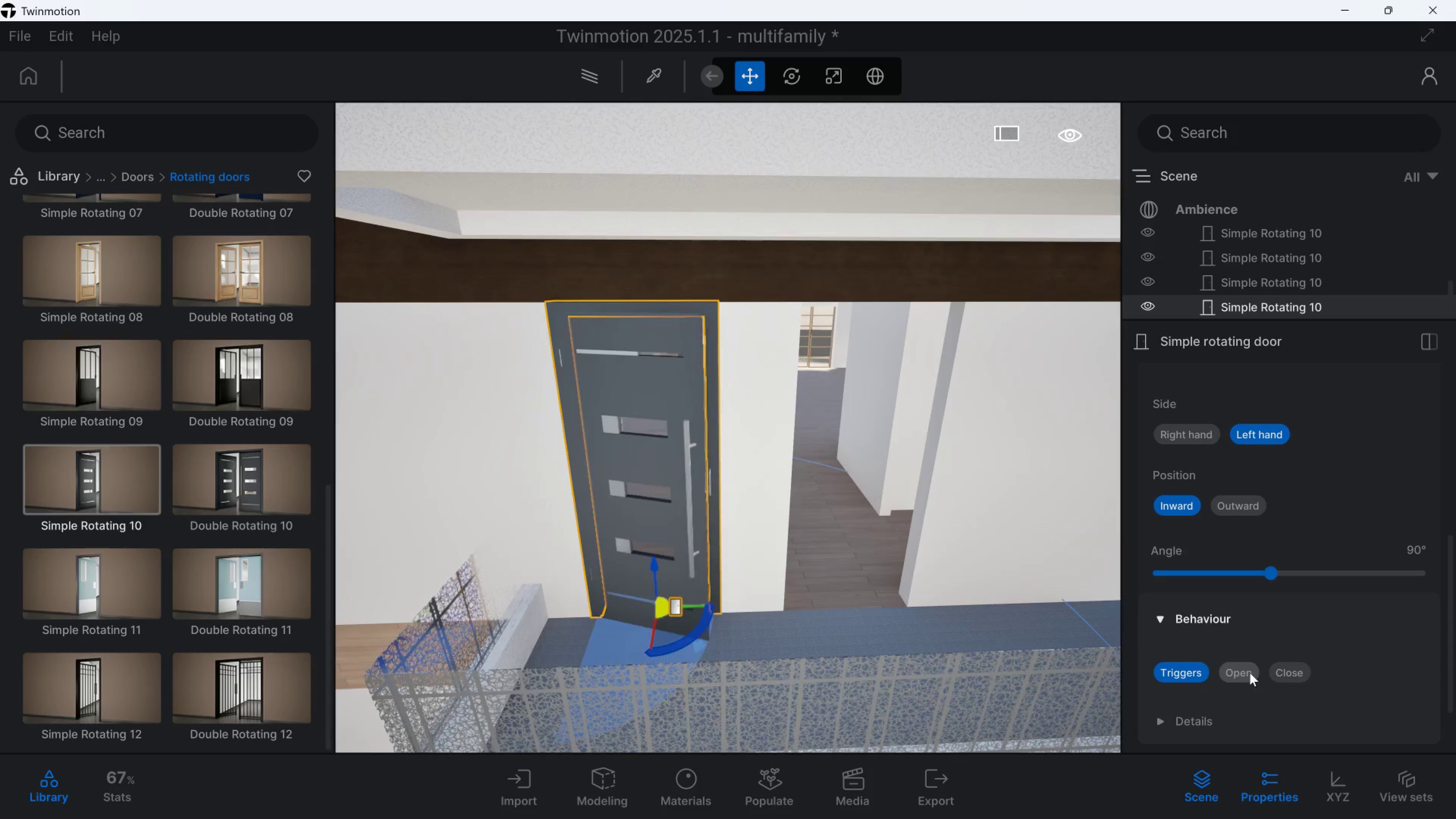 
left_click([1282, 673])
 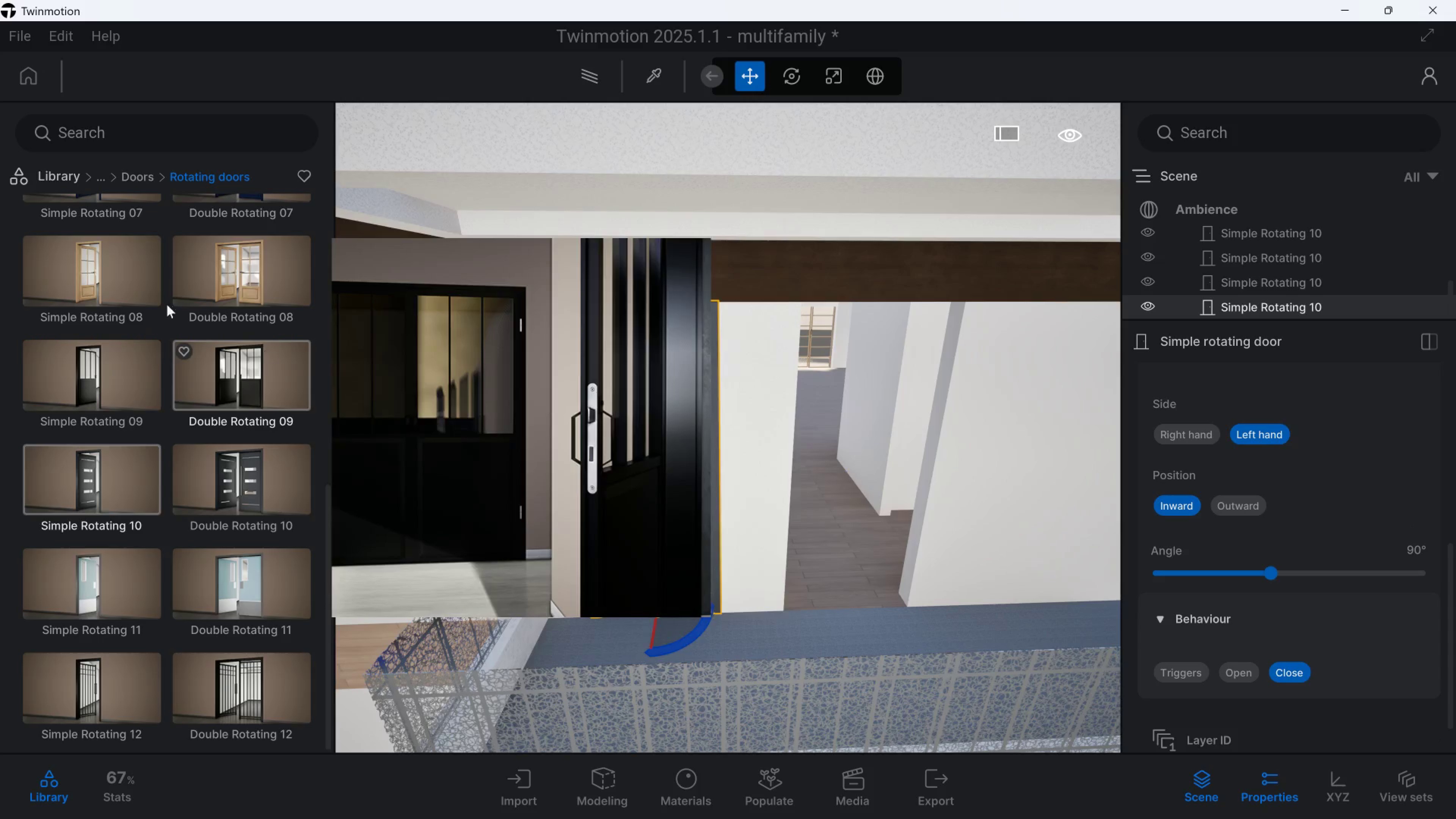 
left_click_drag(start_coordinate=[99, 353], to_coordinate=[908, 575])
 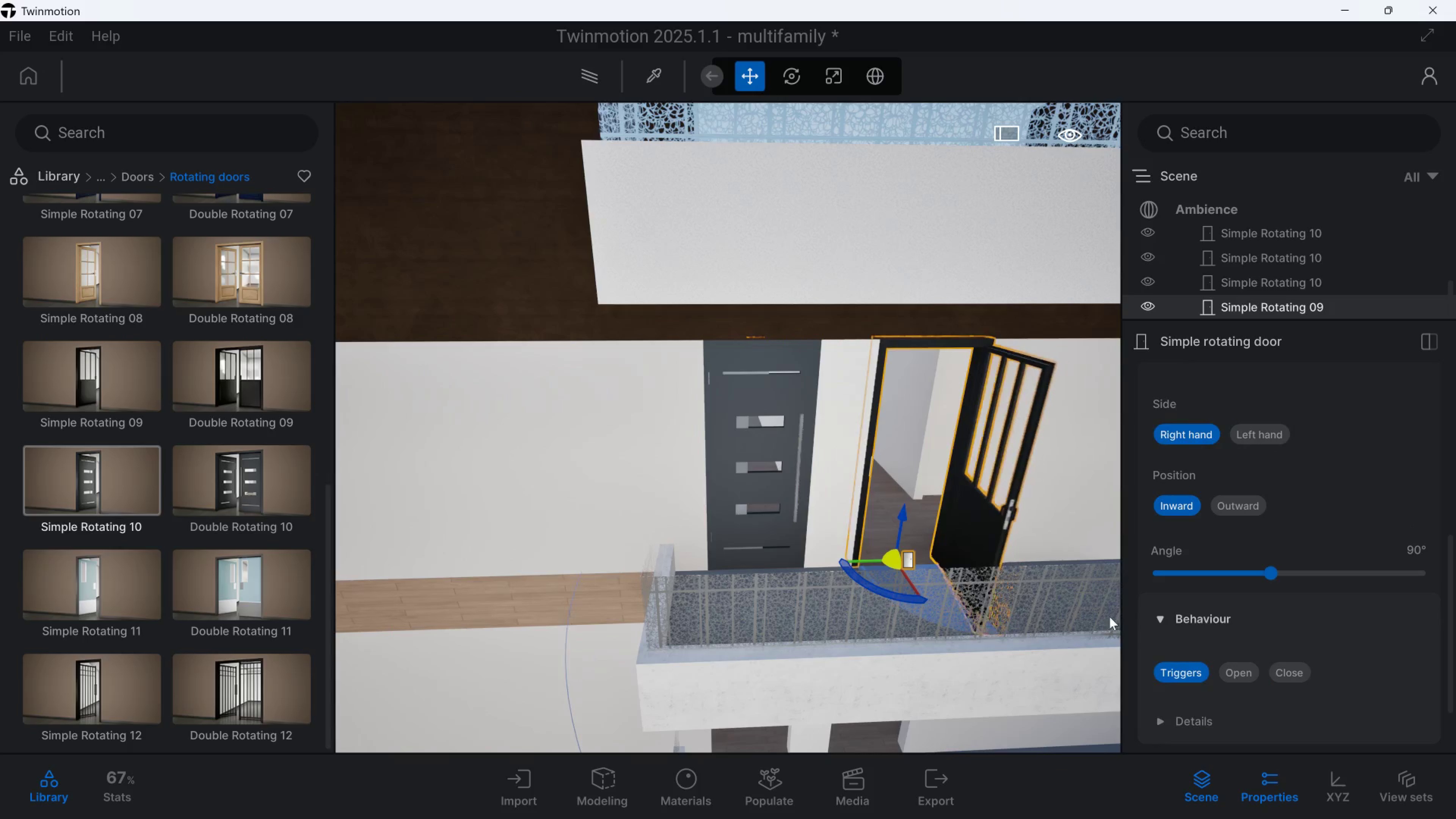 
type(as)
 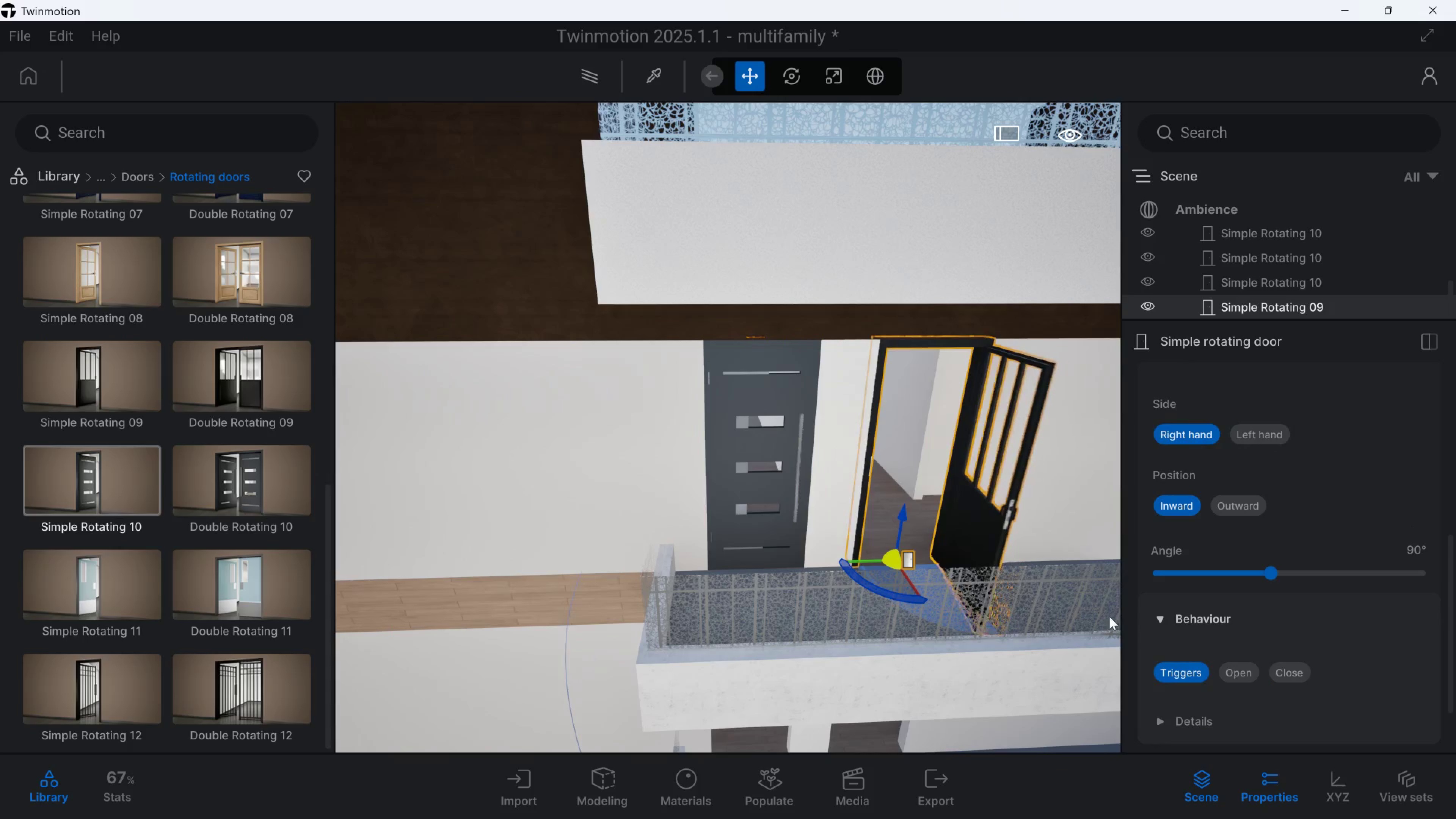 
key(D)
 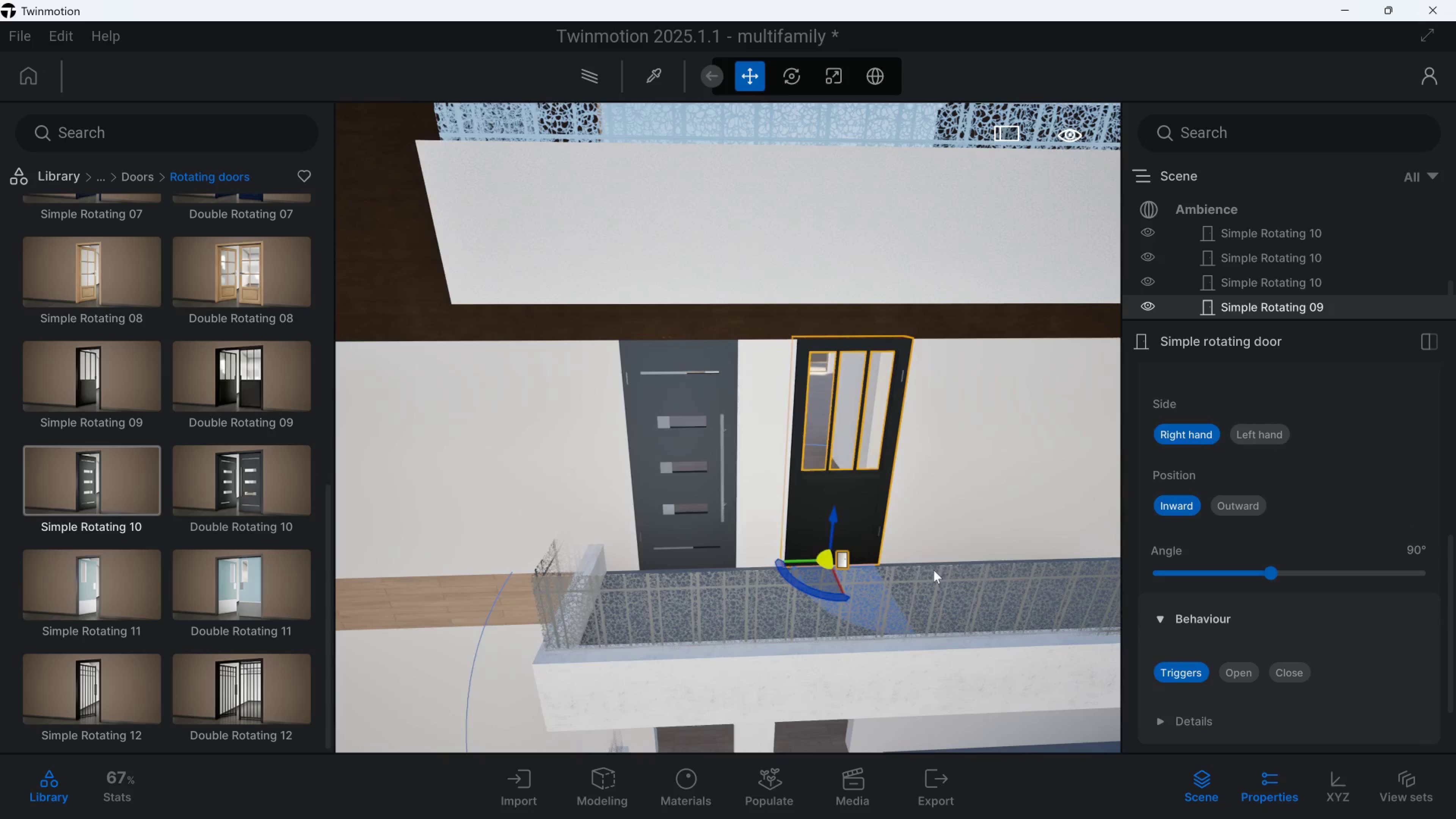 
key(Delete)
 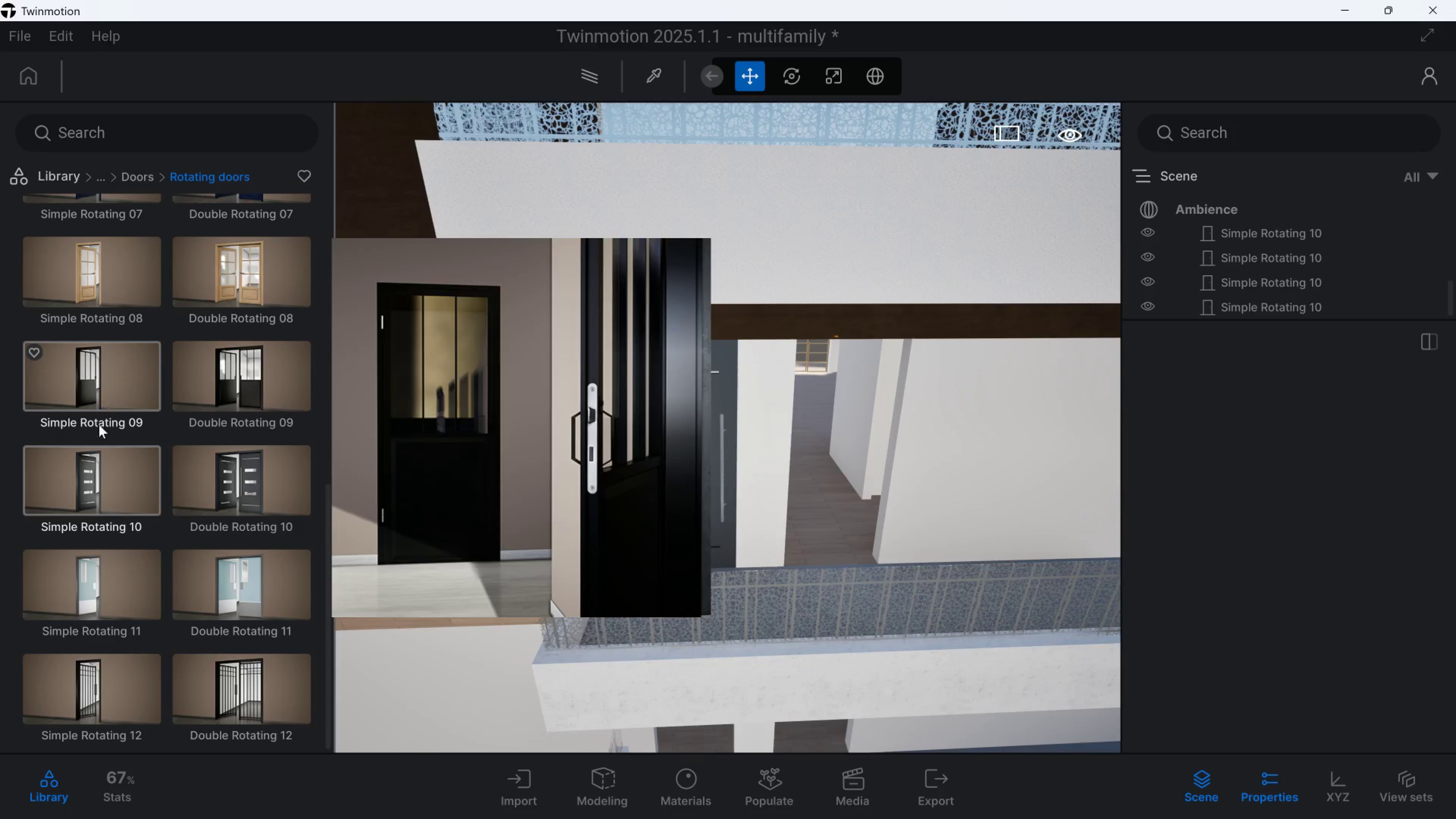 
left_click_drag(start_coordinate=[91, 476], to_coordinate=[874, 610])
 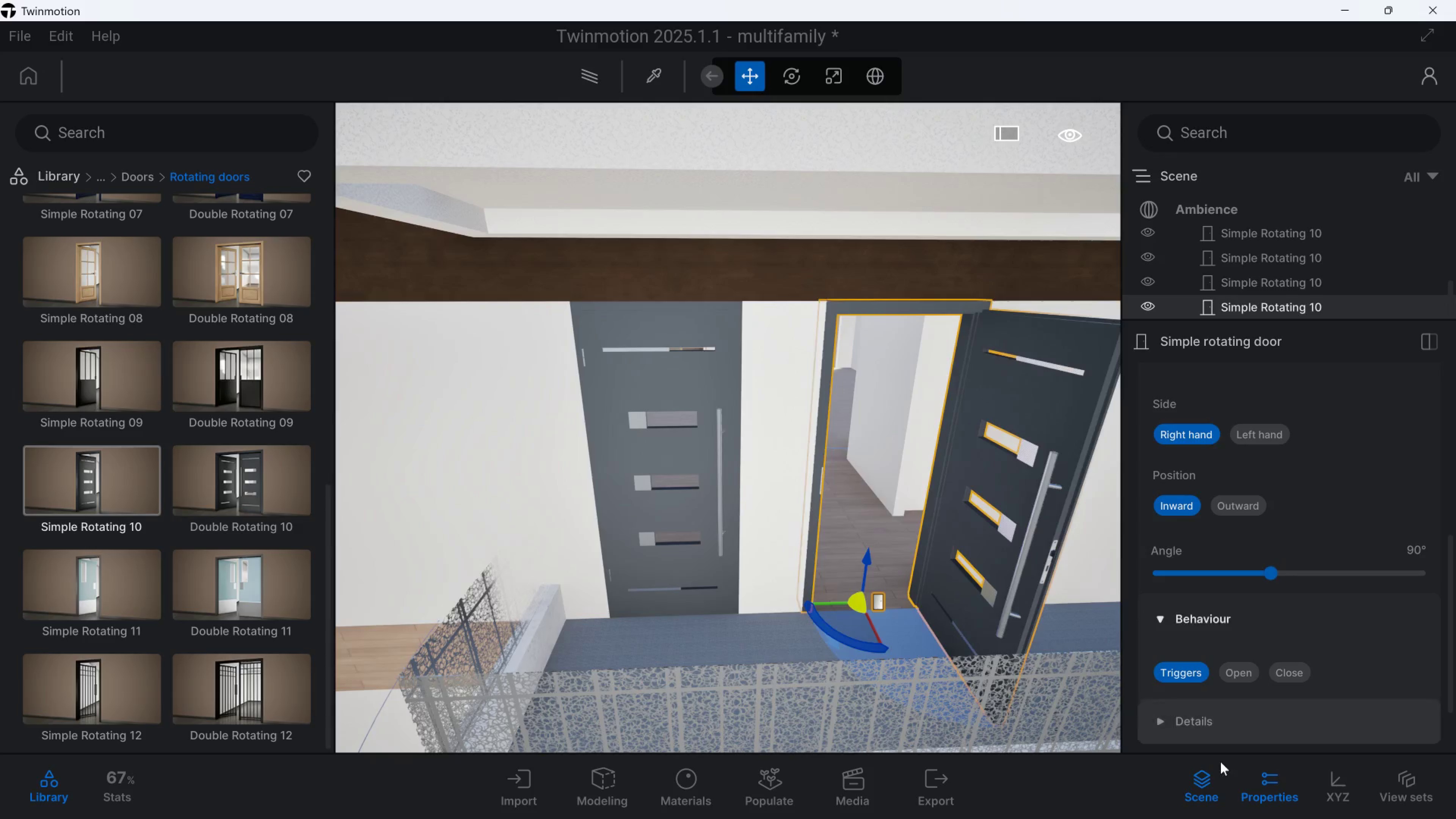 
key(W)
 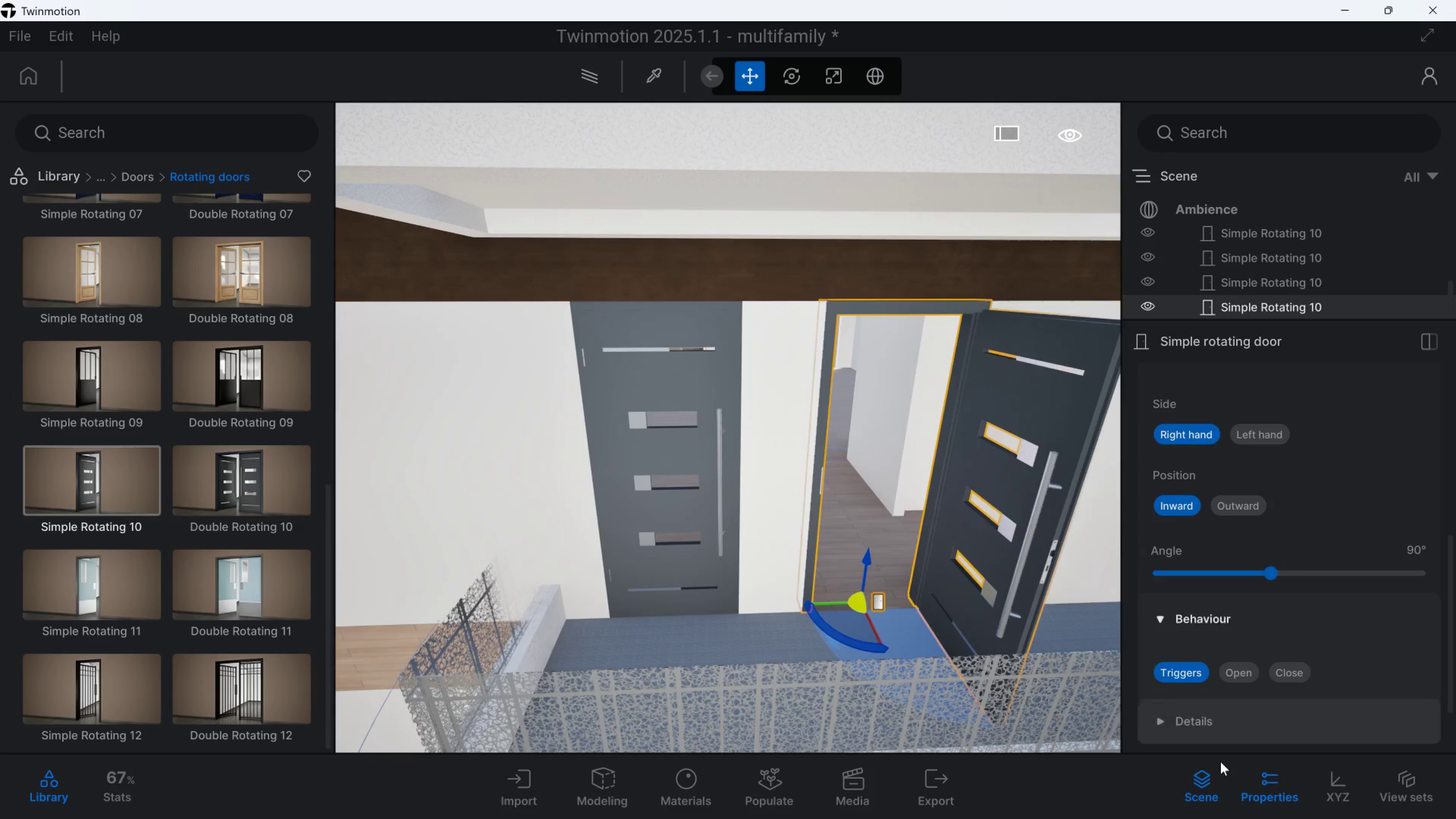 
left_click([1293, 675])
 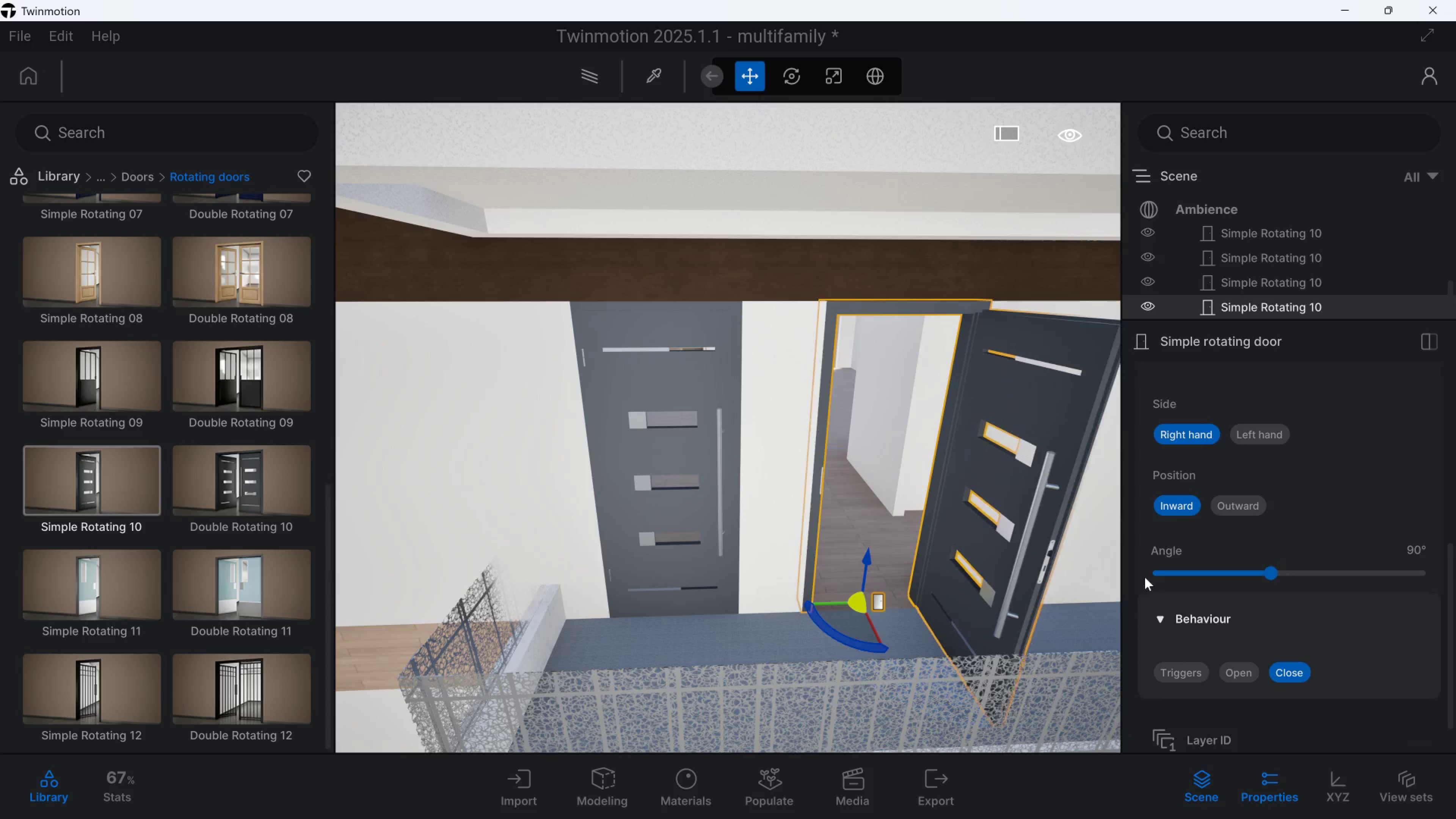 
key(S)
 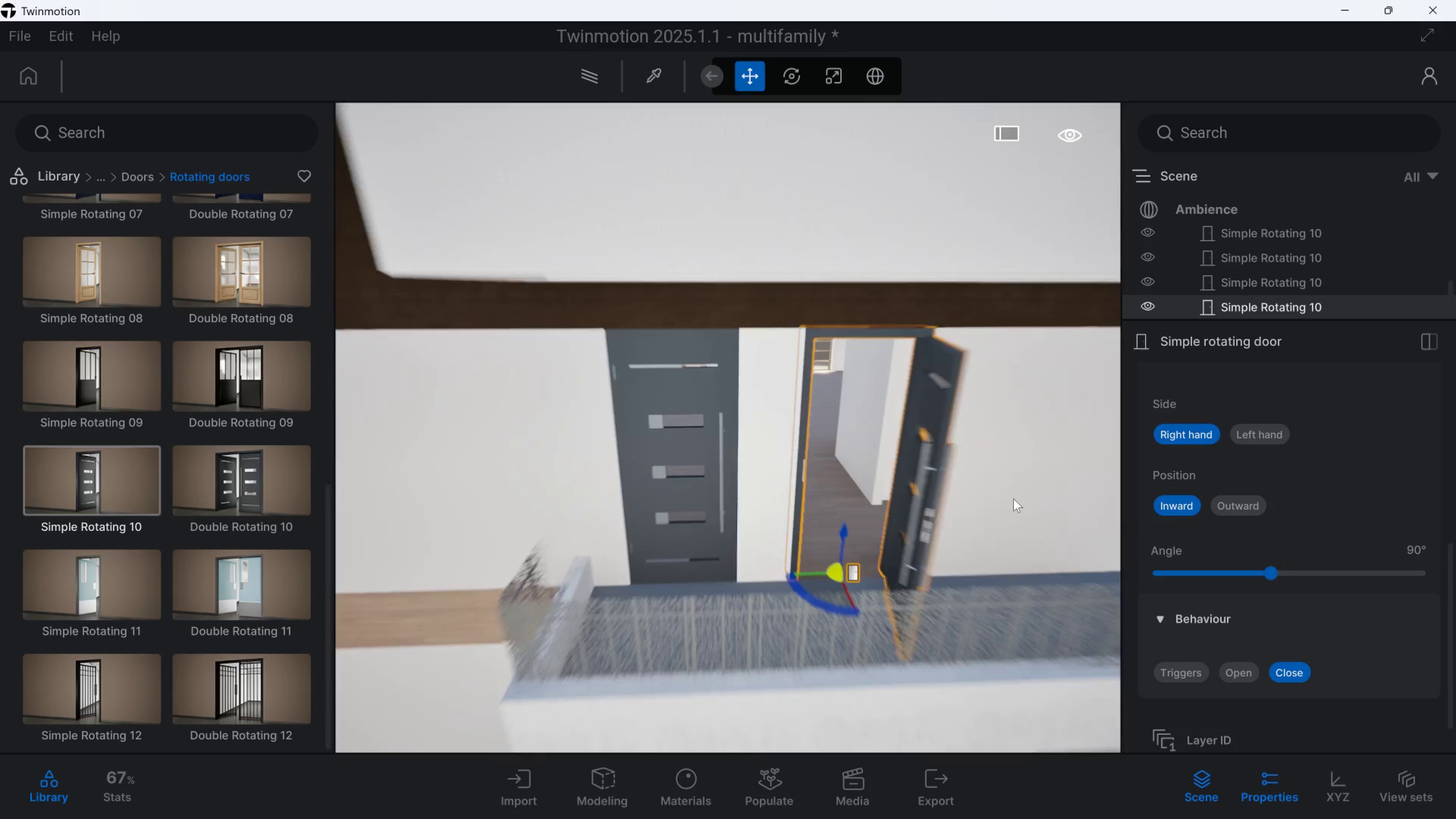 
hold_key(key=E, duration=0.49)
 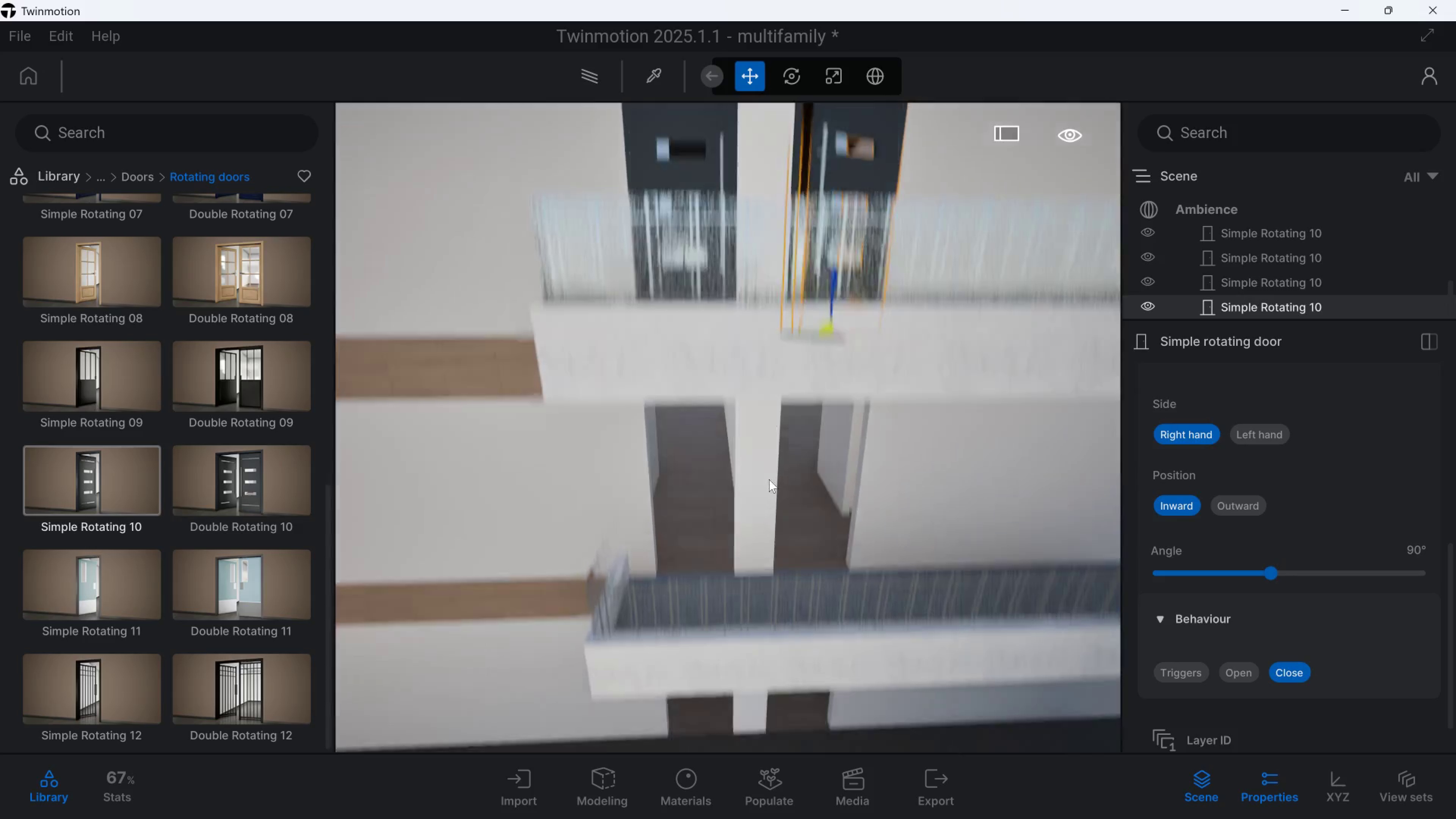 
hold_key(key=W, duration=0.41)
 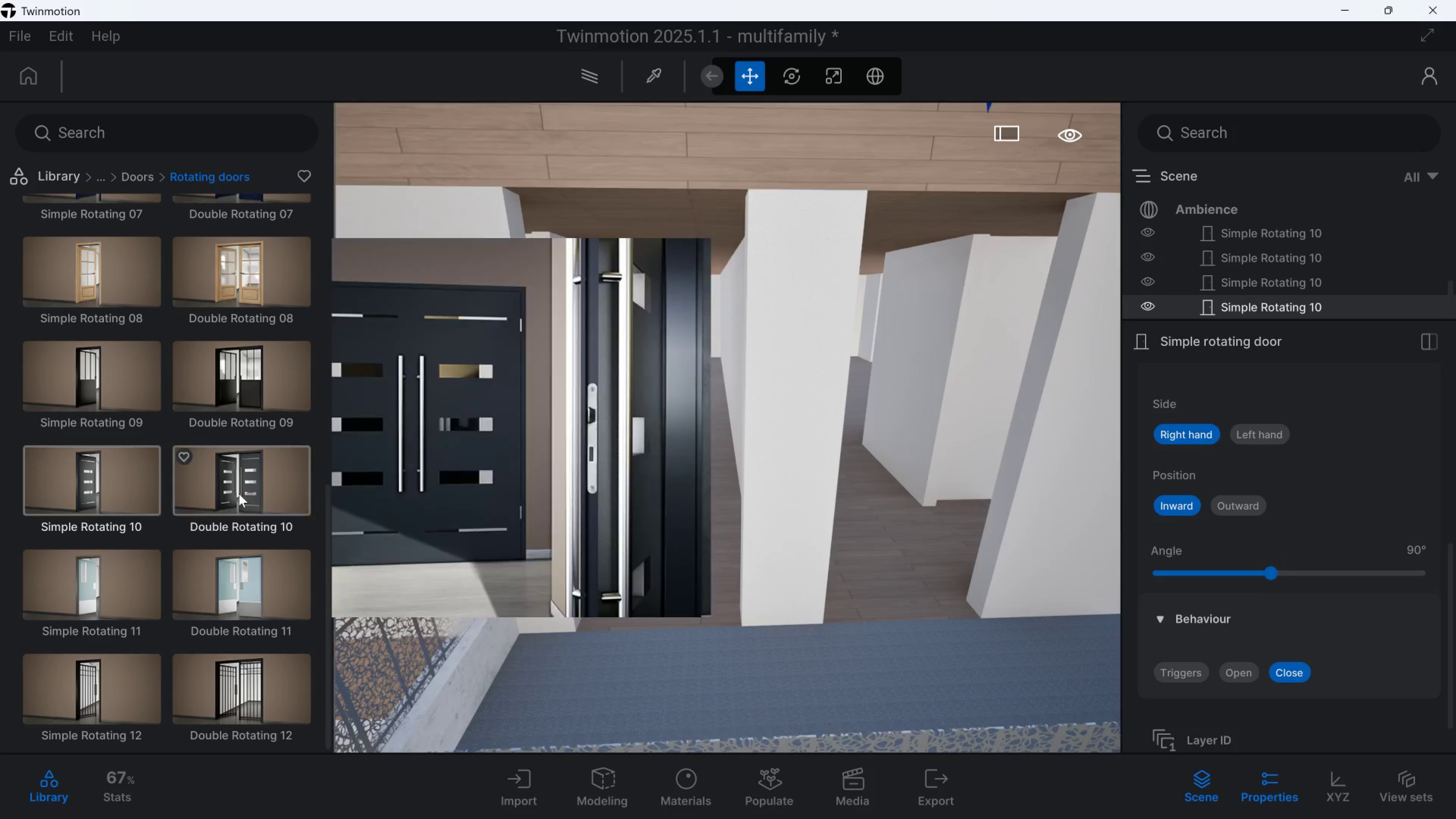 
left_click_drag(start_coordinate=[113, 494], to_coordinate=[973, 695])
 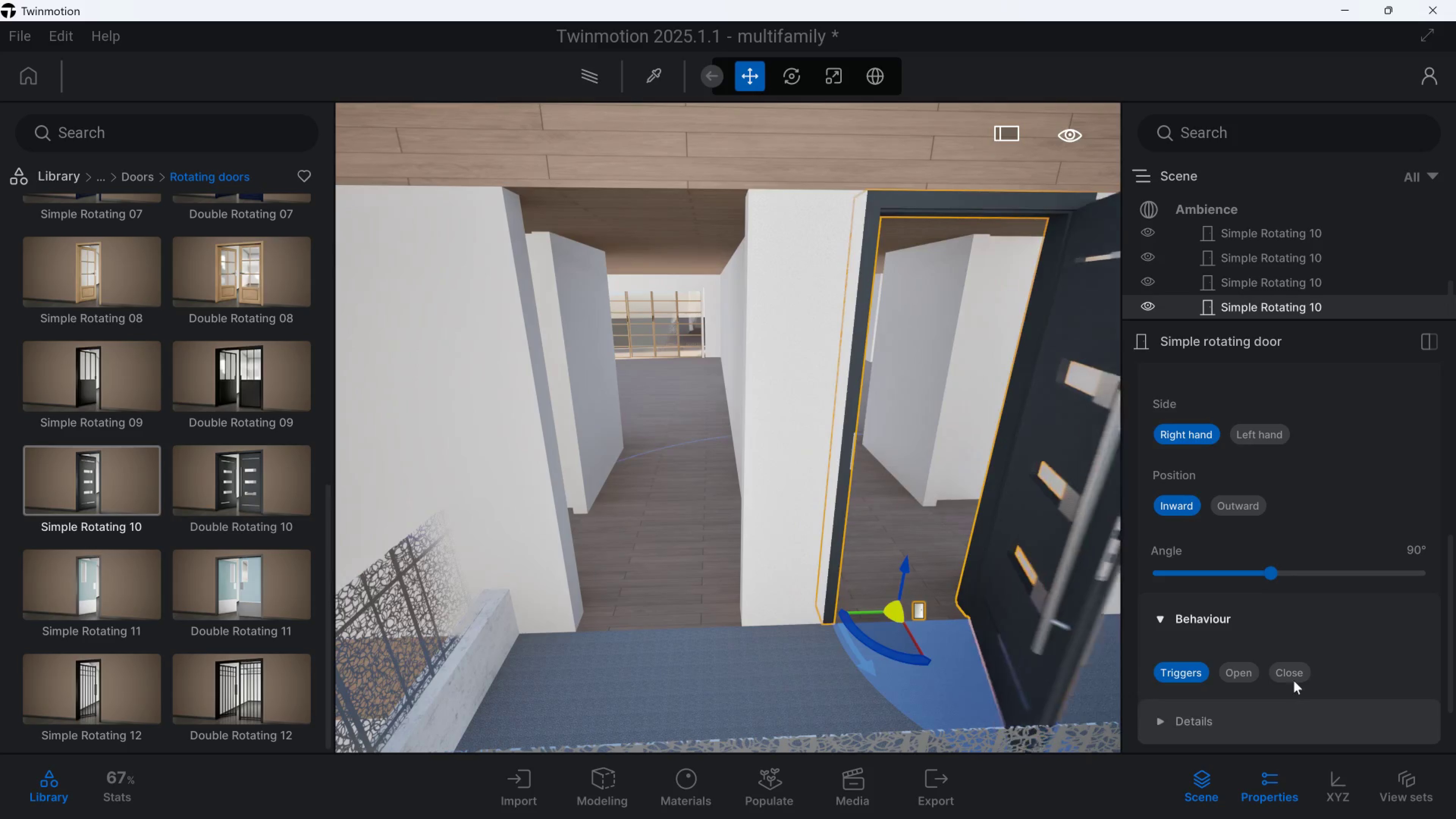 
left_click([1297, 677])
 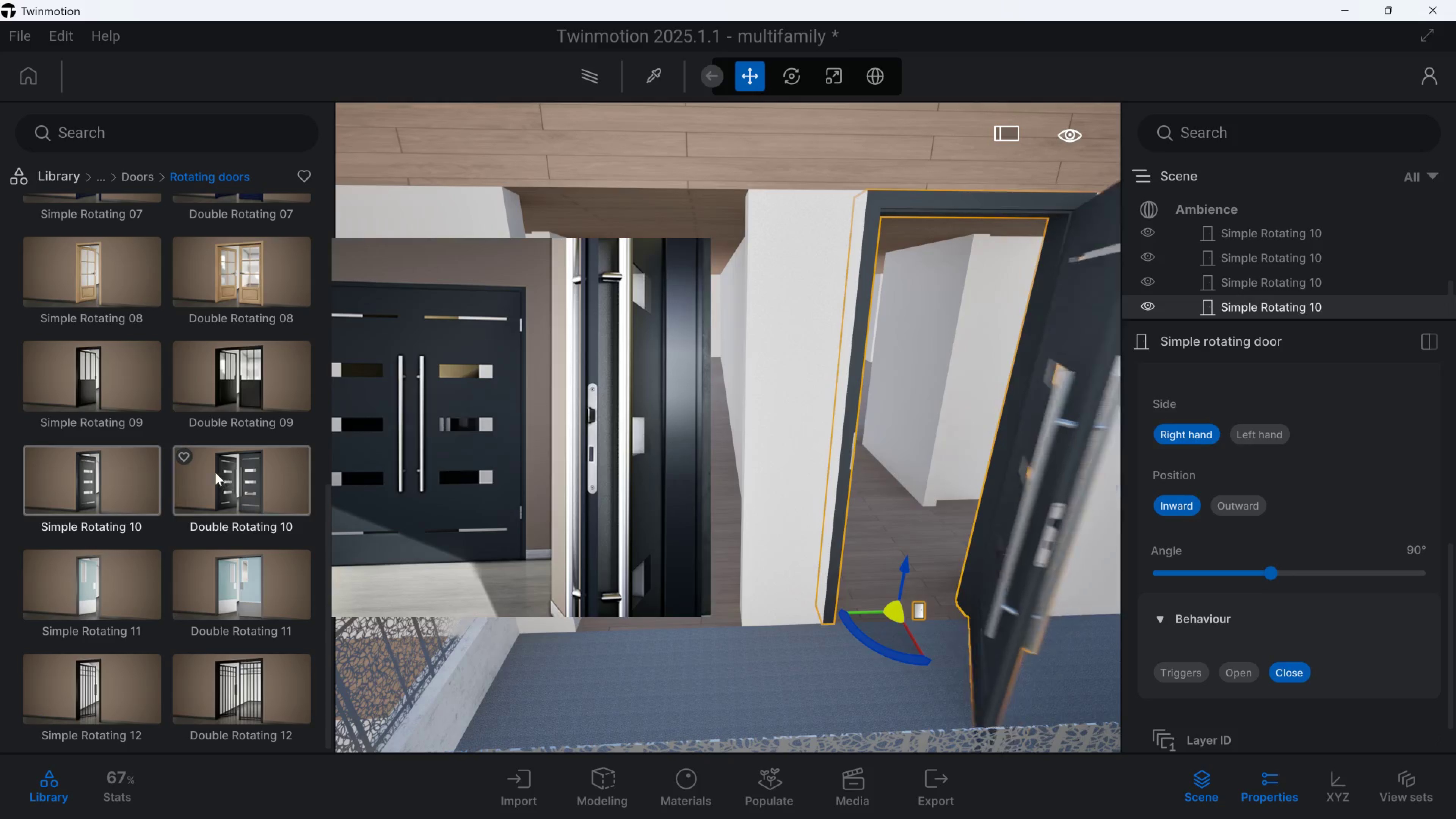 
left_click_drag(start_coordinate=[141, 494], to_coordinate=[1066, 661])
 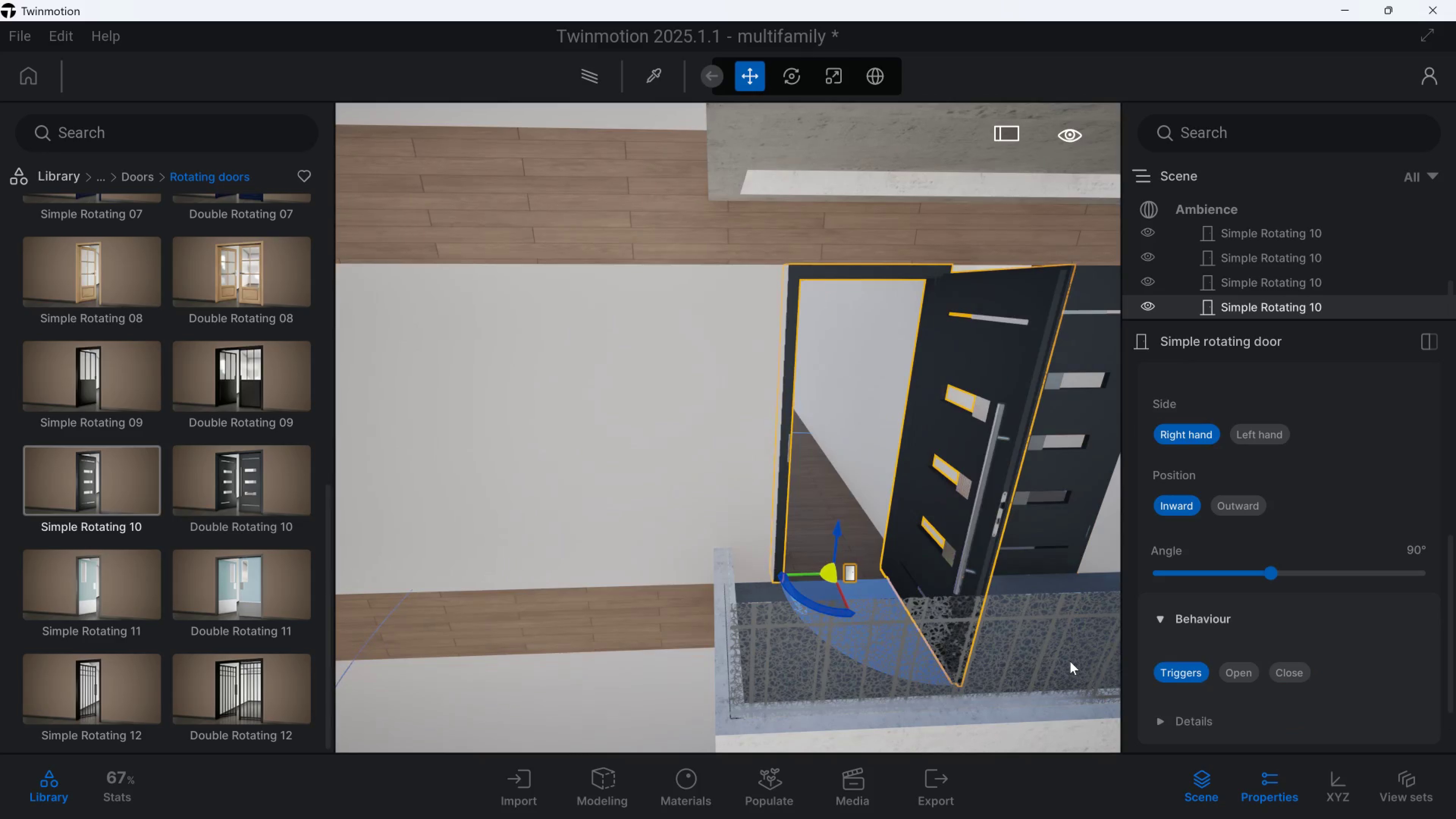 
type(sad)
 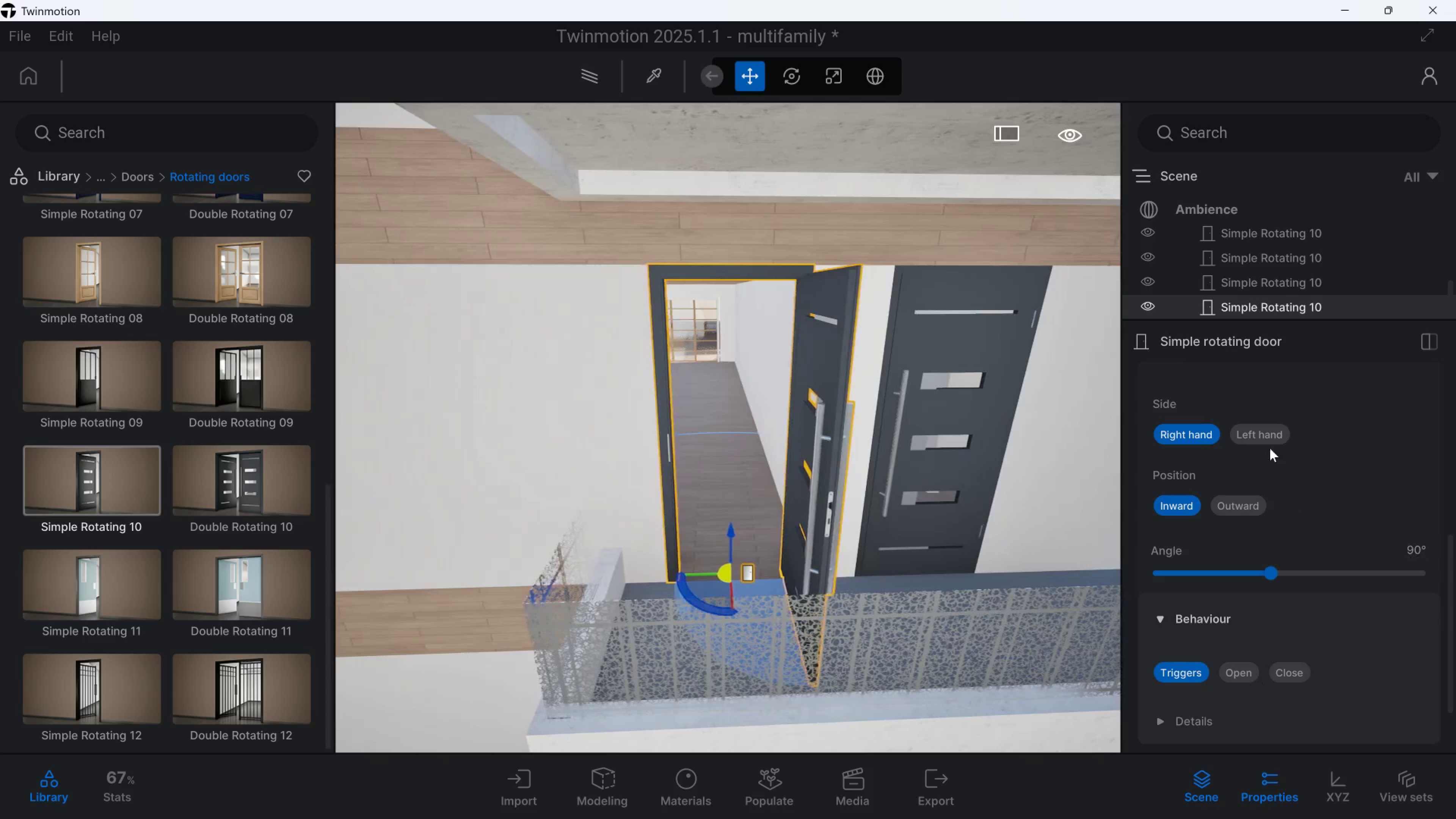 
left_click([1267, 437])
 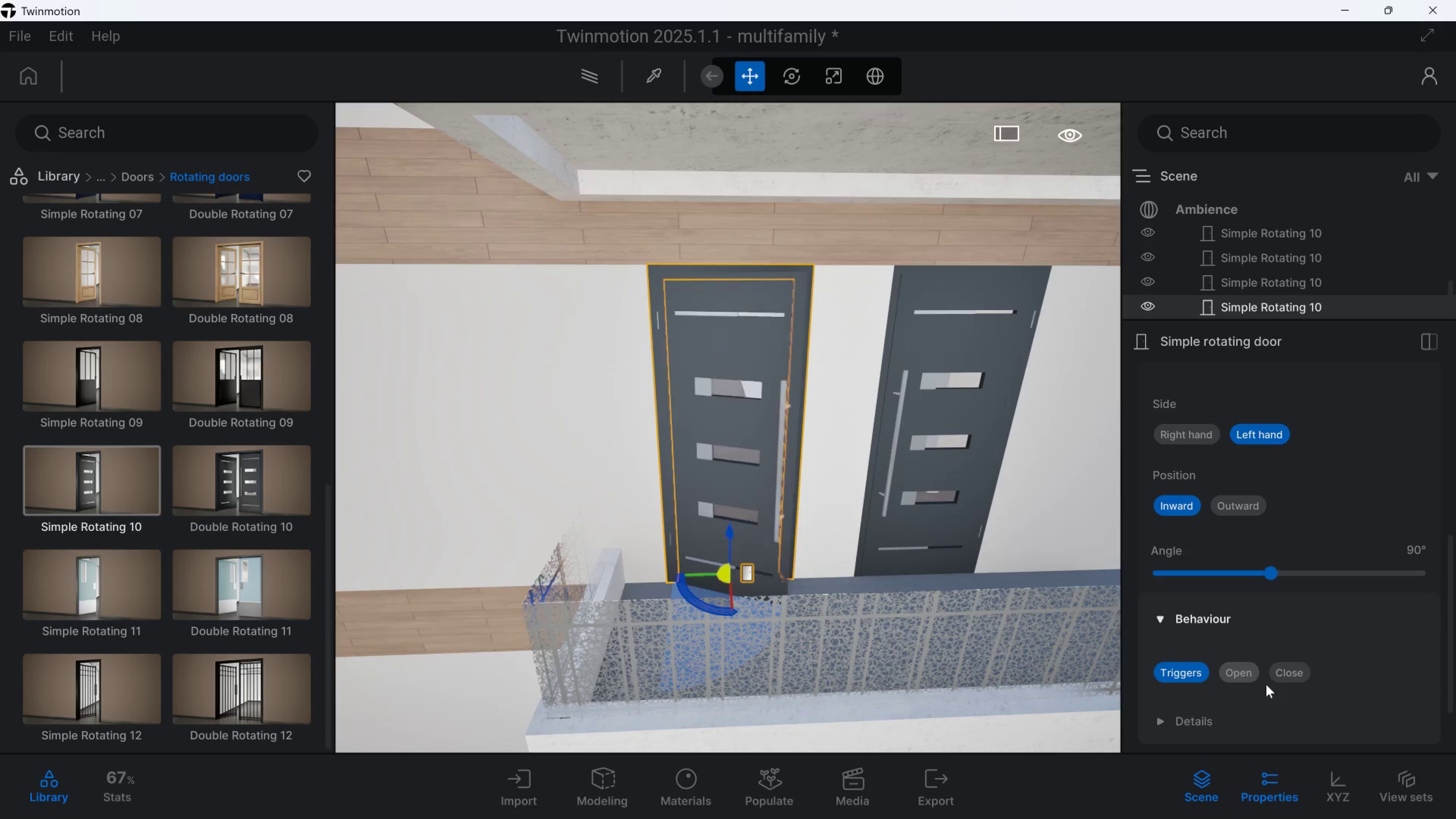 
left_click([1298, 675])
 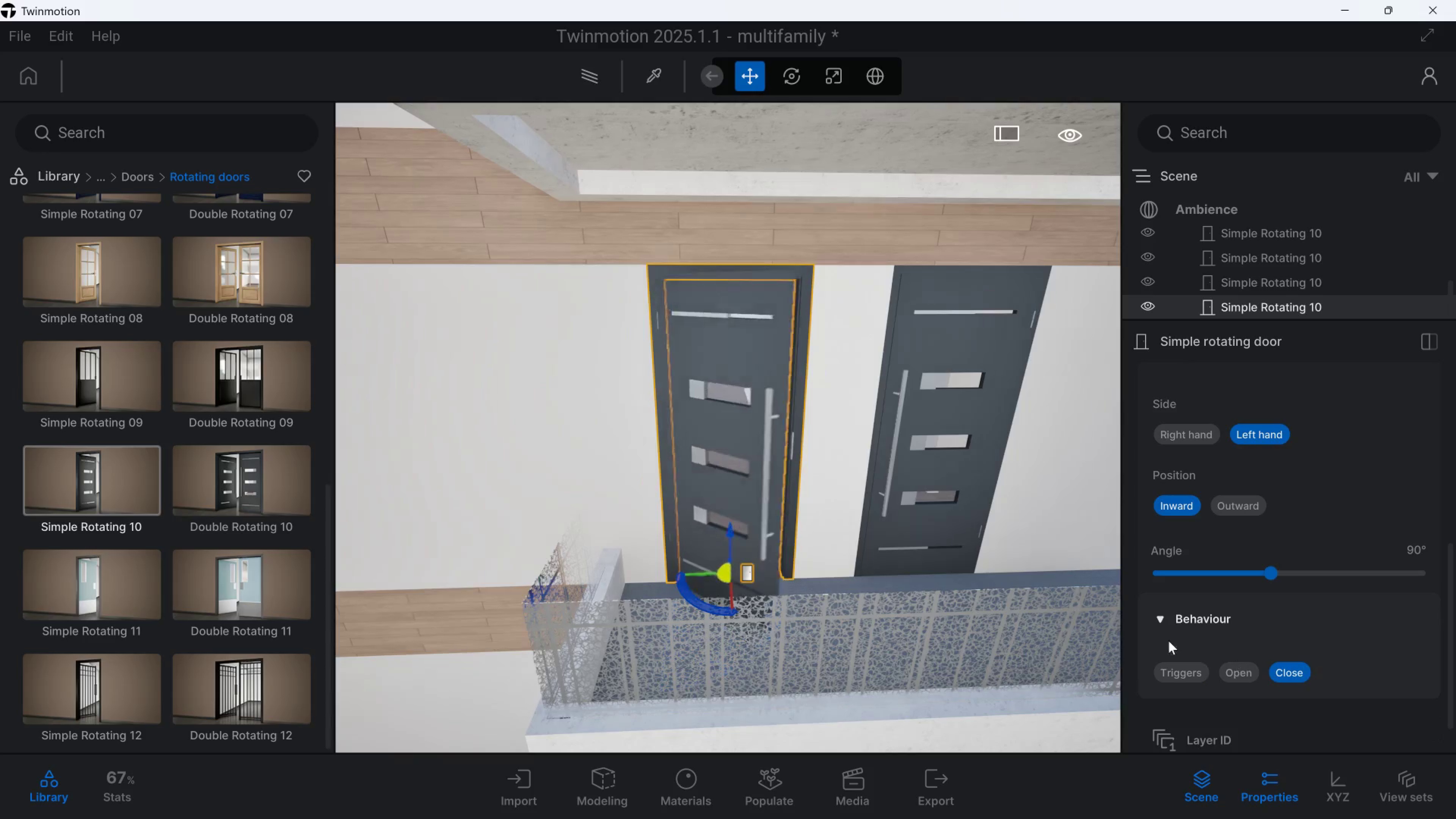 
hold_key(key=E, duration=0.44)
 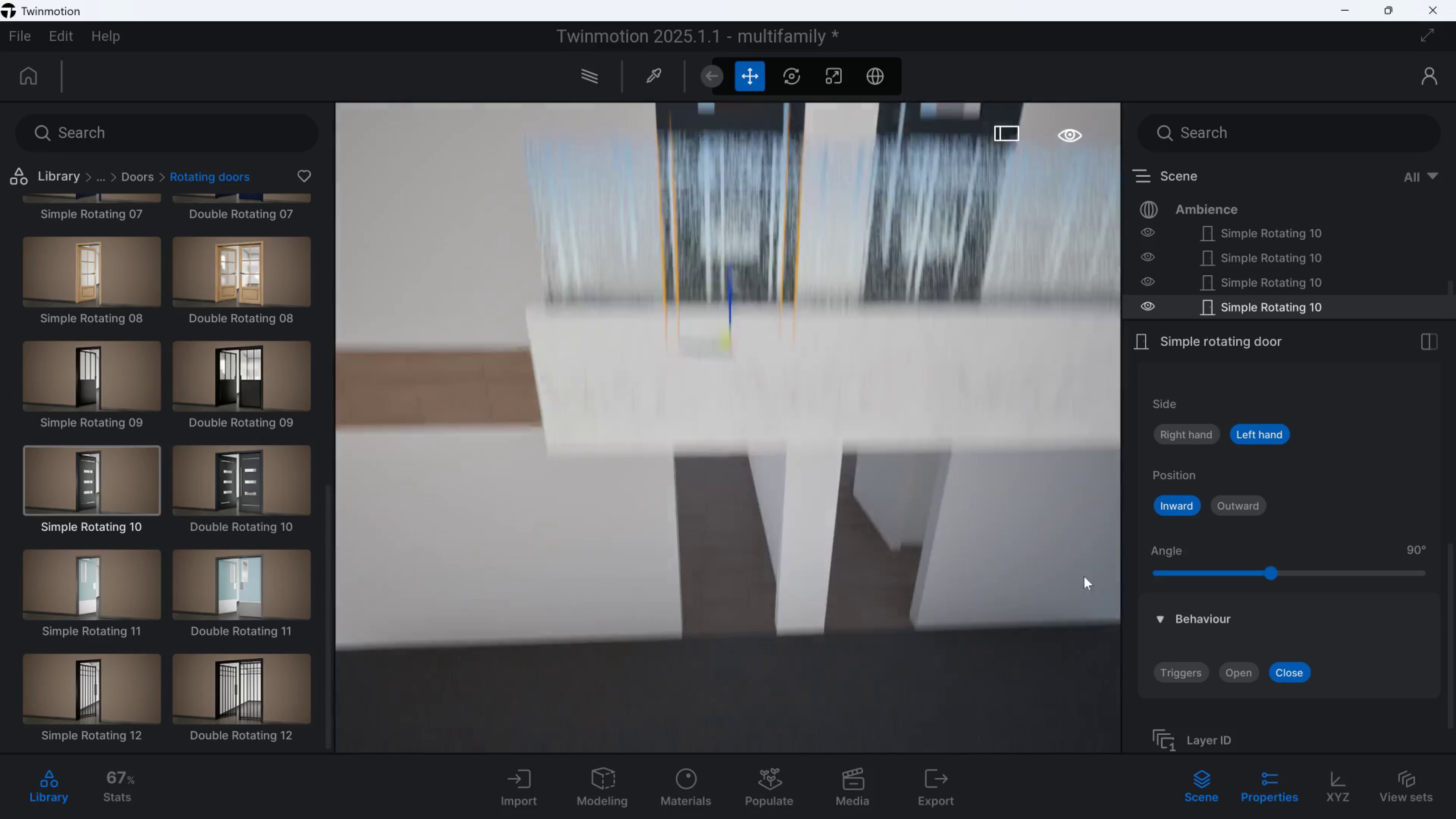 
type(wds)
 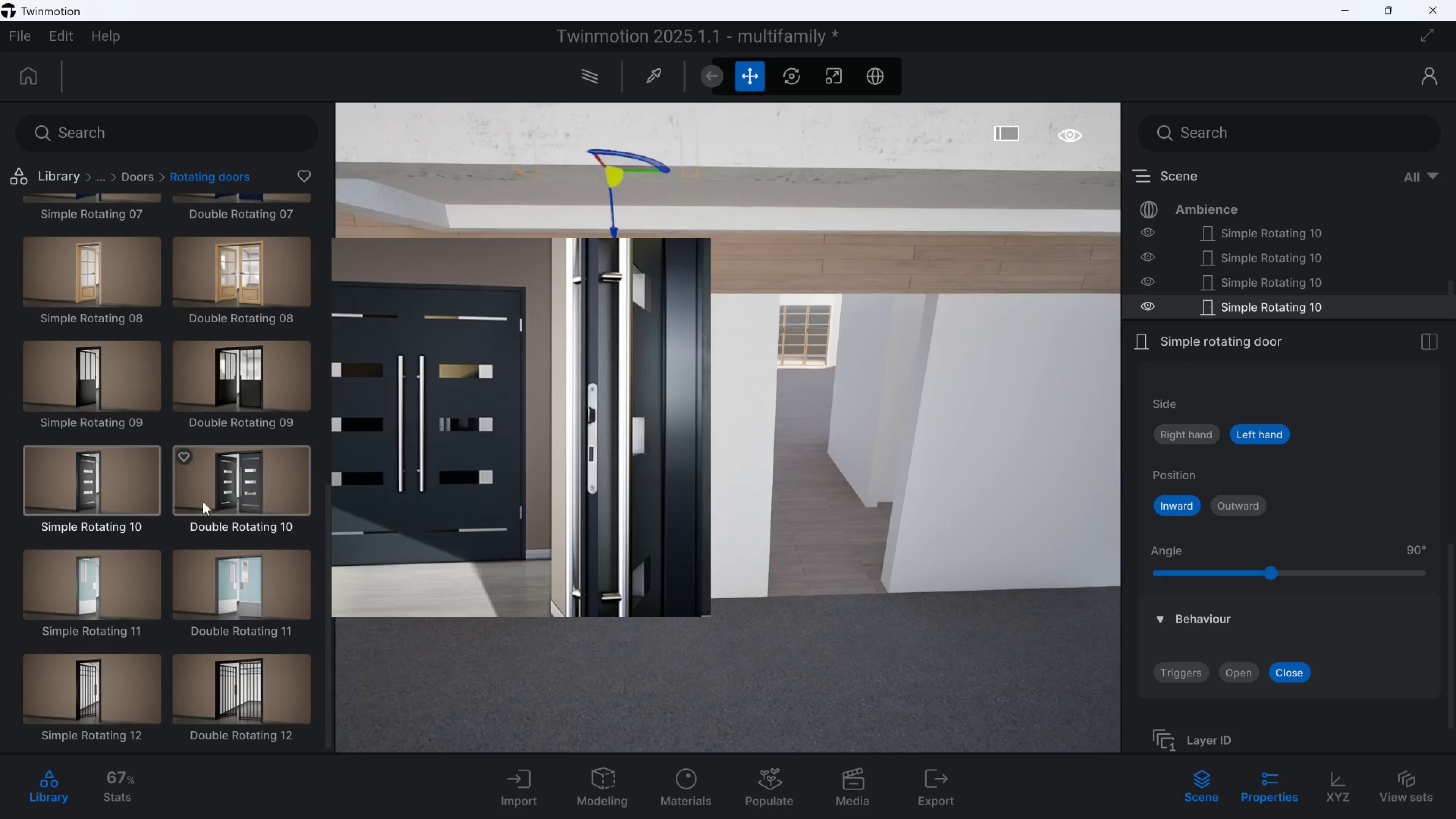 
left_click_drag(start_coordinate=[127, 508], to_coordinate=[657, 651])
 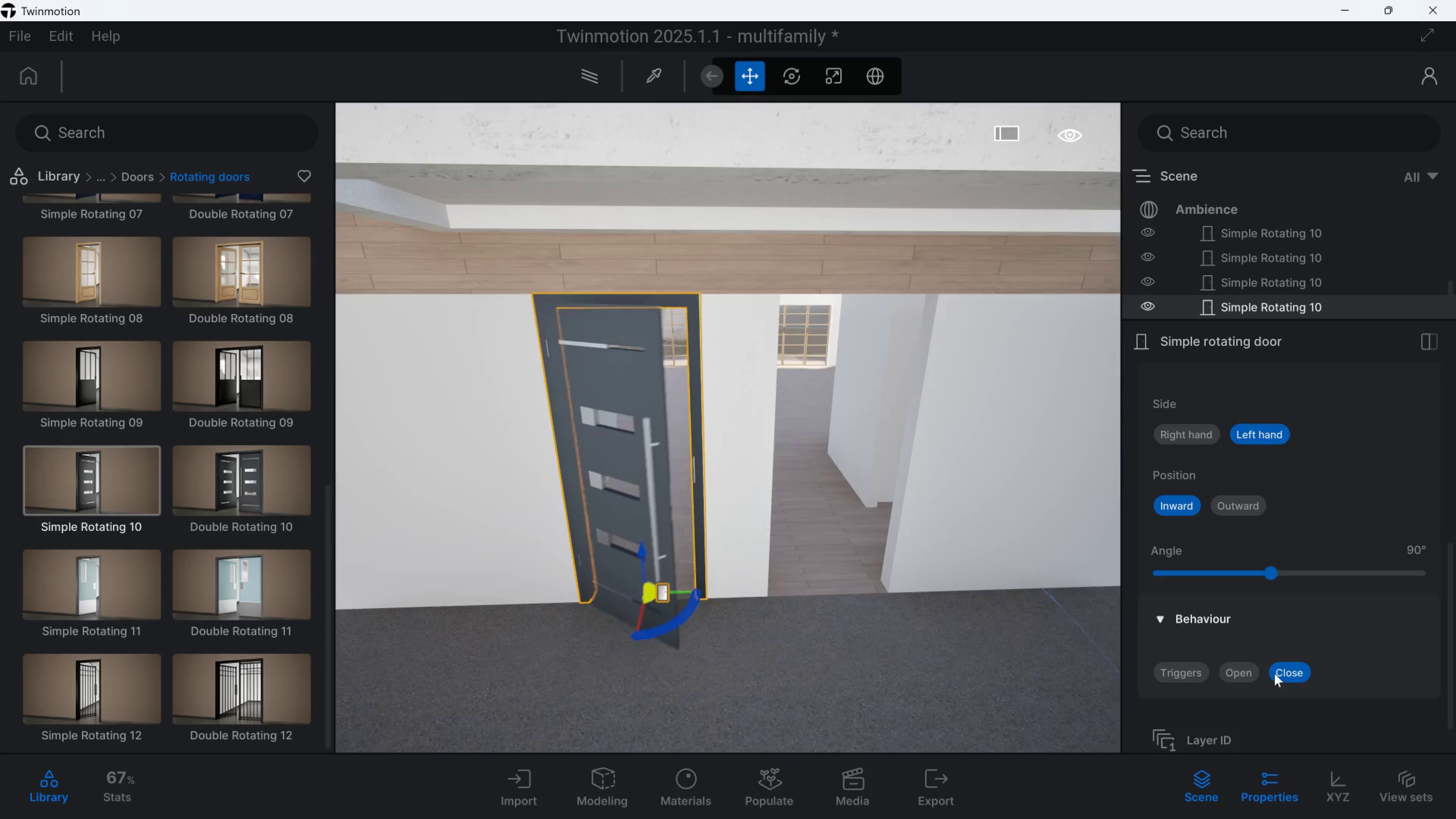 
left_click_drag(start_coordinate=[117, 507], to_coordinate=[840, 645])
 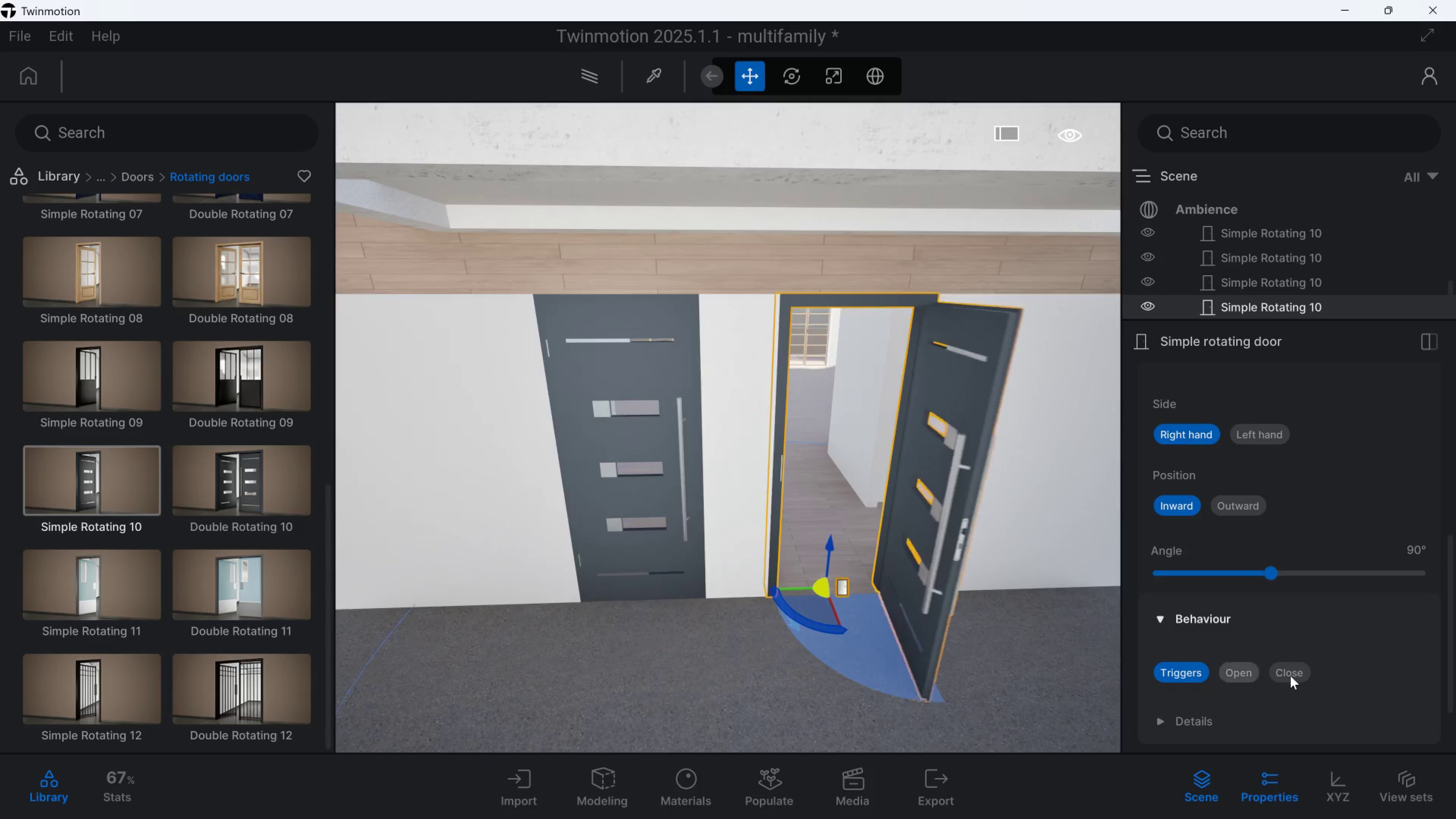 
left_click([1311, 673])
 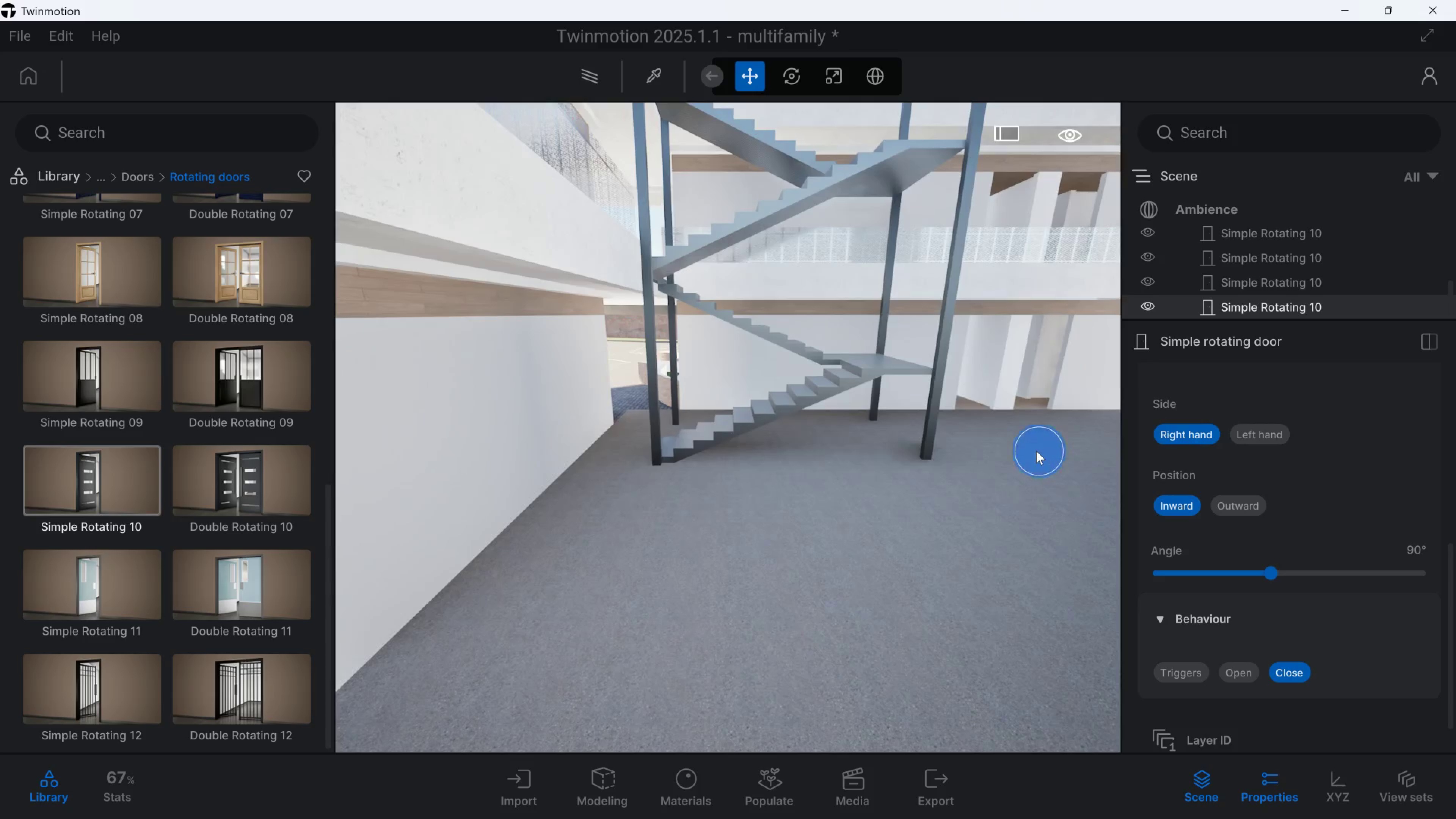 
hold_key(key=W, duration=1.01)
 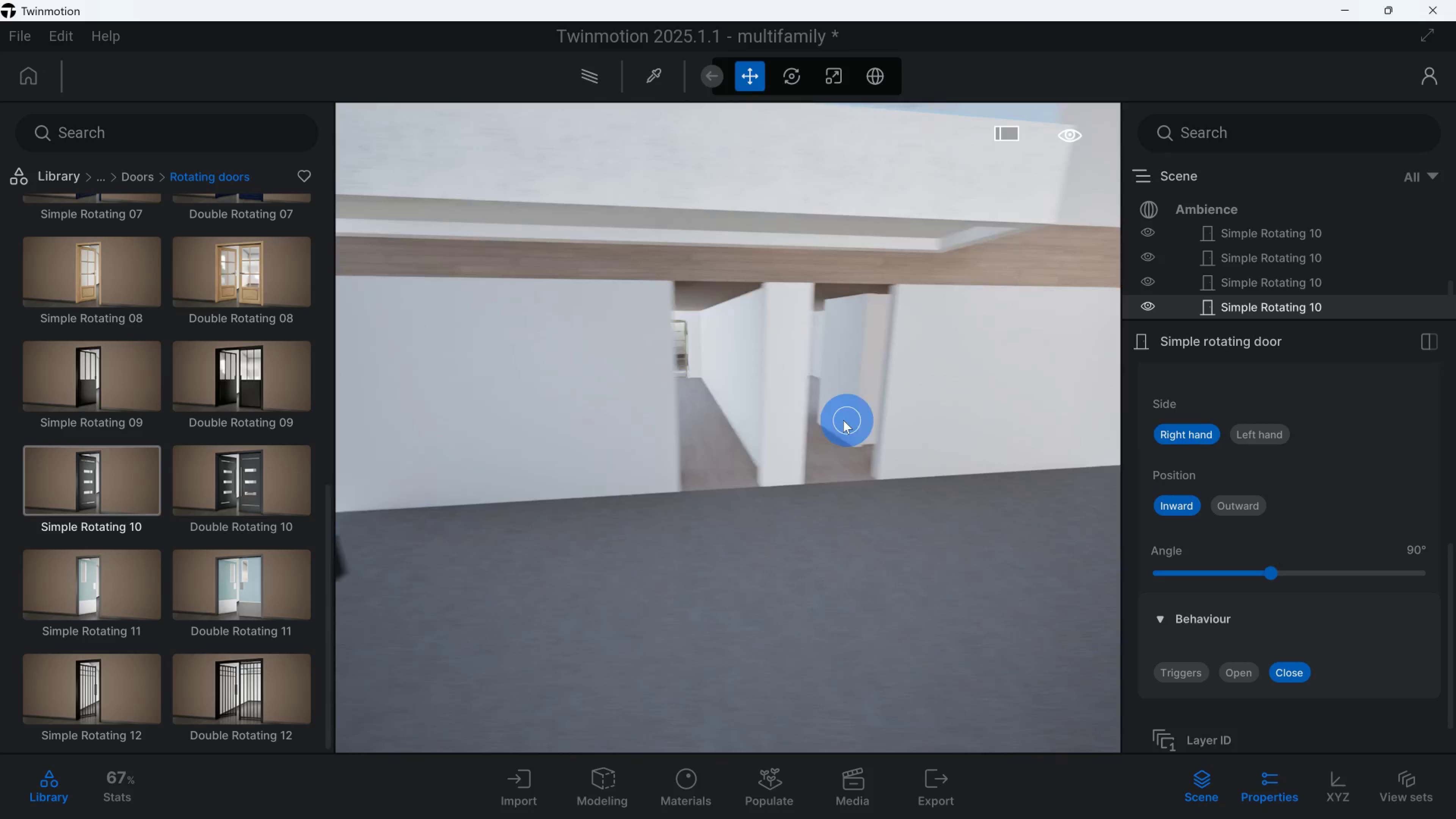 
hold_key(key=D, duration=0.61)
 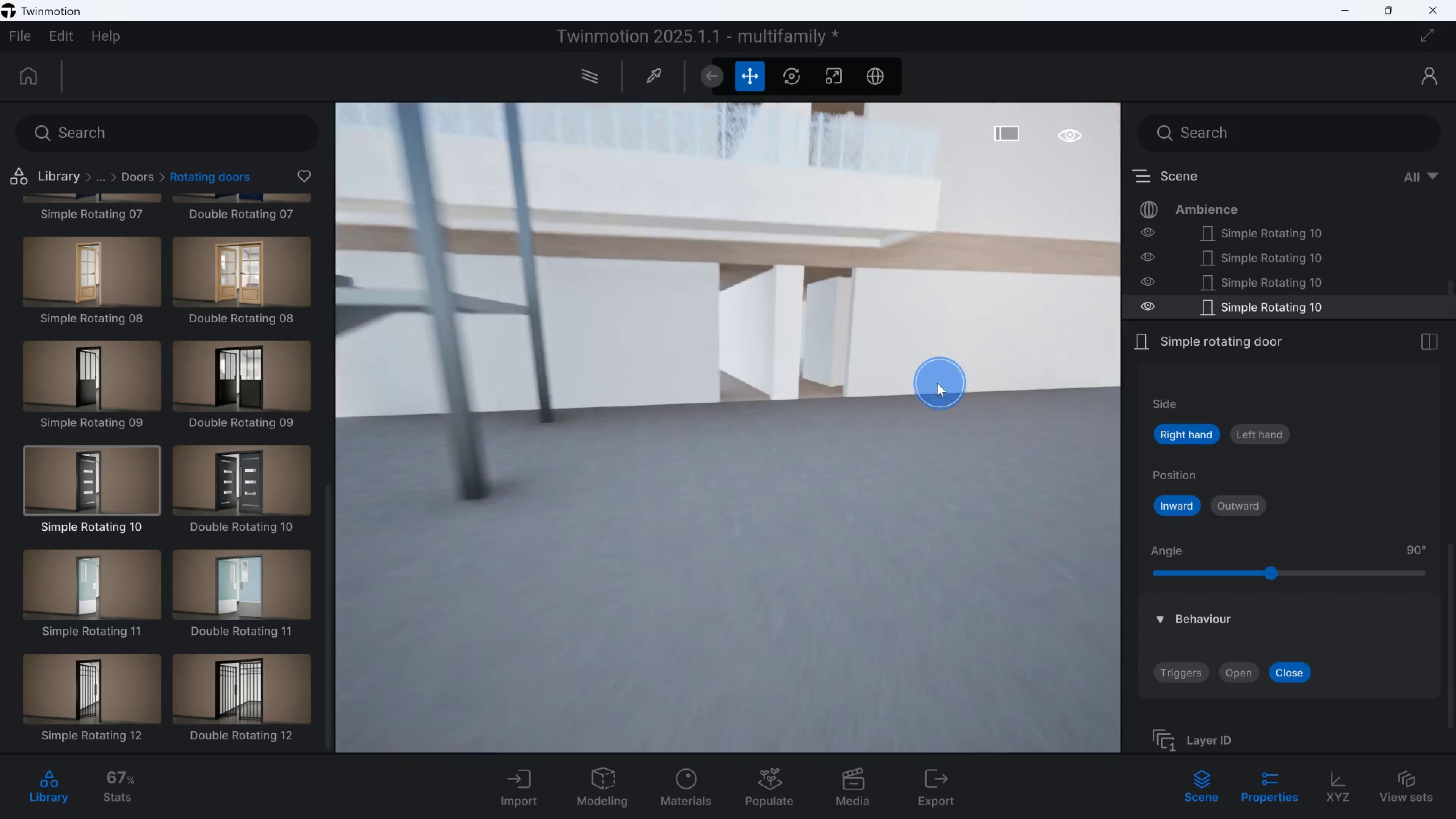 
type(qdwq)
 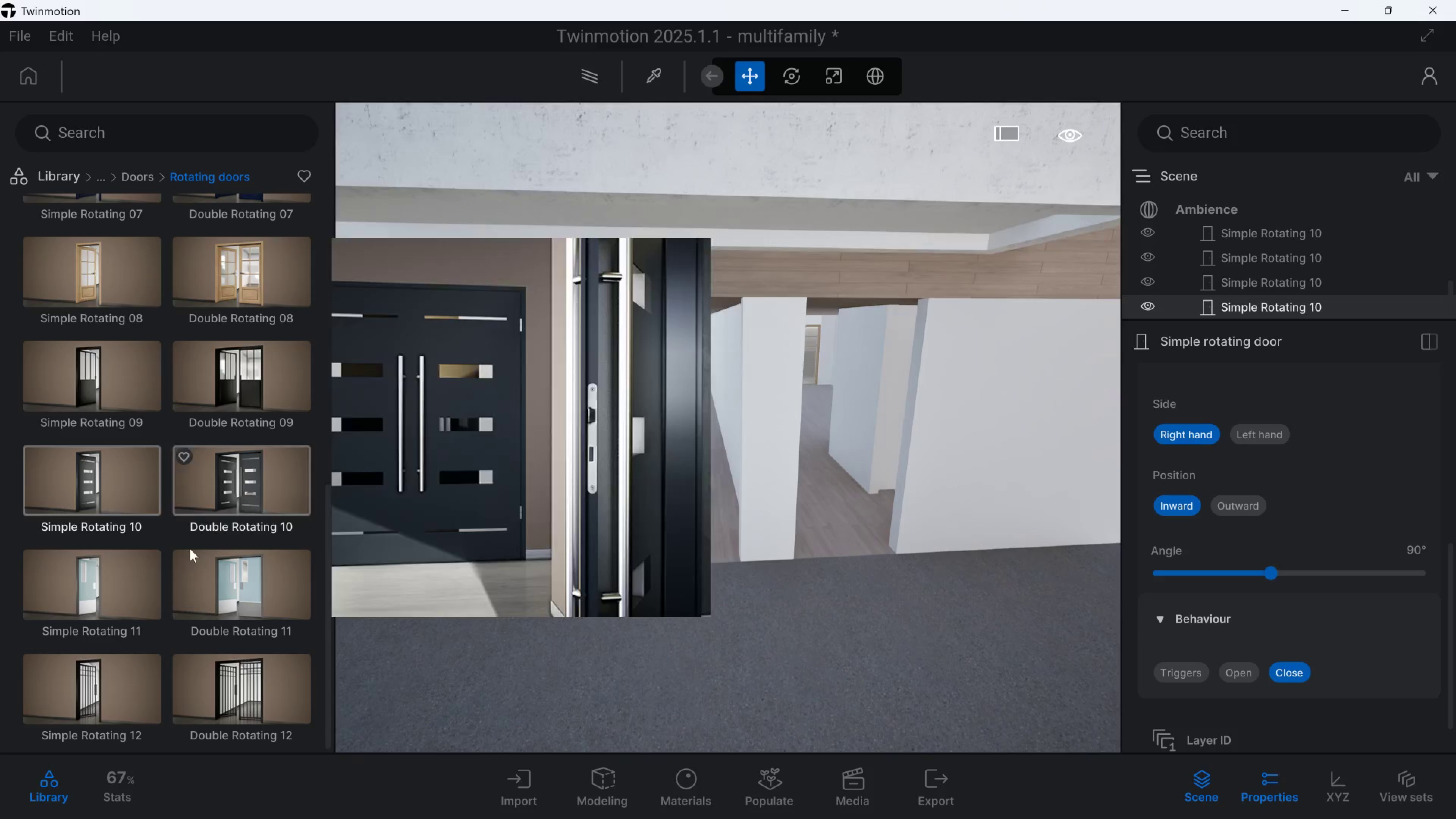 
left_click_drag(start_coordinate=[141, 500], to_coordinate=[696, 590])
 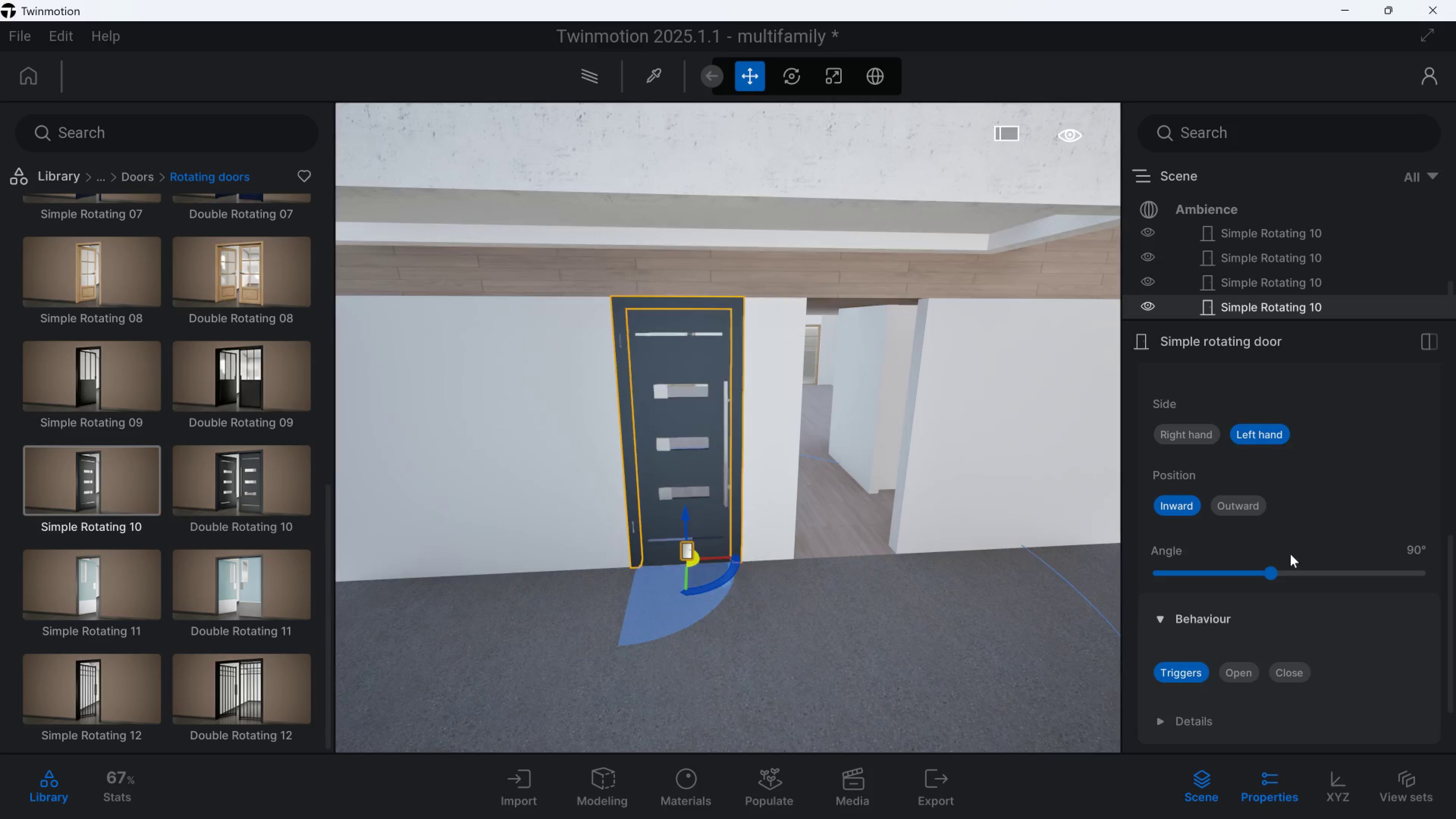 
left_click([1279, 678])
 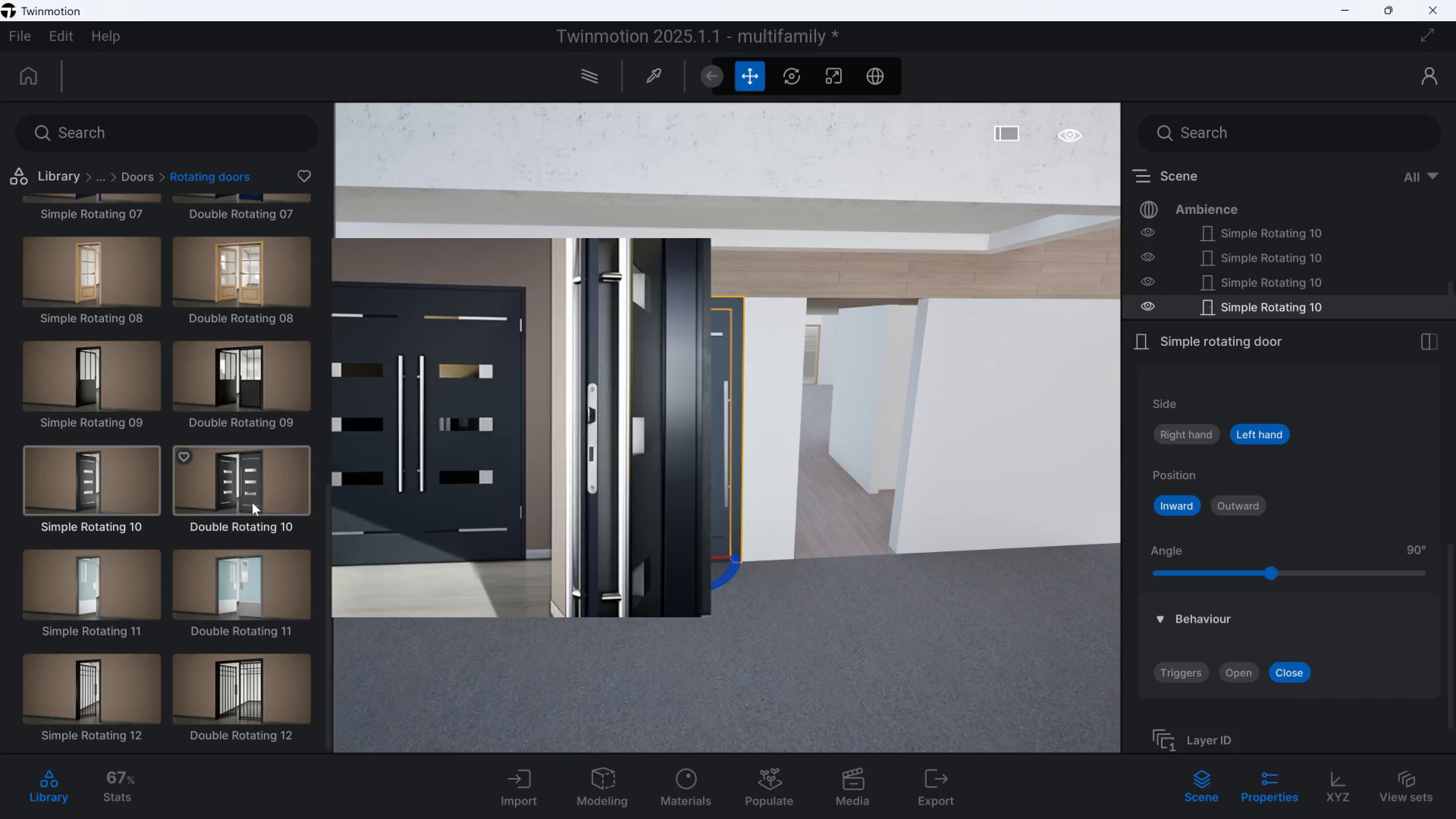 
left_click_drag(start_coordinate=[120, 493], to_coordinate=[854, 559])
 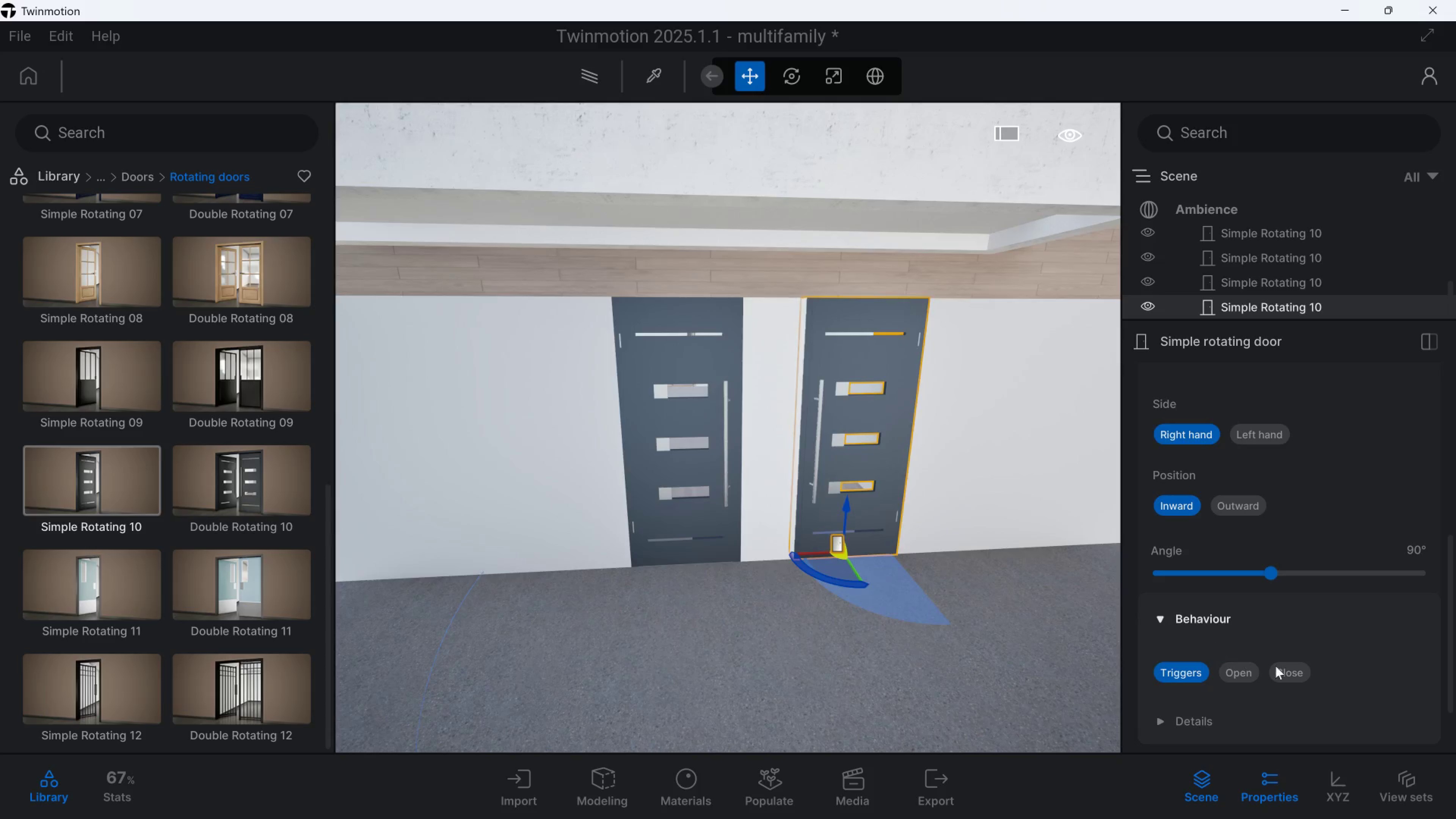 
left_click([1283, 667])
 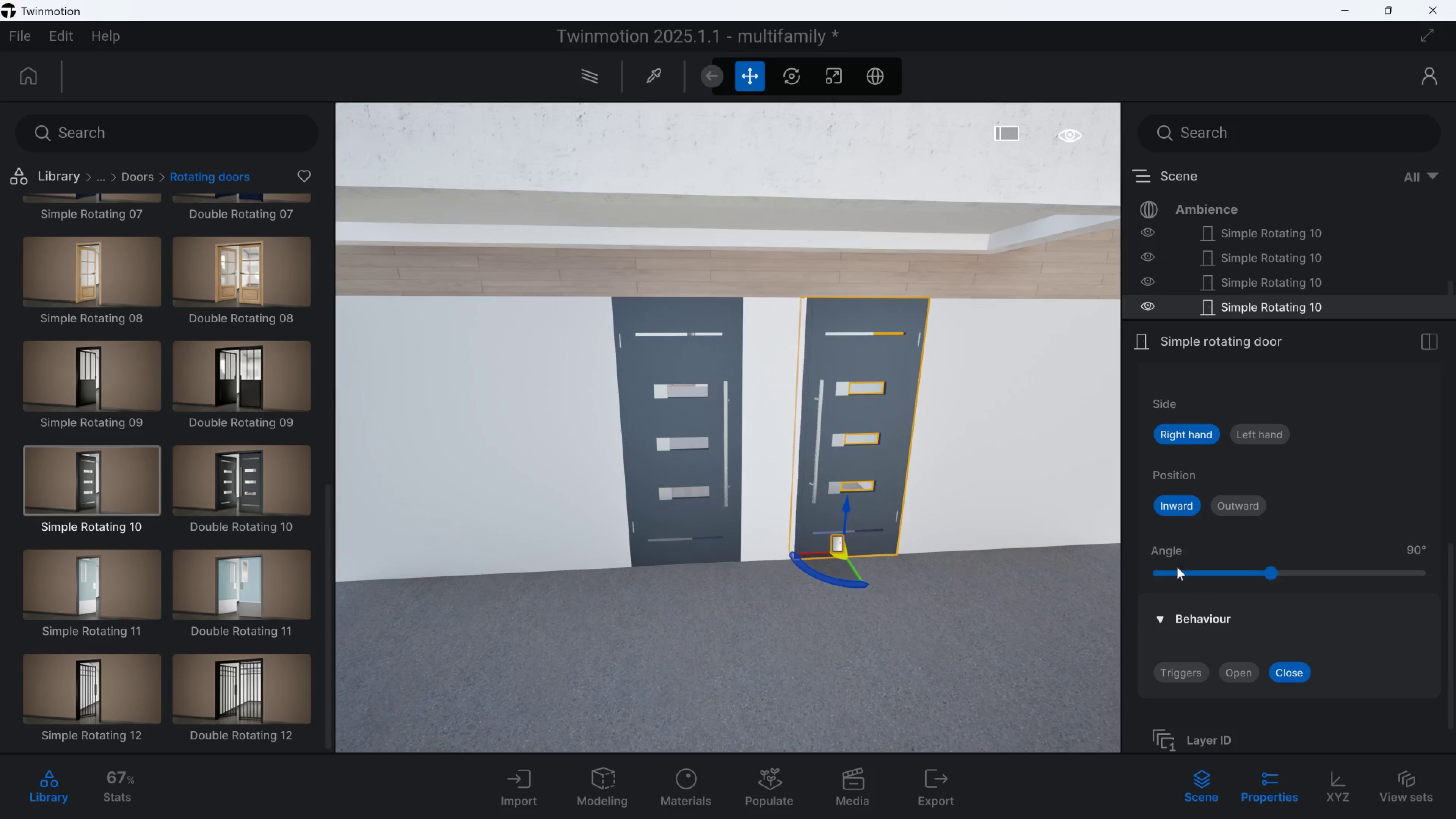 
type(qq)
 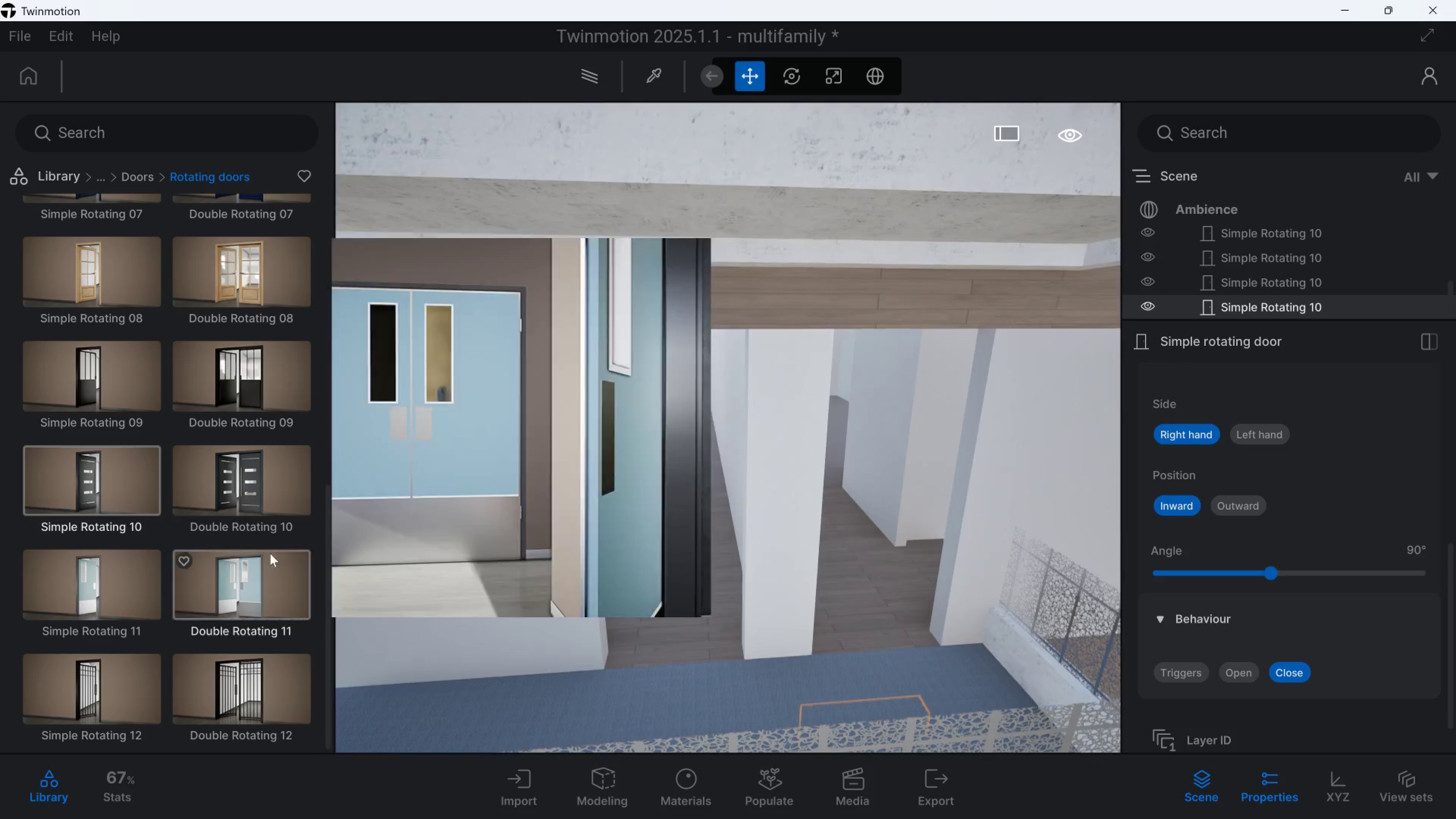 
left_click_drag(start_coordinate=[106, 502], to_coordinate=[720, 725])
 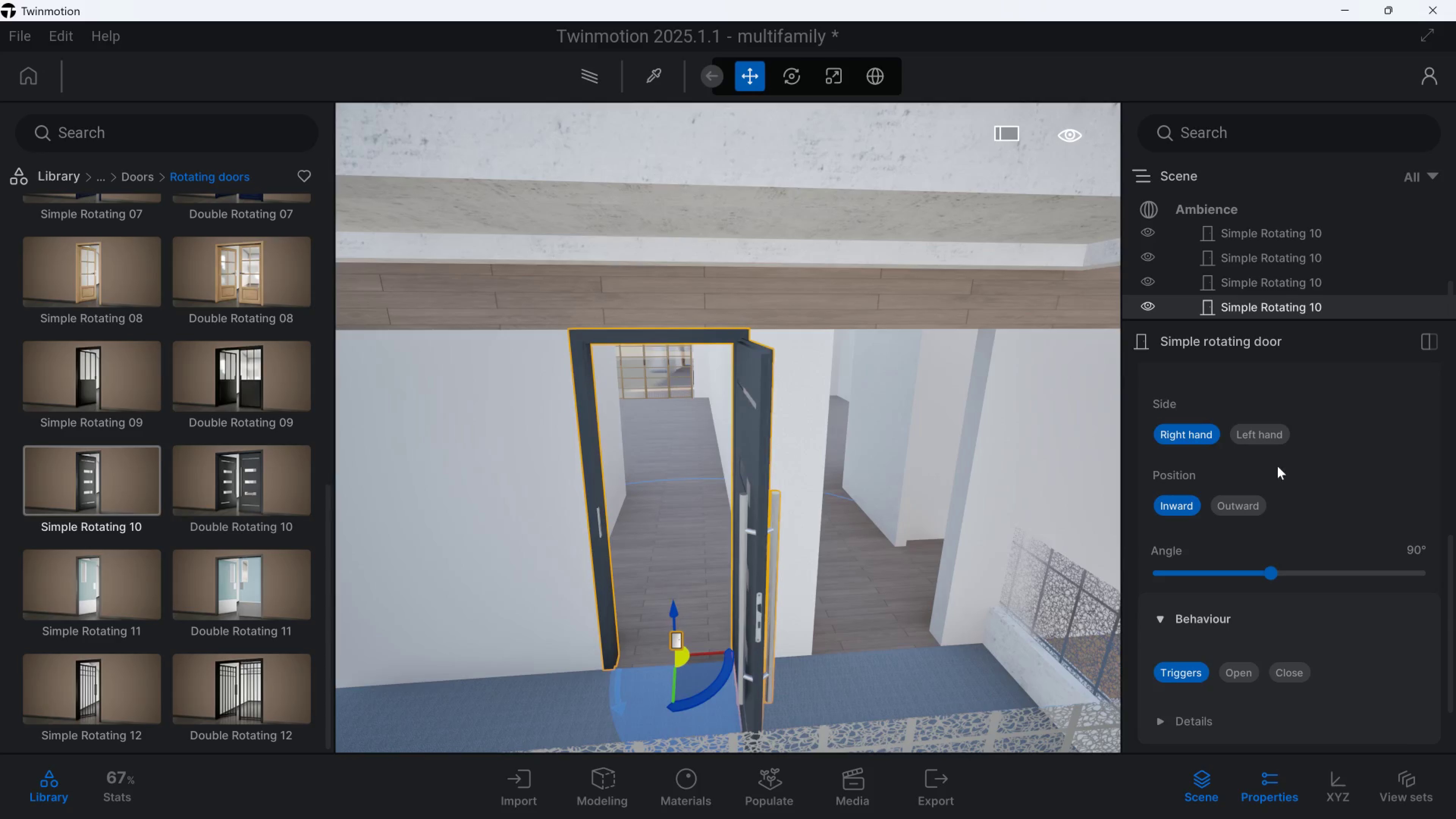 
left_click([1259, 440])
 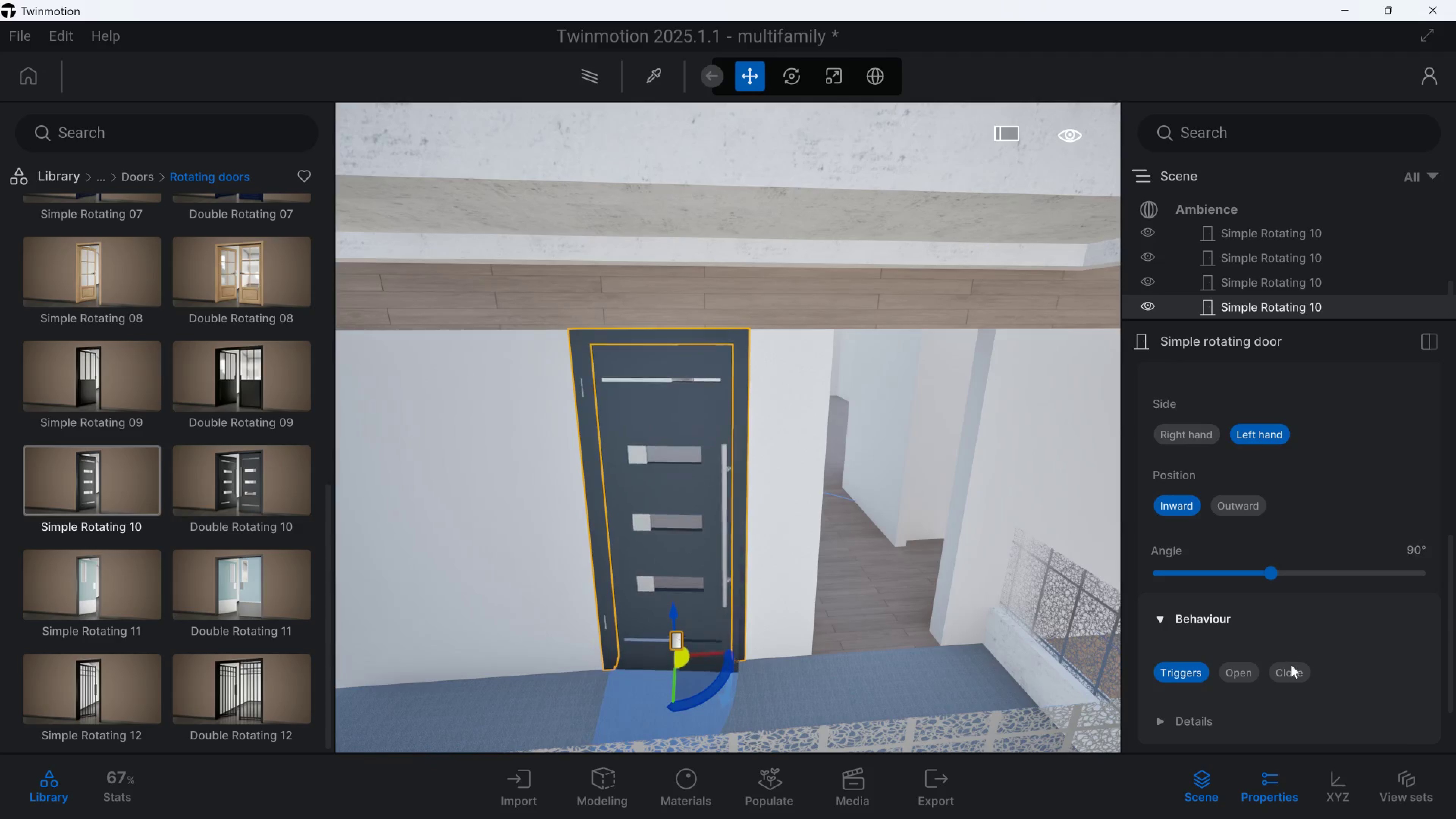 
left_click([1291, 673])
 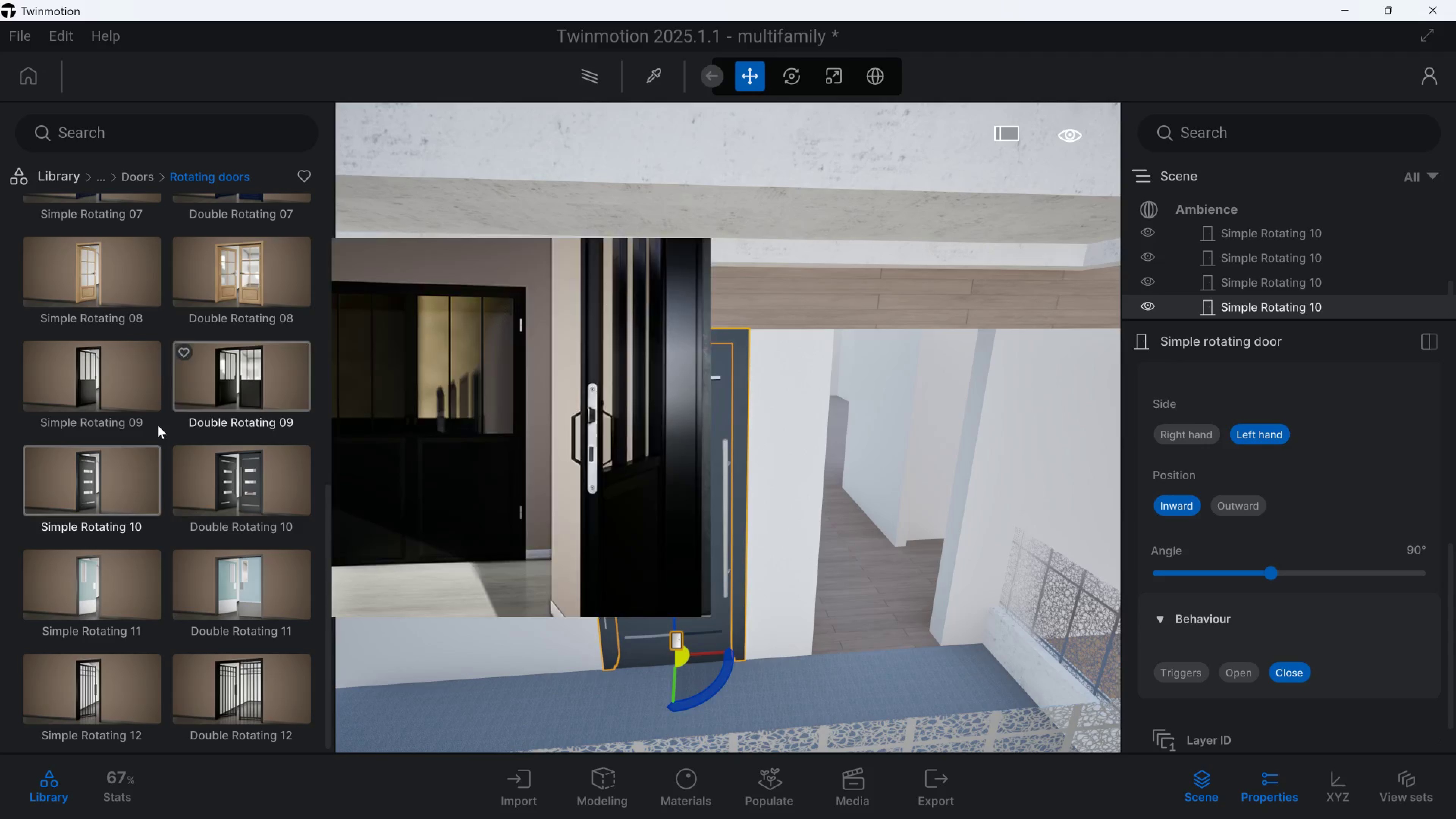 
left_click_drag(start_coordinate=[120, 509], to_coordinate=[901, 693])
 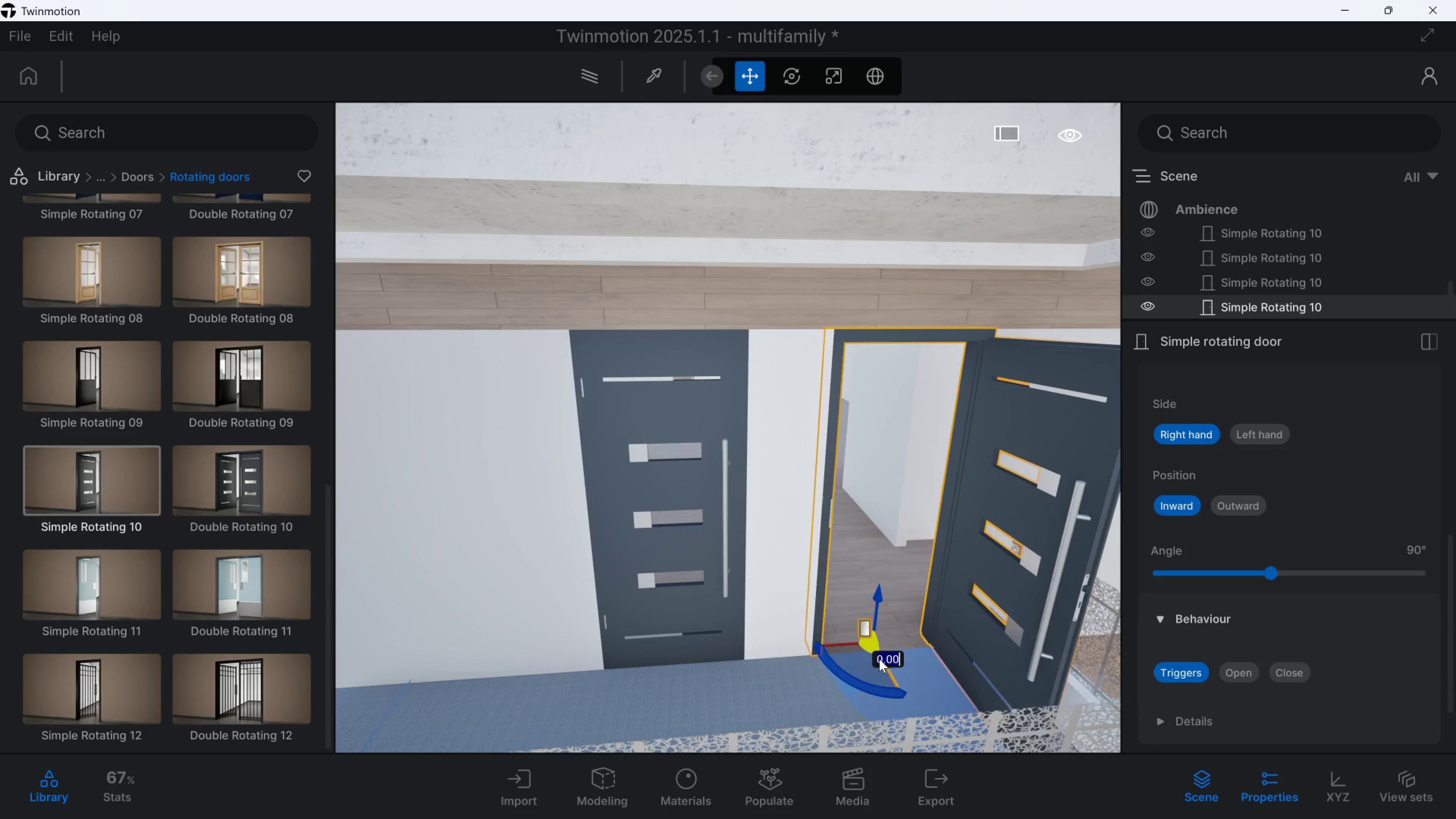 
key(Delete)
 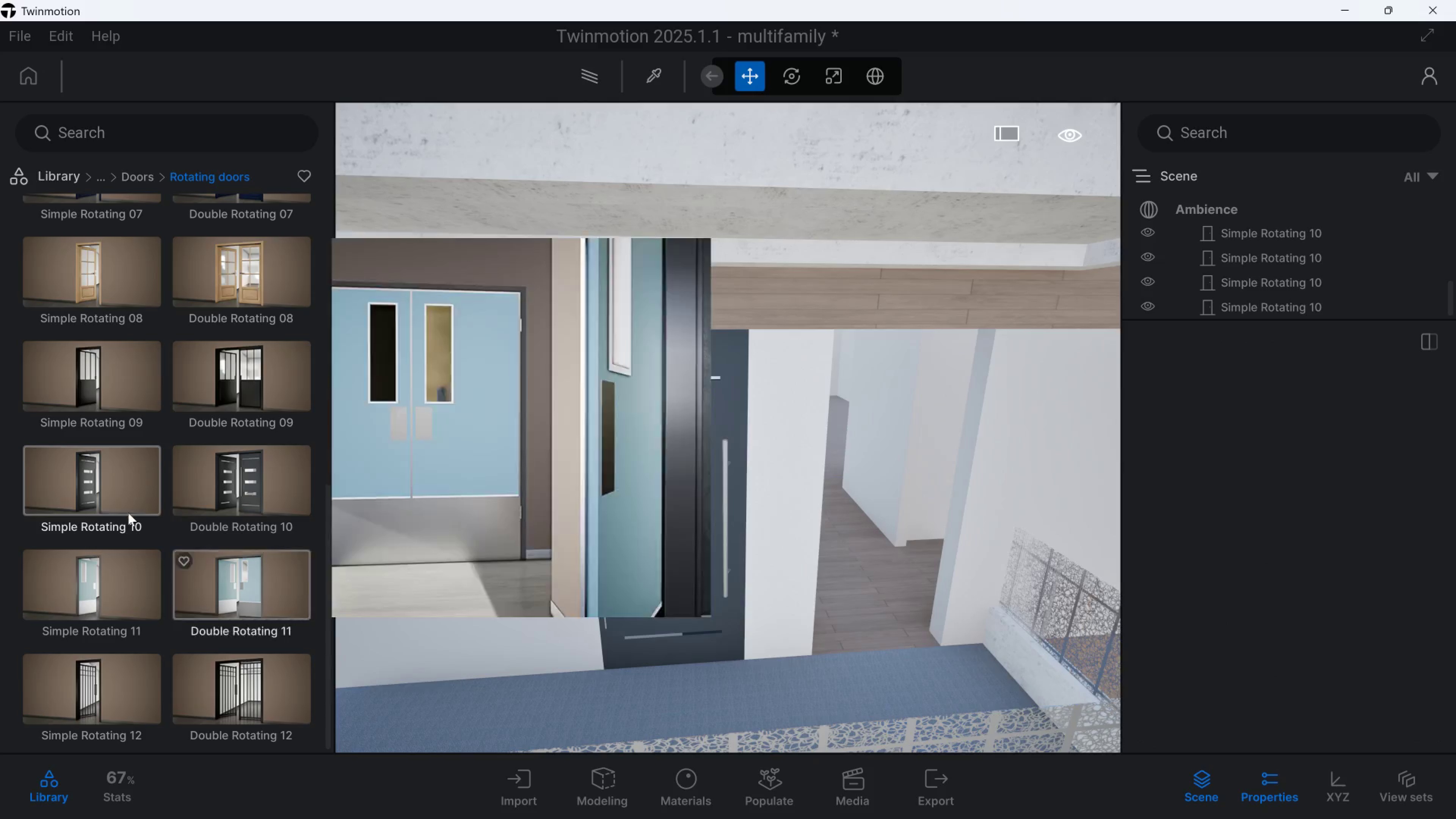 
left_click_drag(start_coordinate=[105, 491], to_coordinate=[904, 683])
 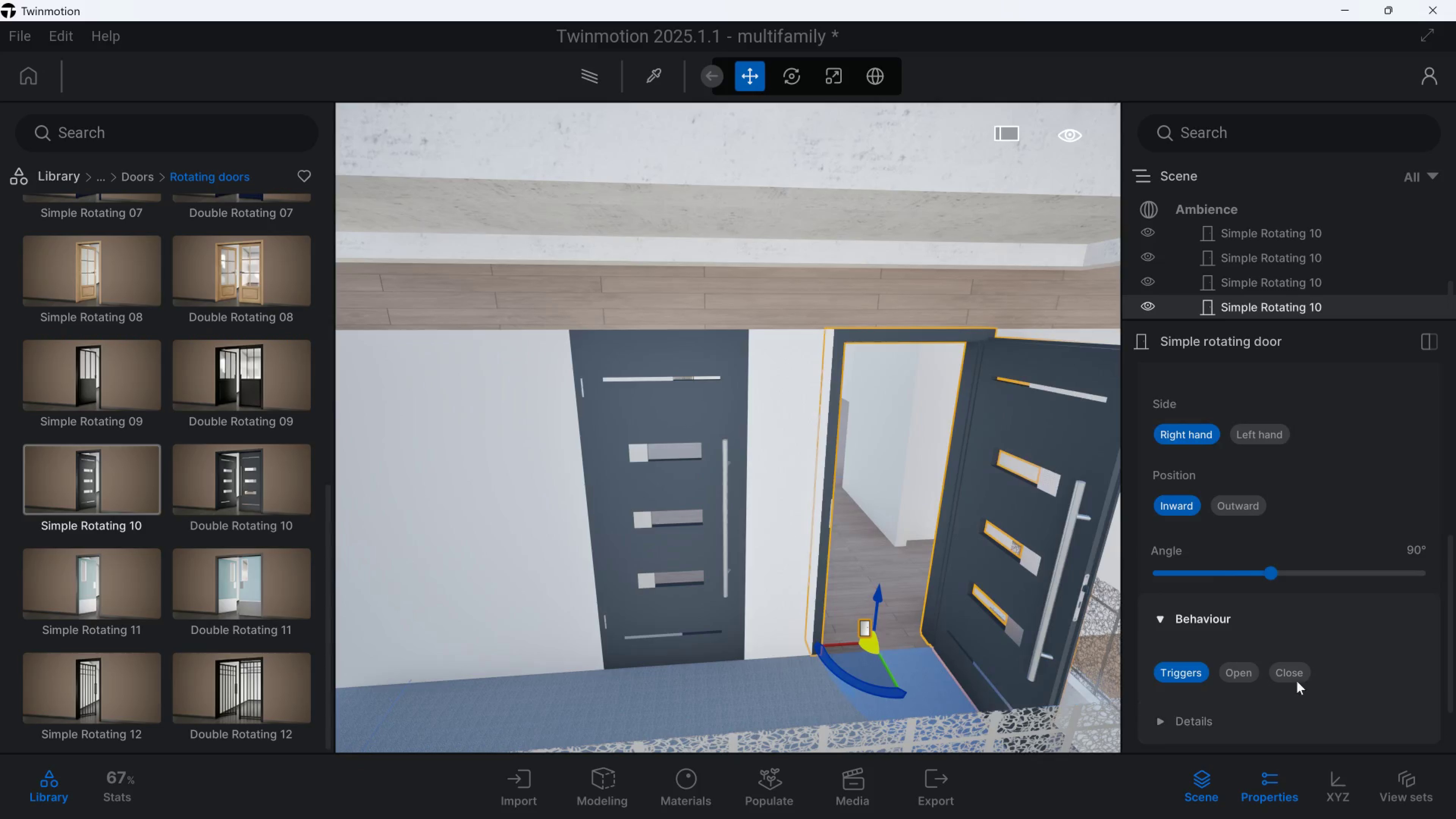 
left_click([1293, 675])
 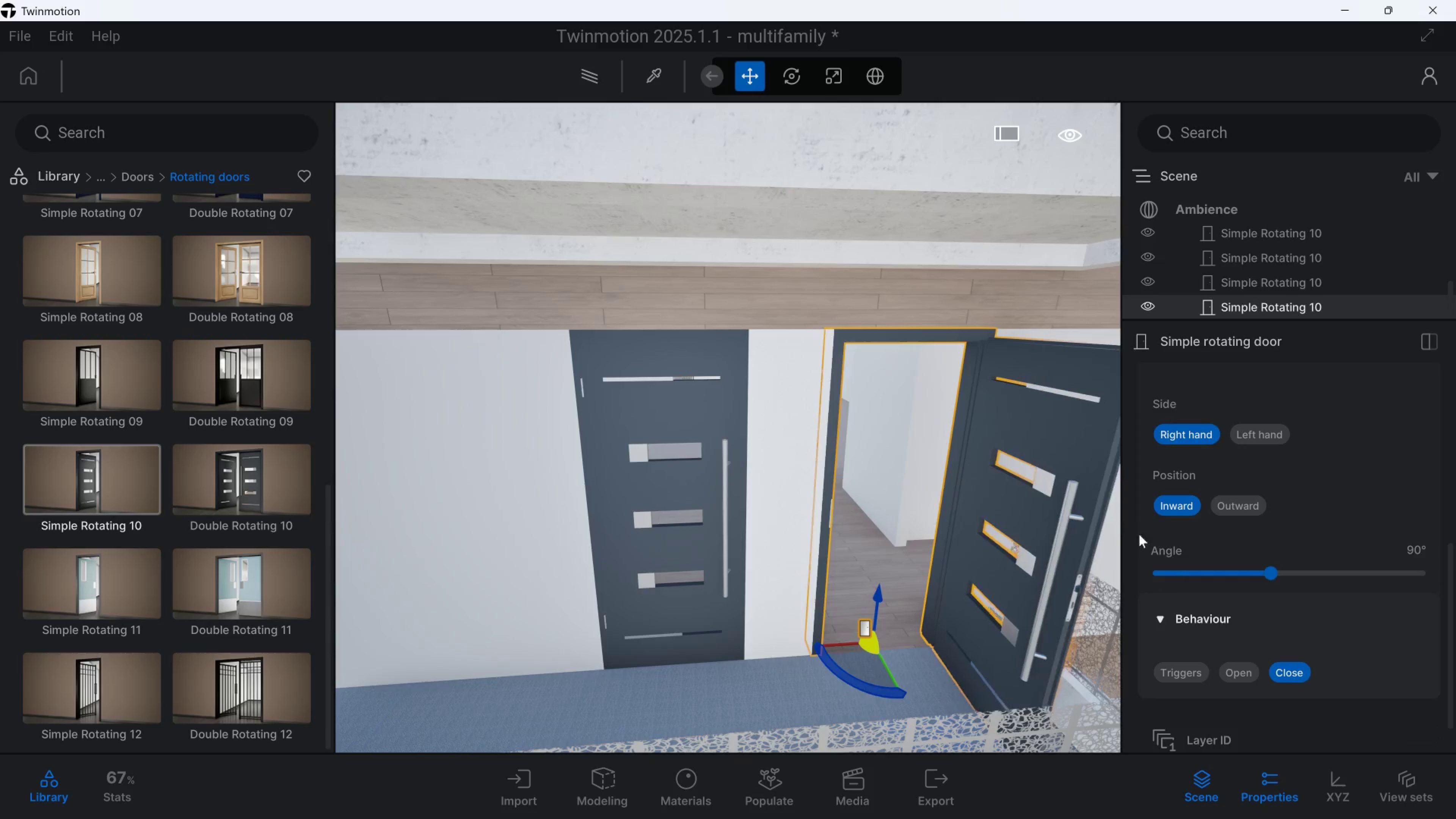 
hold_key(key=Q, duration=0.5)
 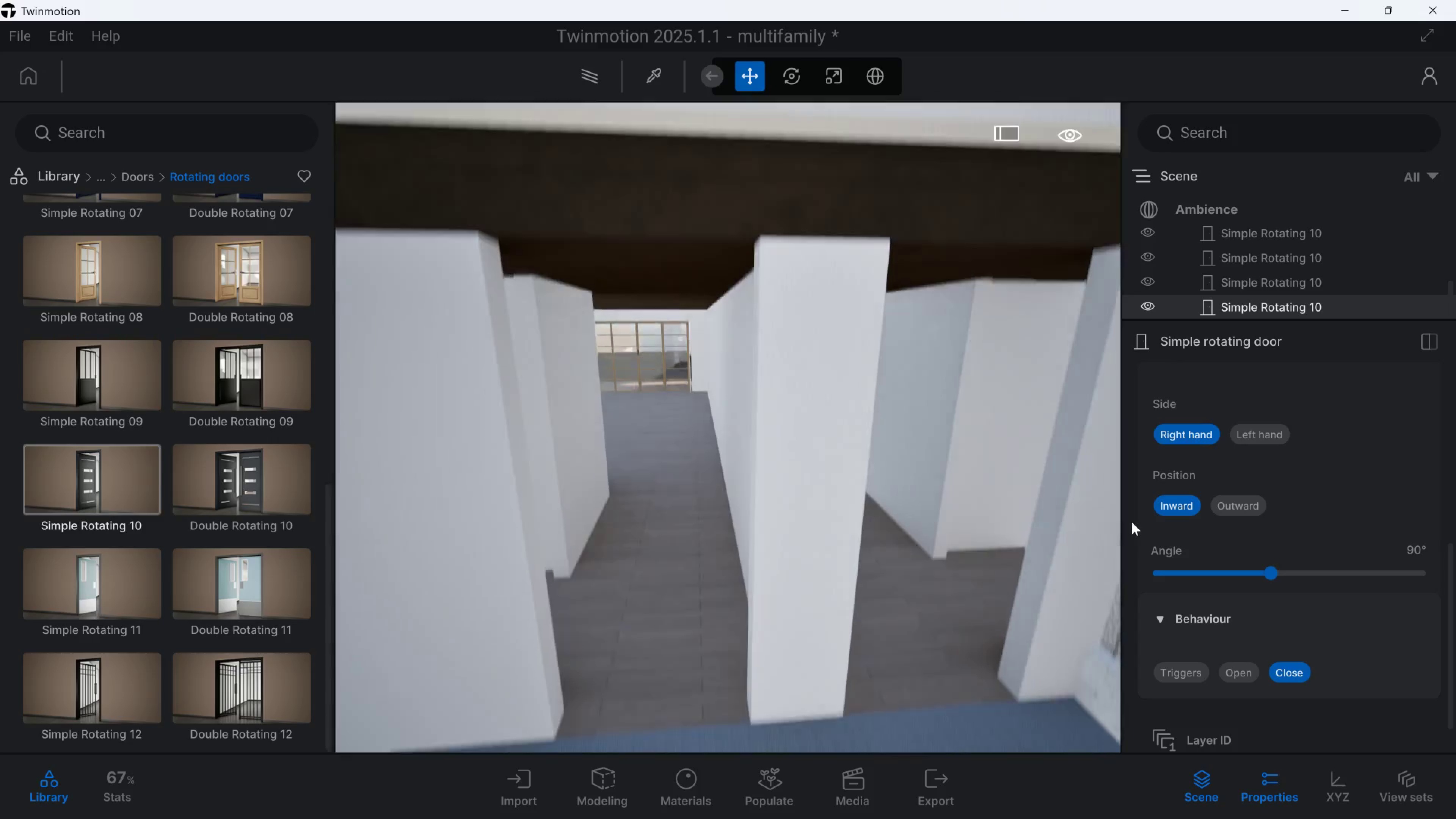 
key(S)
 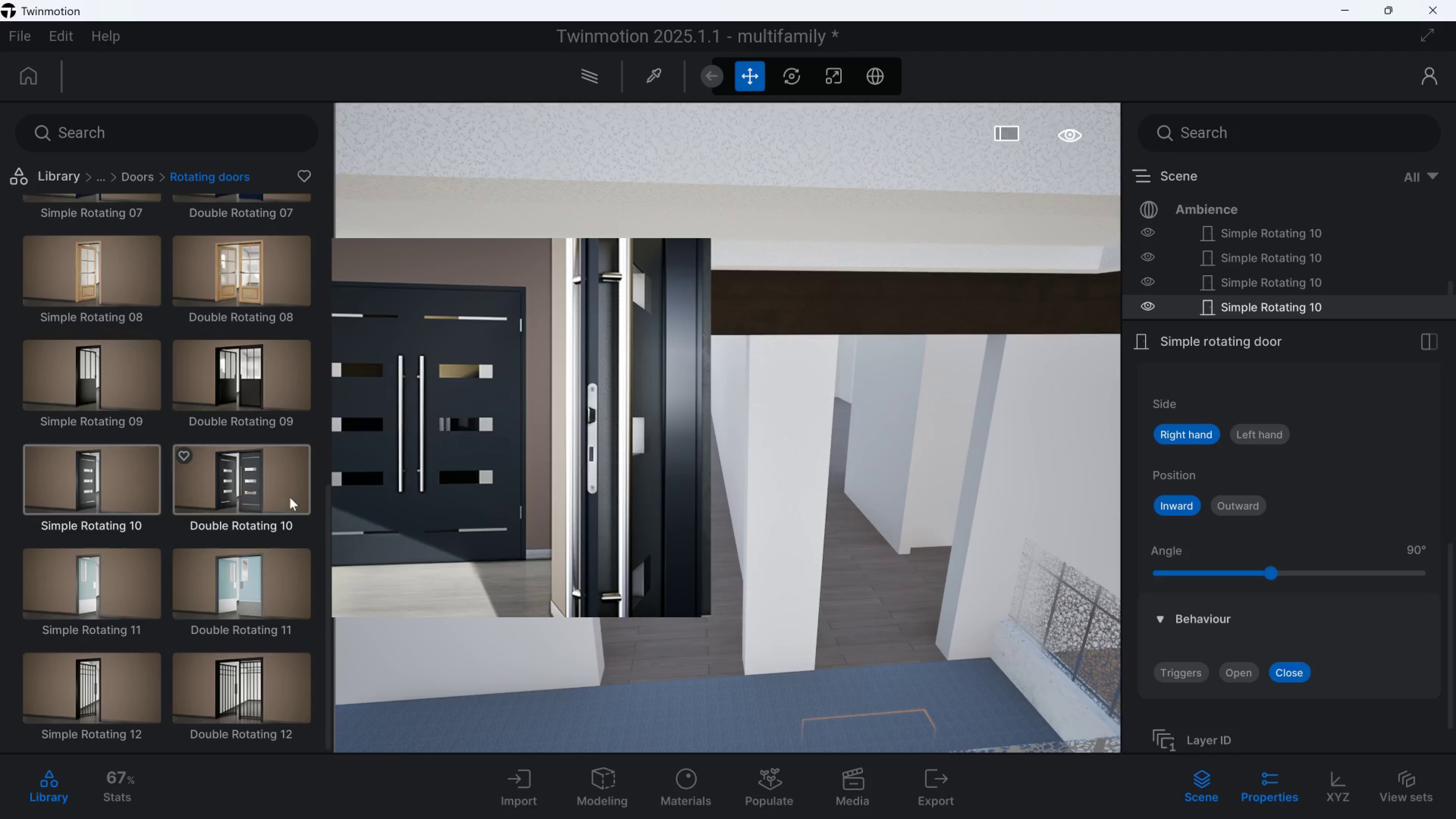 
left_click_drag(start_coordinate=[128, 506], to_coordinate=[659, 709])
 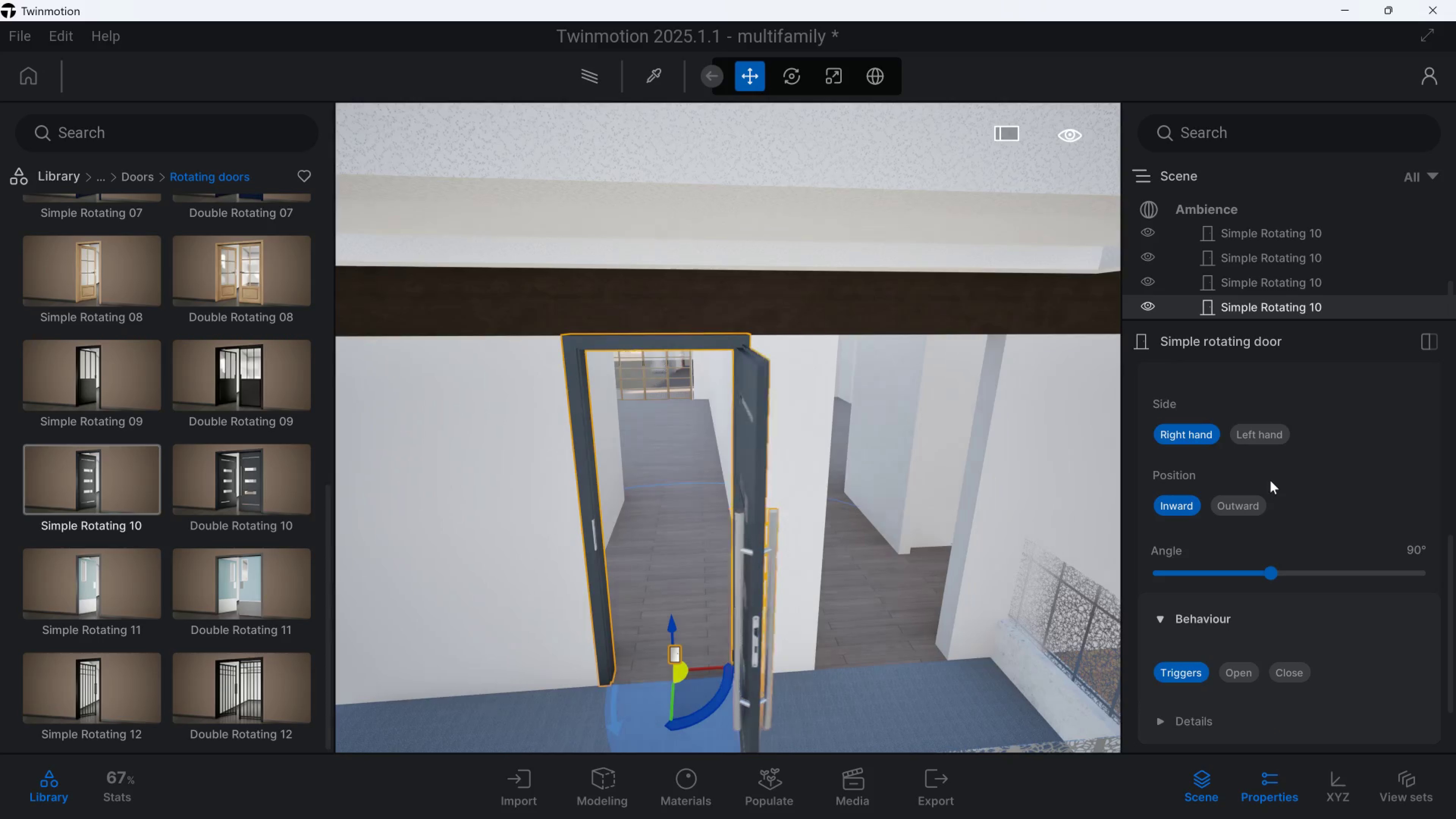 
left_click([1267, 434])
 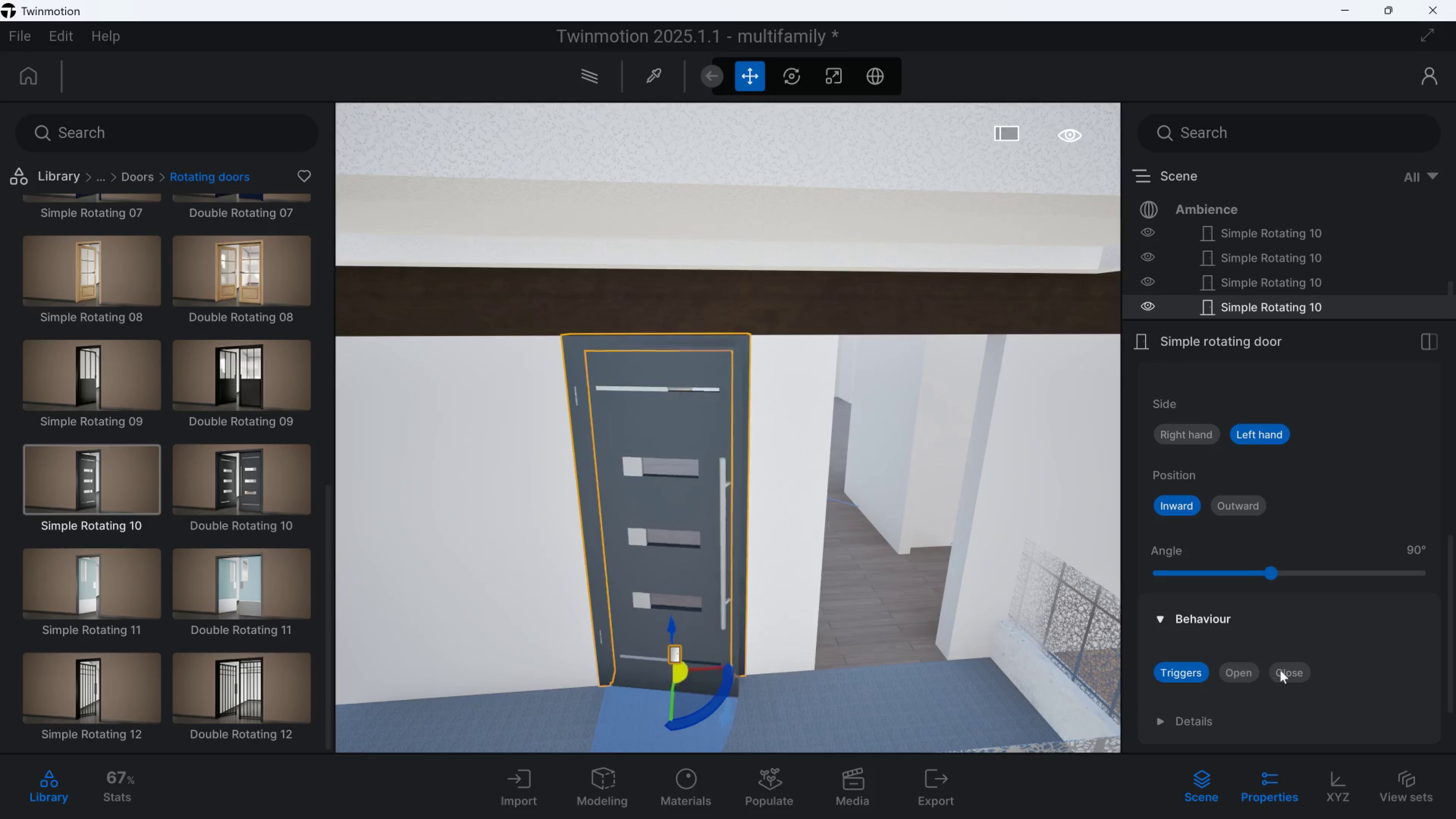 
left_click([1284, 671])
 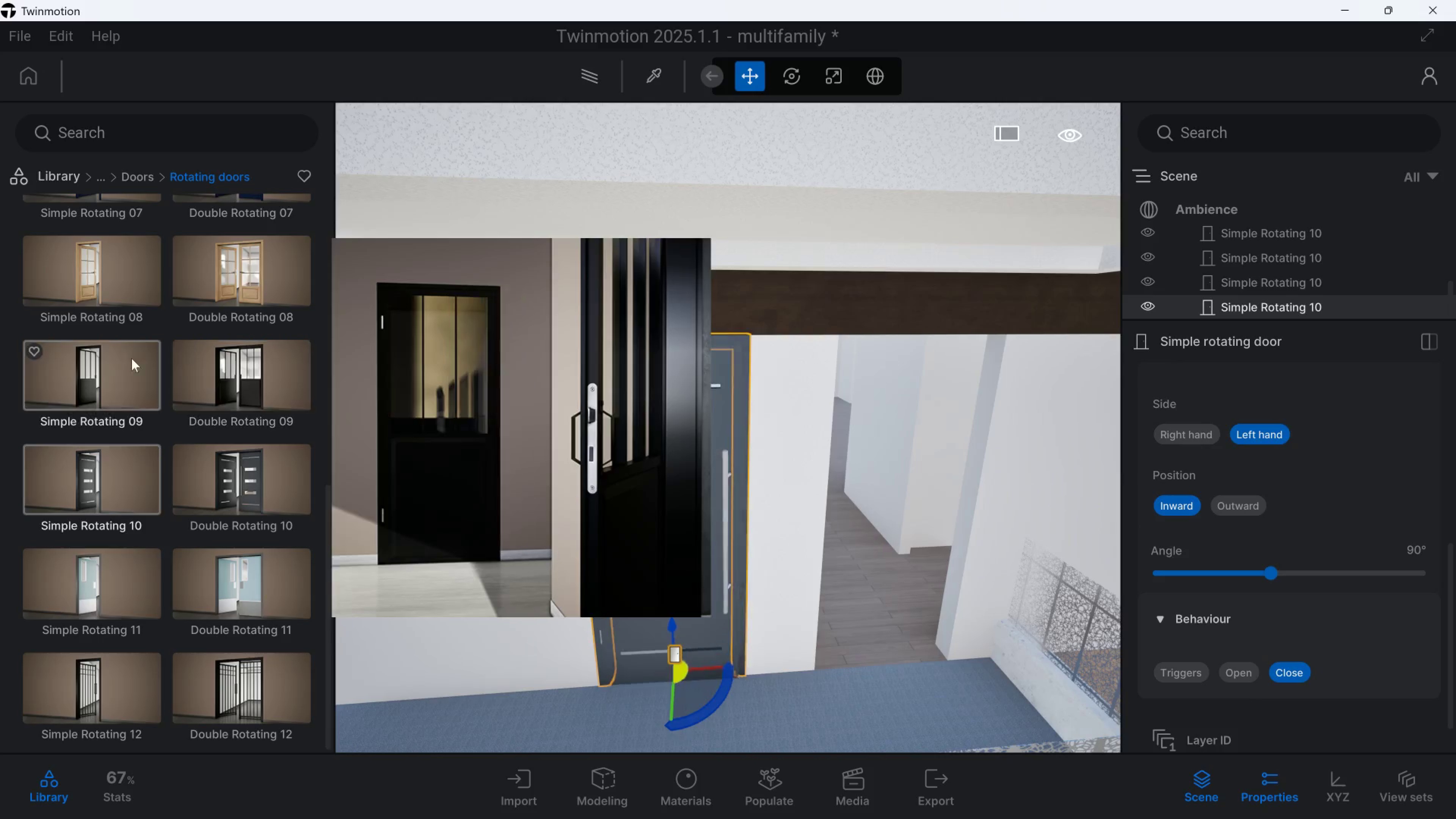 
left_click_drag(start_coordinate=[119, 370], to_coordinate=[126, 377])
 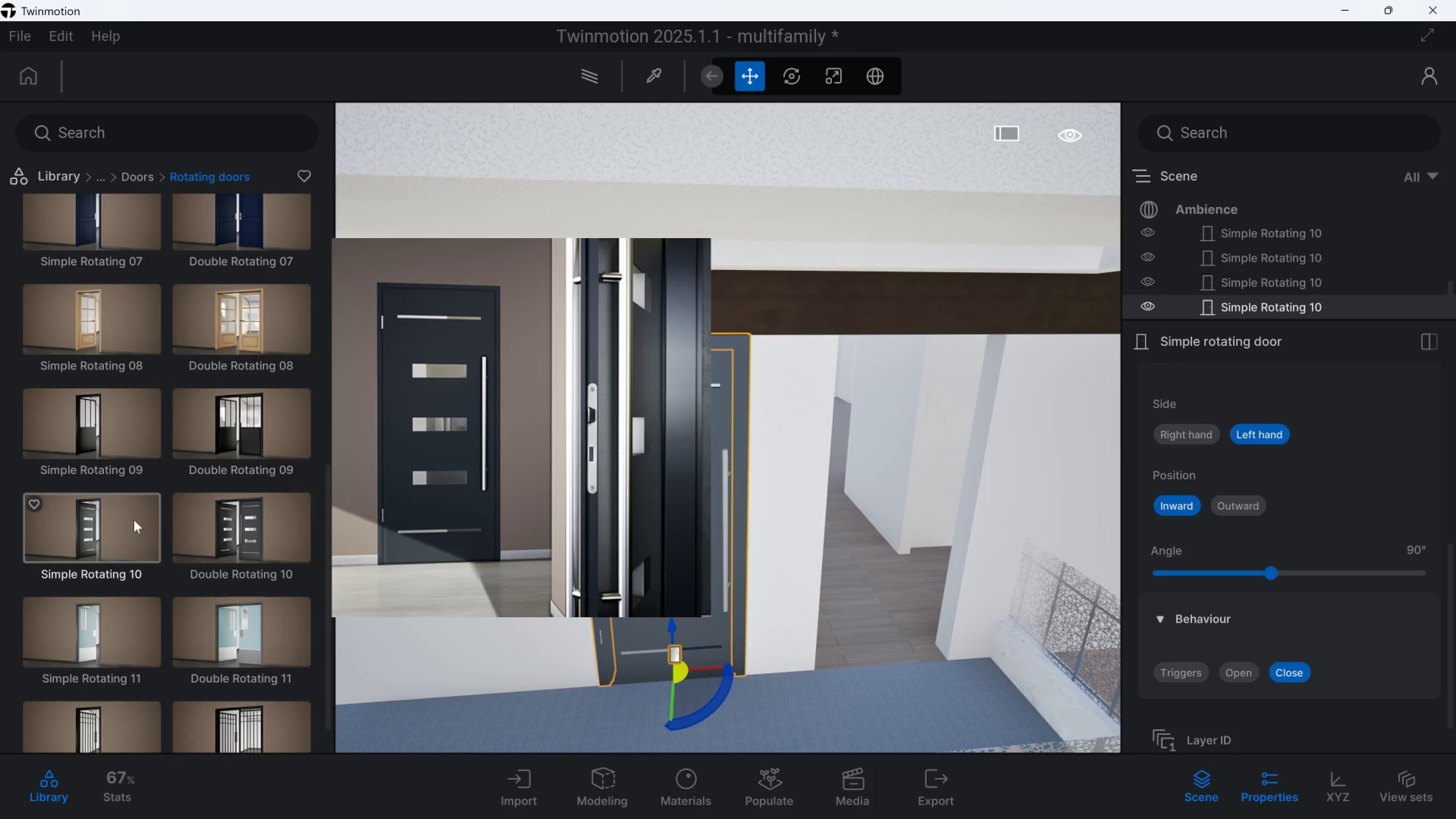 
left_click_drag(start_coordinate=[124, 530], to_coordinate=[919, 678])
 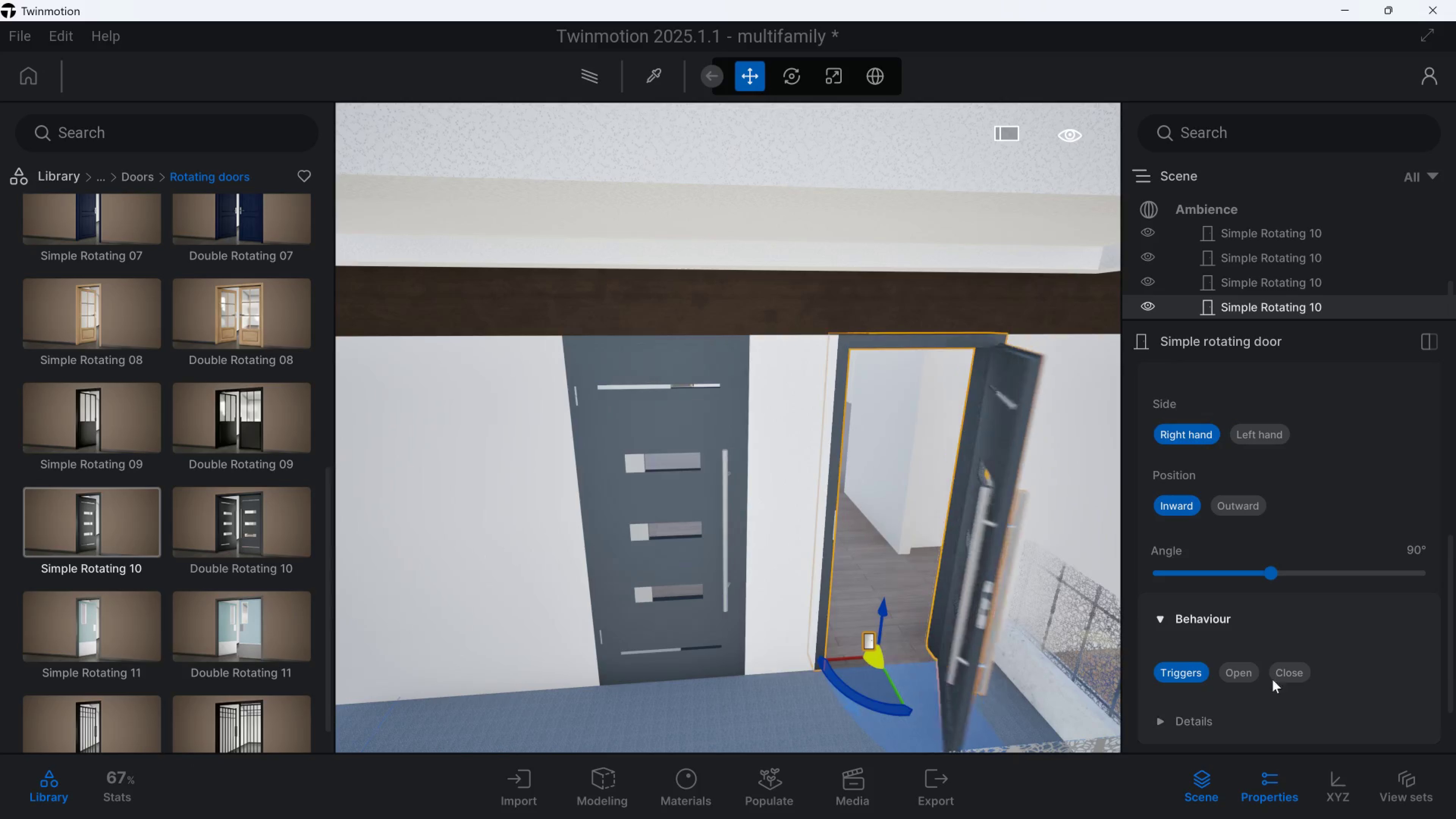 
left_click([1292, 670])
 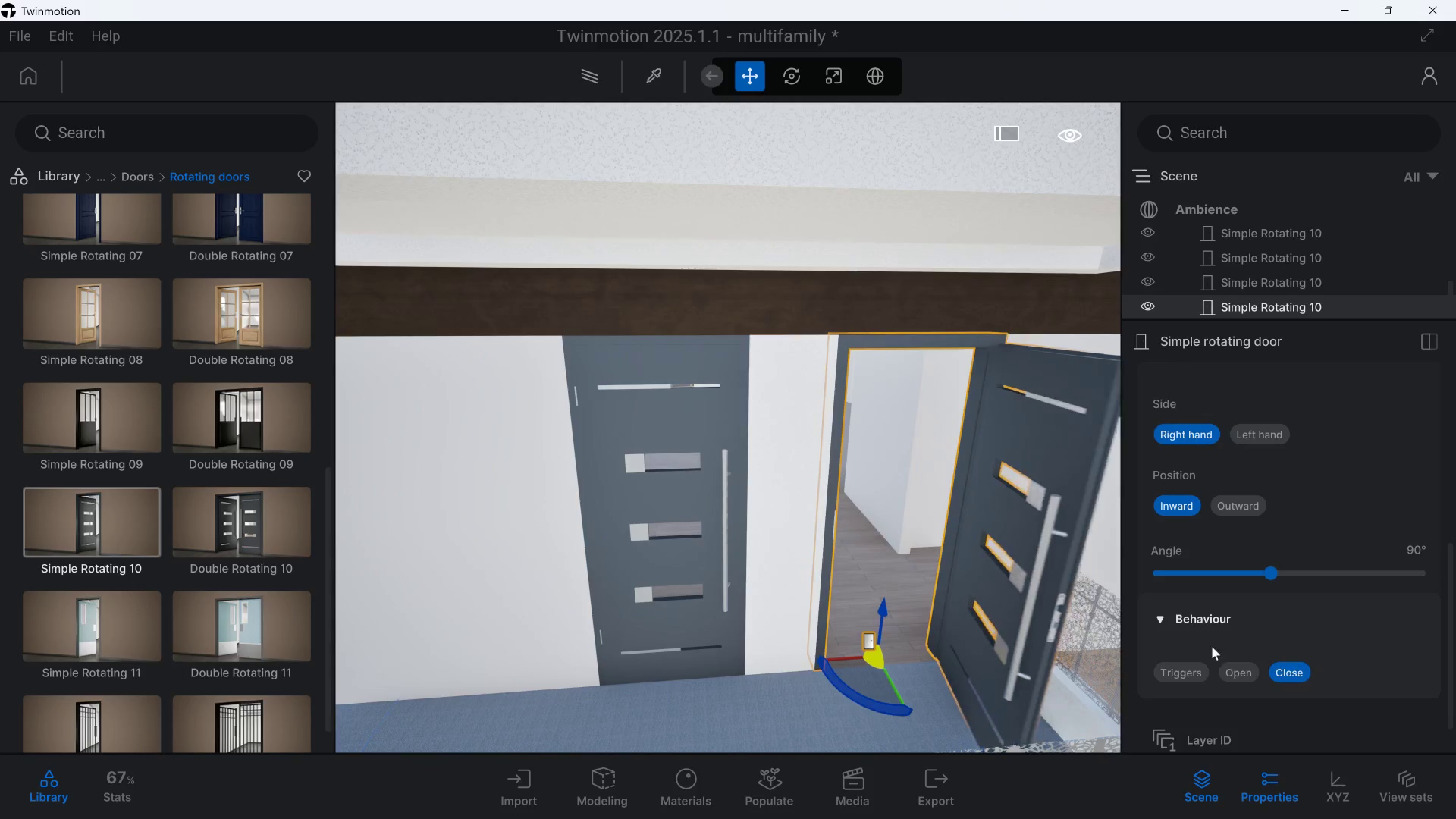 
hold_key(key=S, duration=0.65)
 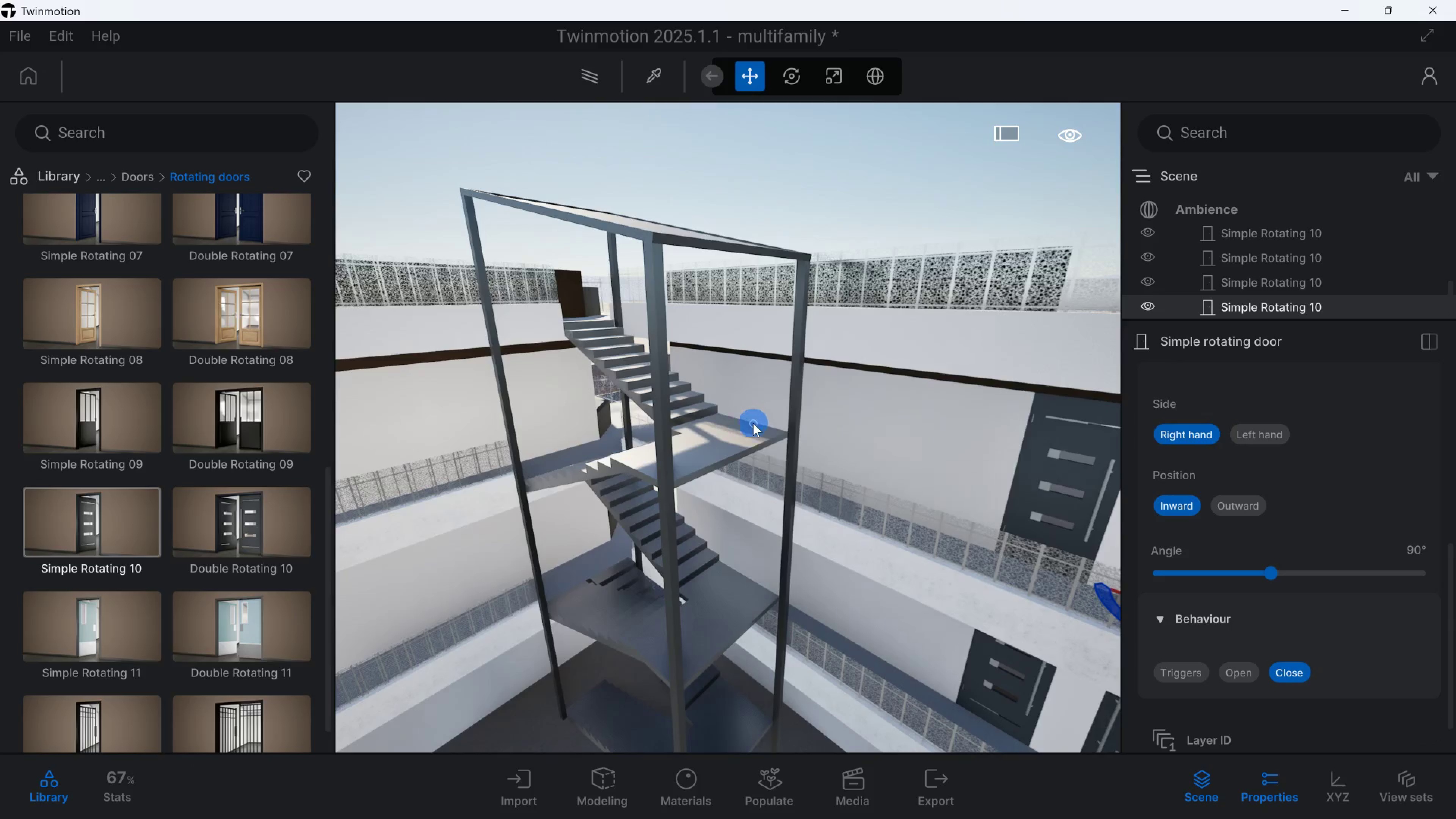 
hold_key(key=D, duration=0.62)
 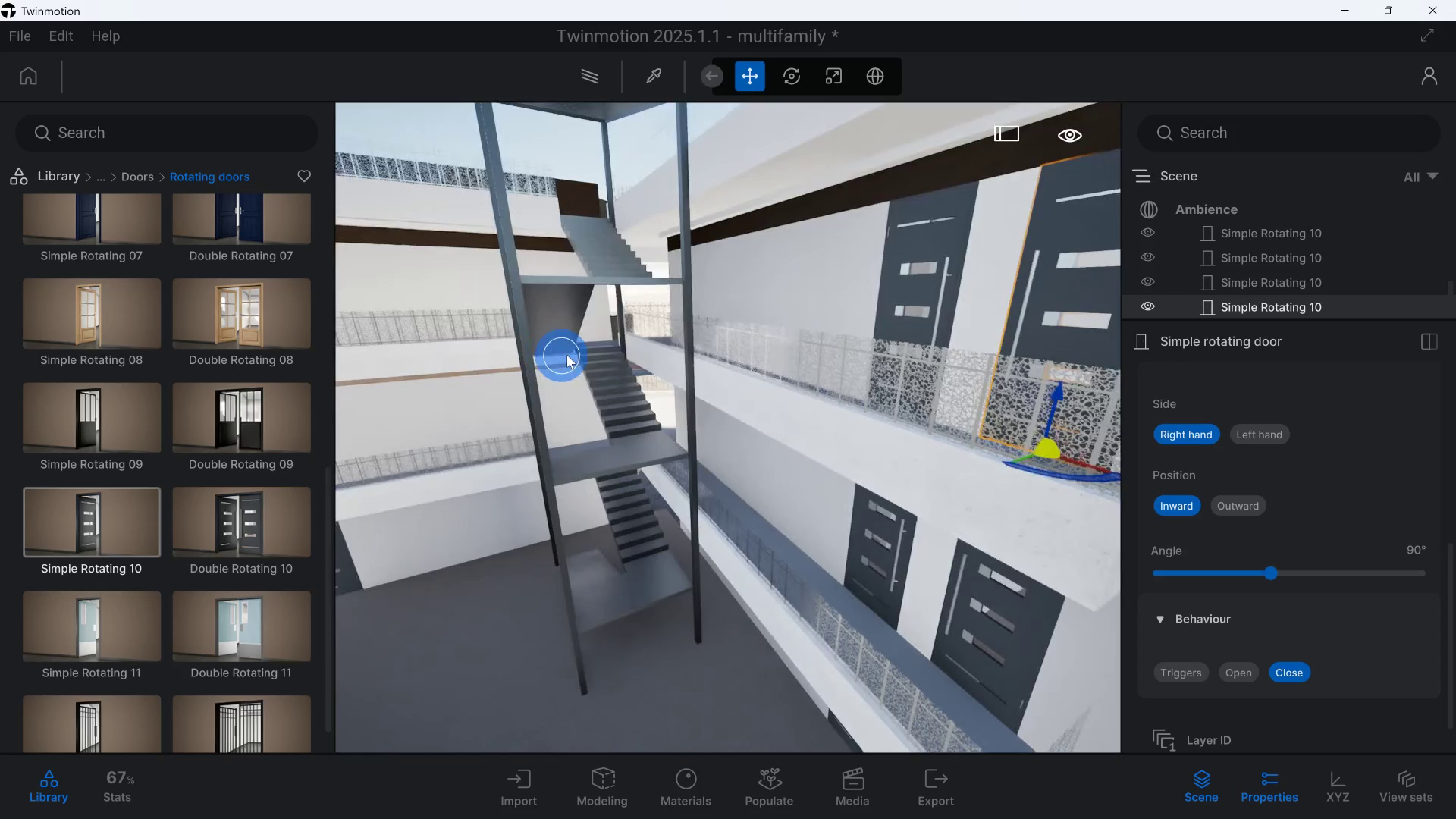 
hold_key(key=E, duration=0.38)
 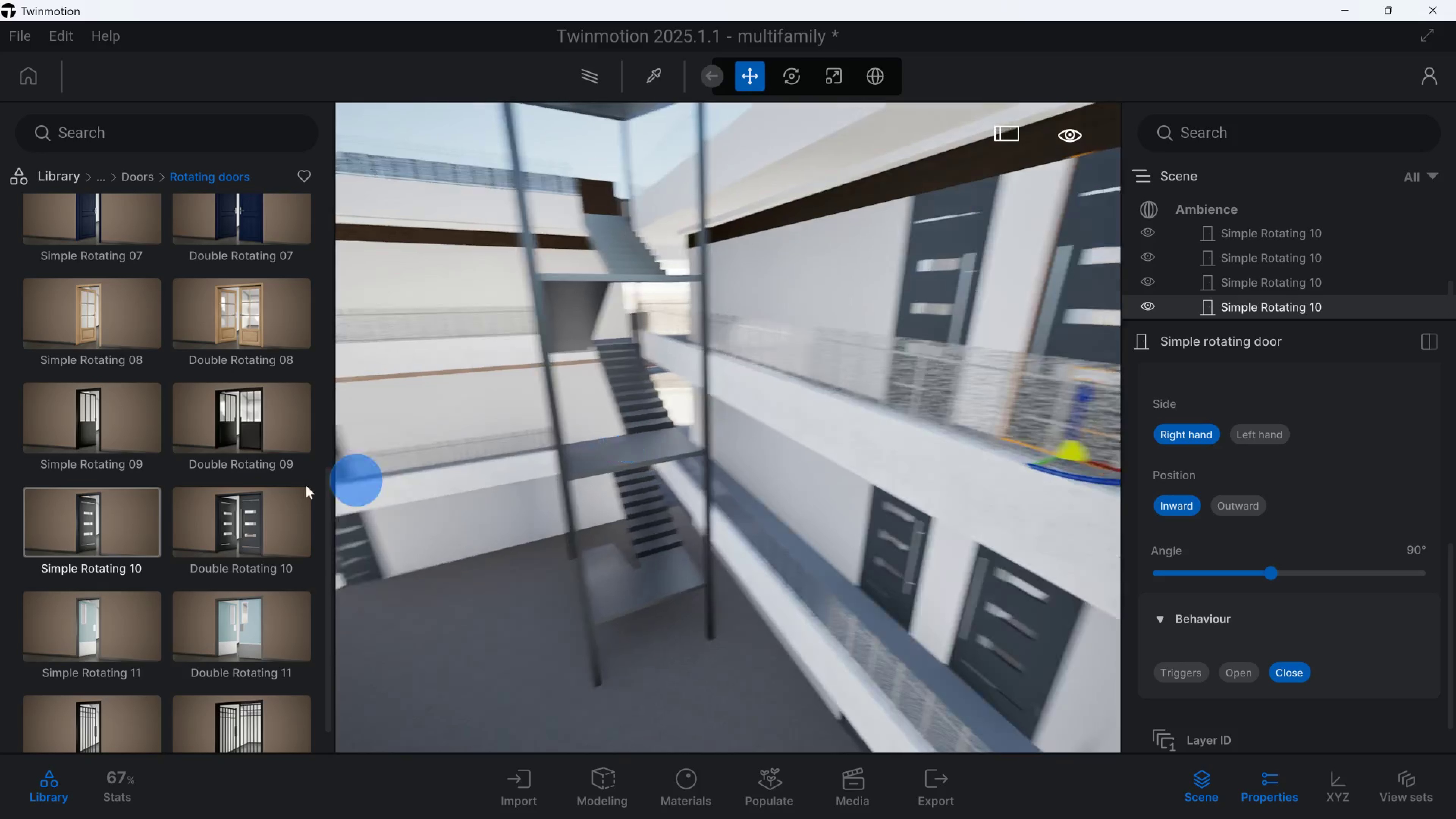 
hold_key(key=E, duration=0.59)
 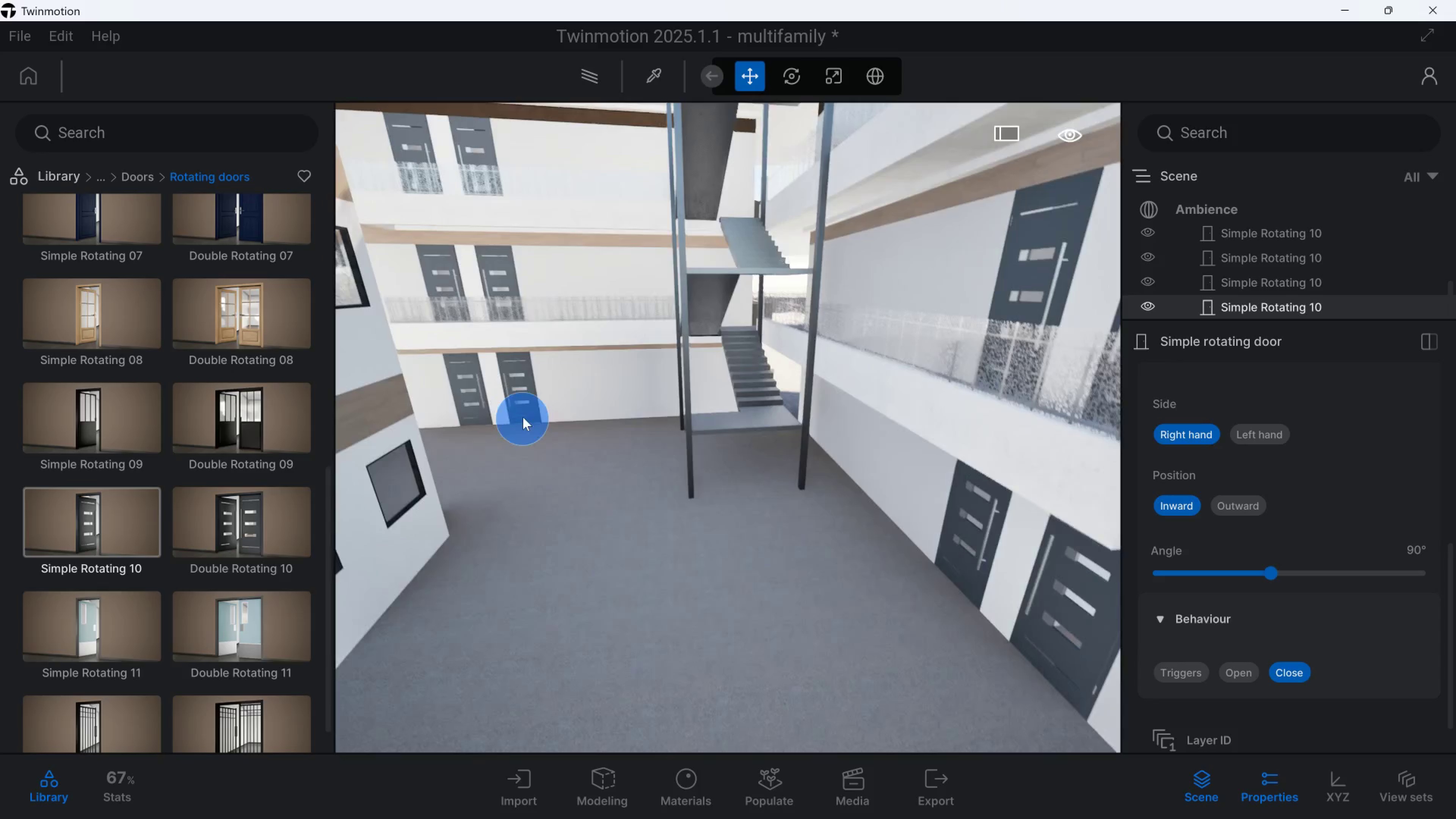 
type(eq)
 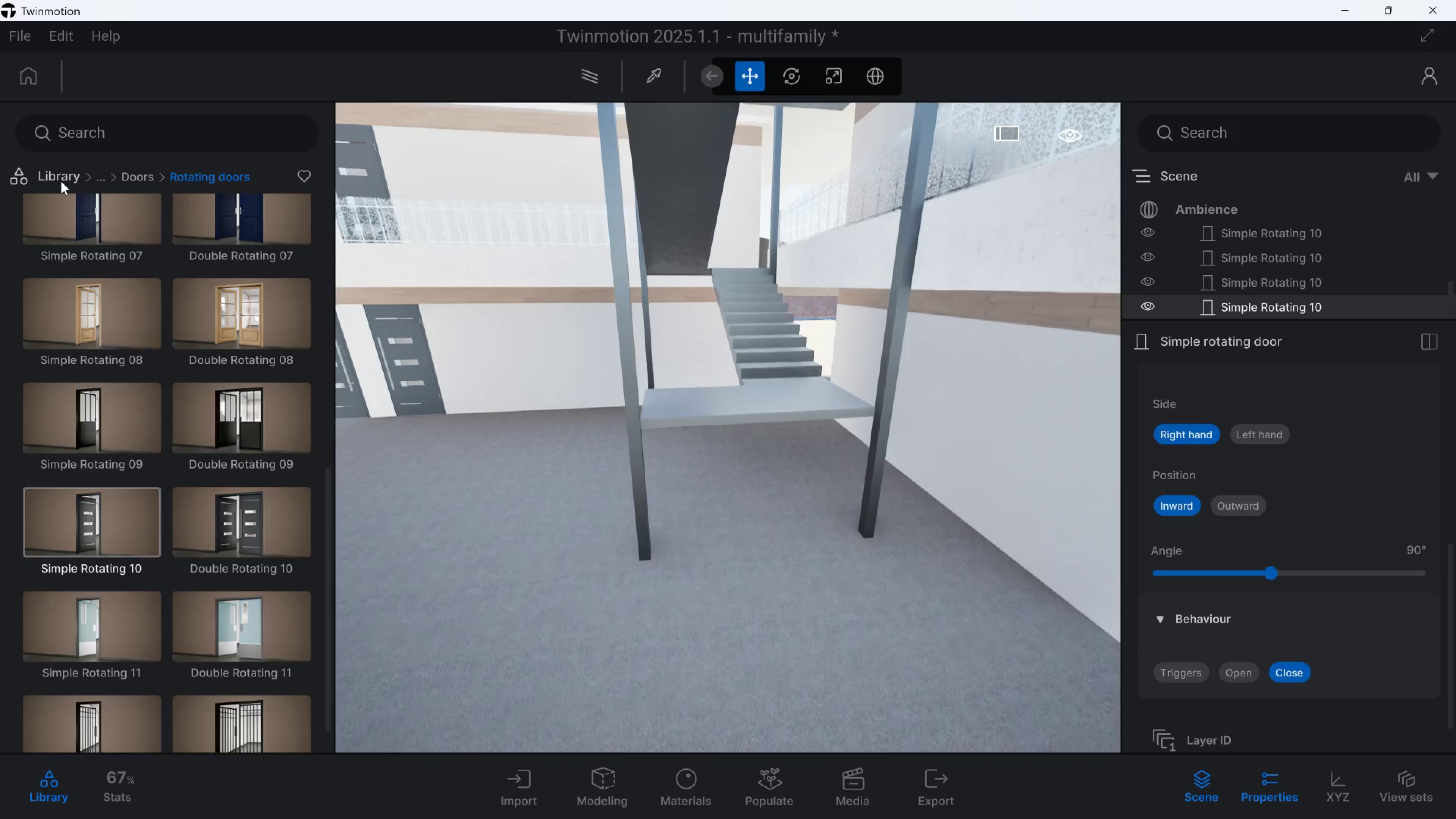 
hold_key(key=W, duration=0.76)
 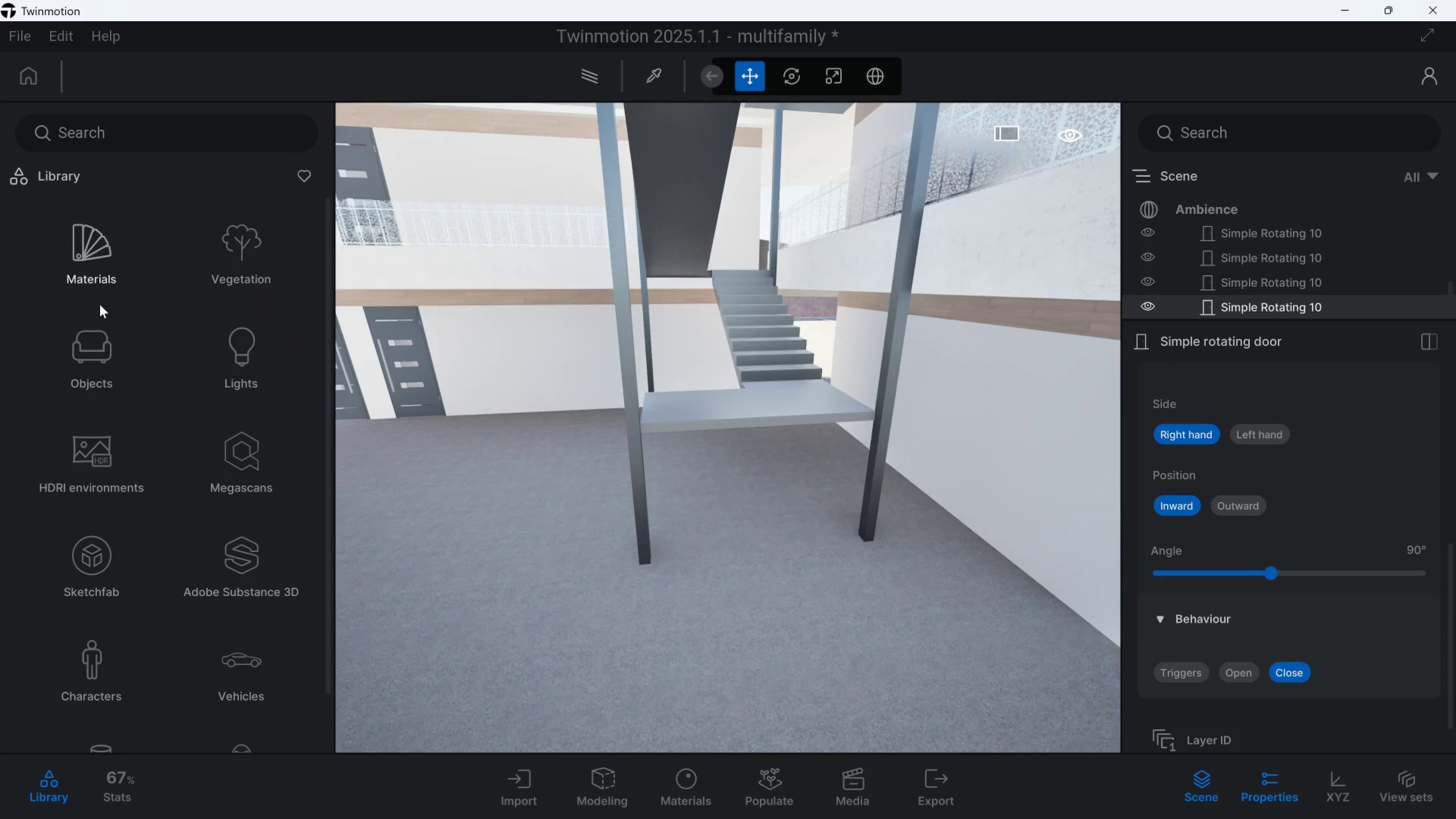 
left_click([99, 337])
 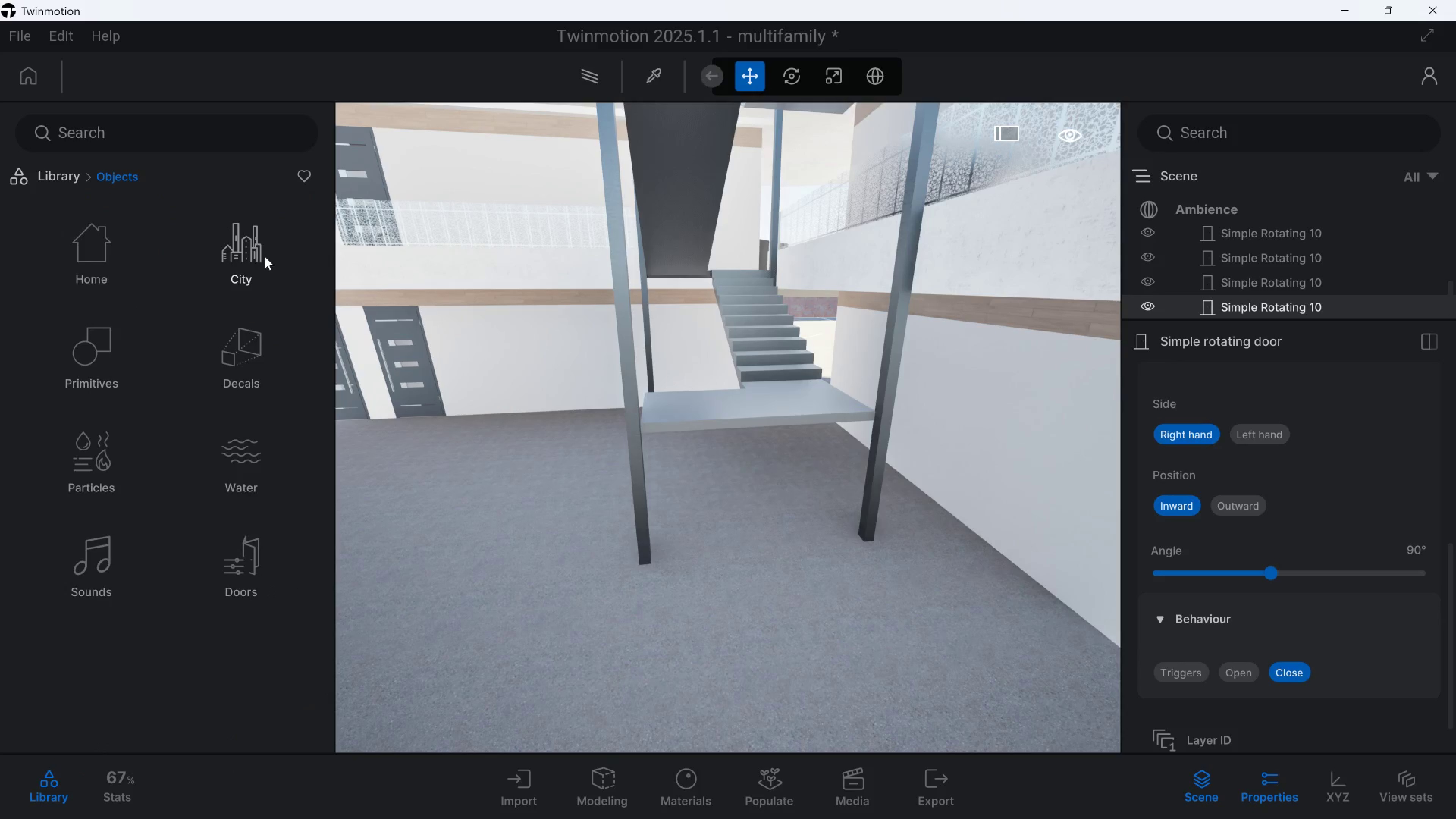 
left_click([258, 256])
 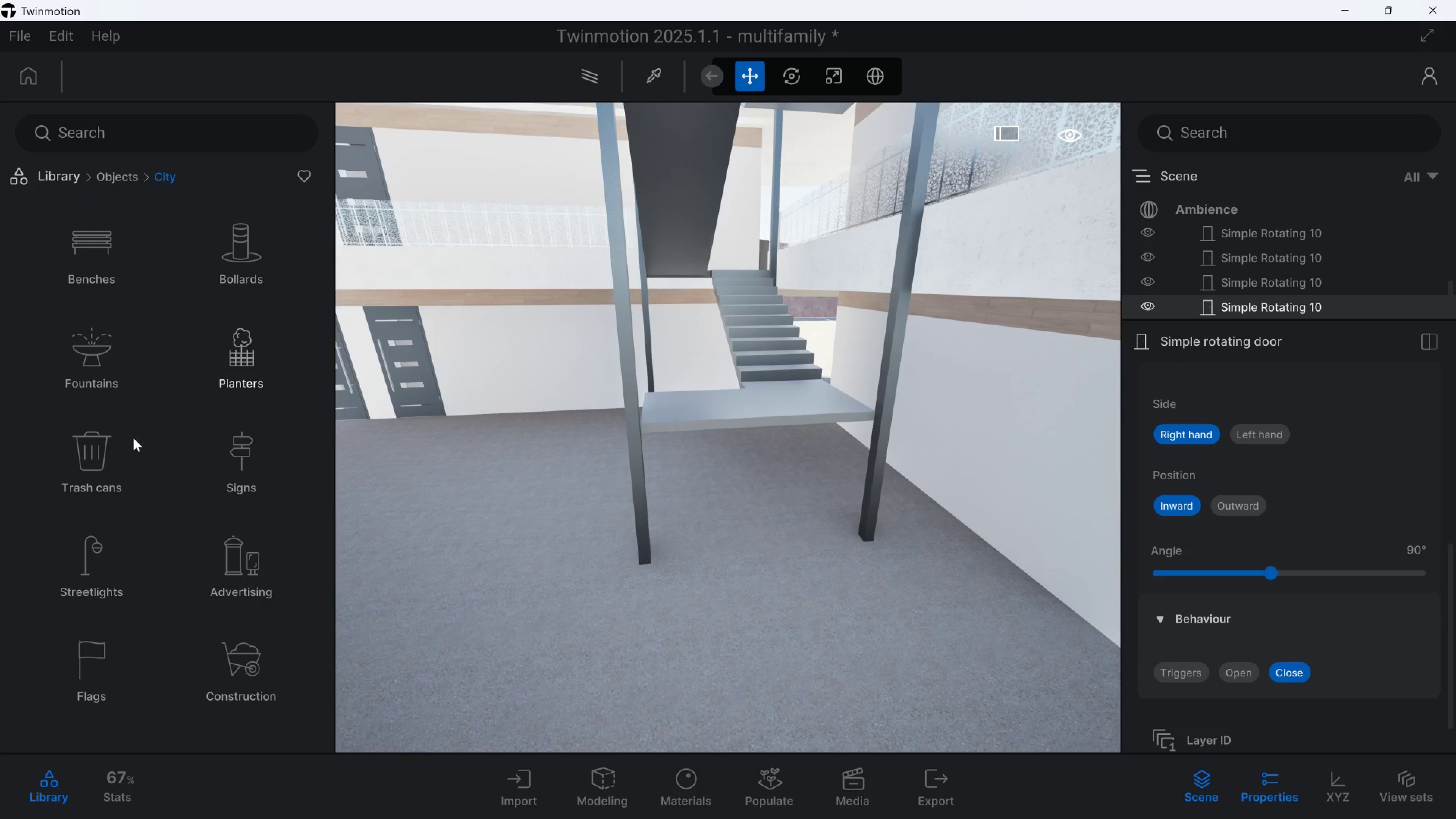 
left_click([55, 458])
 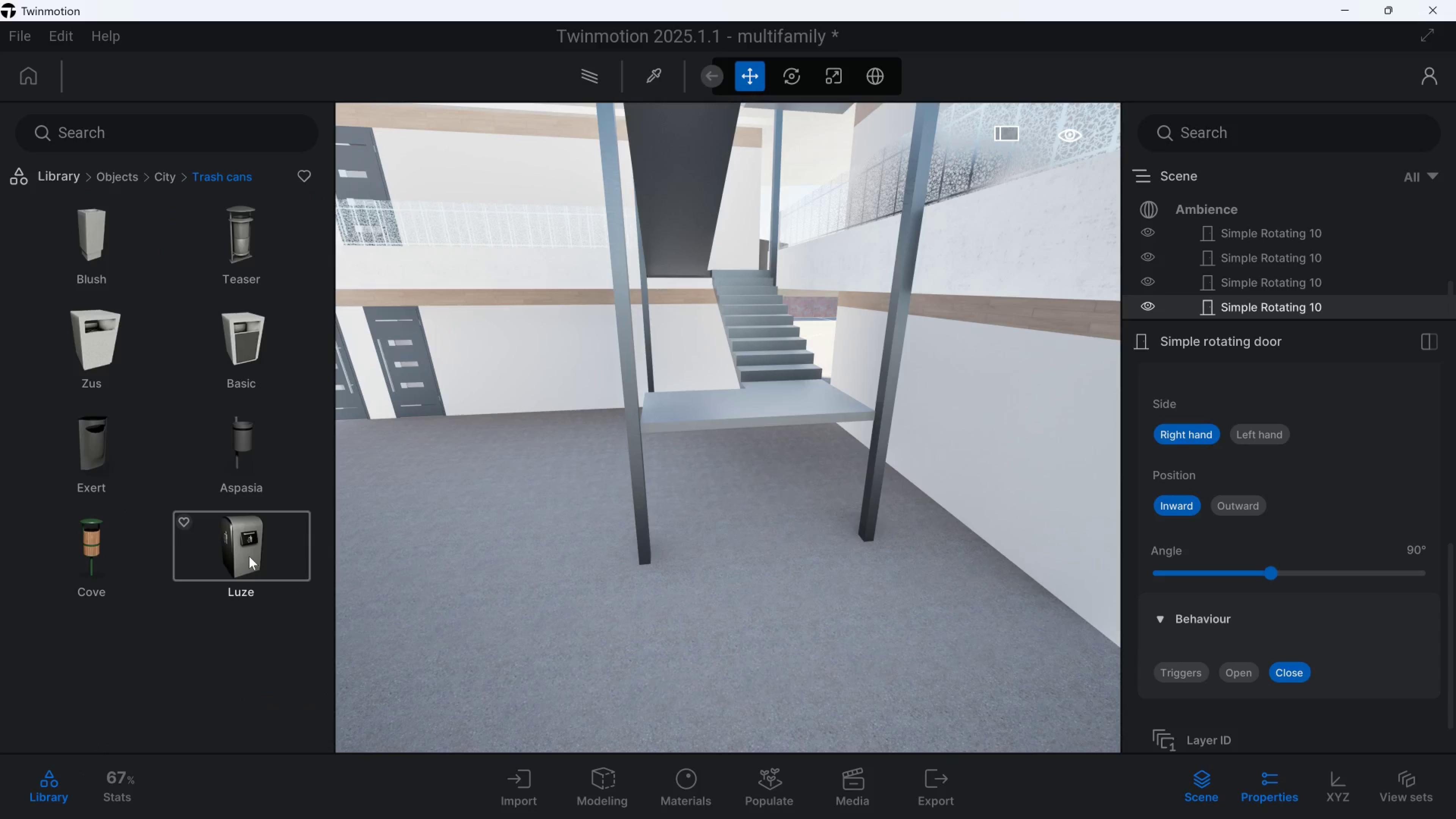 
left_click([249, 556])
 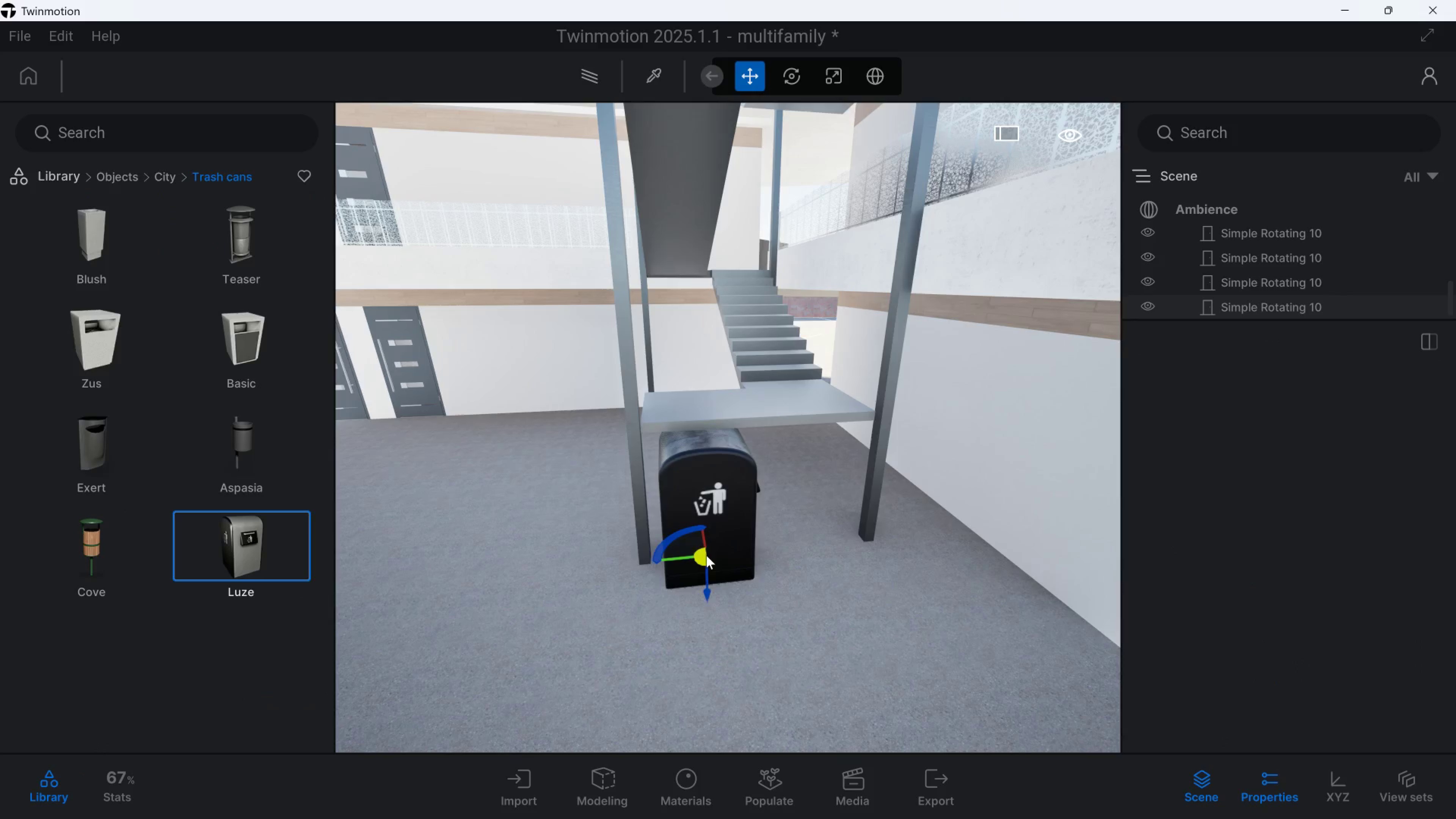 
right_click([706, 555])
 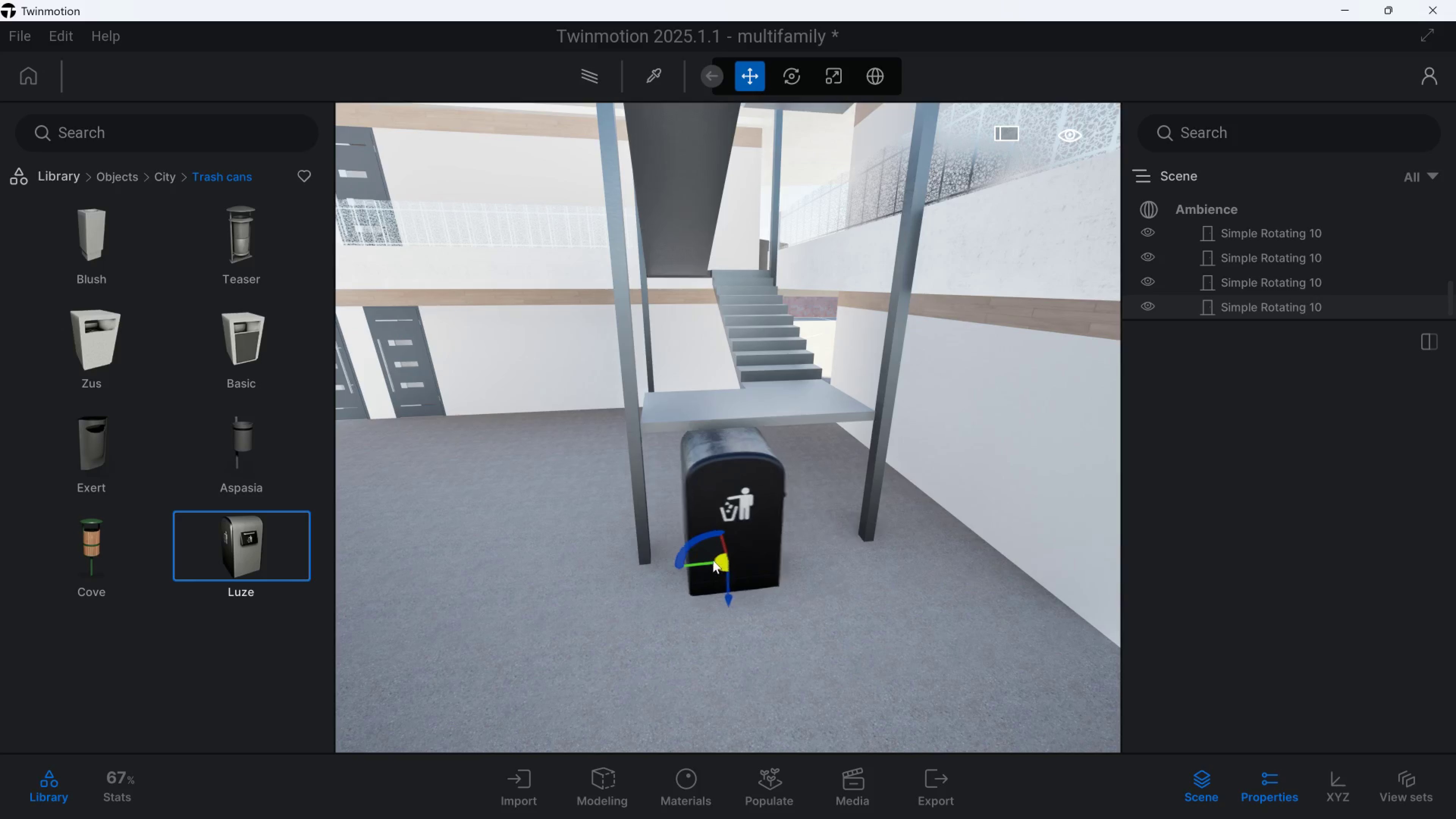 
left_click([708, 554])
 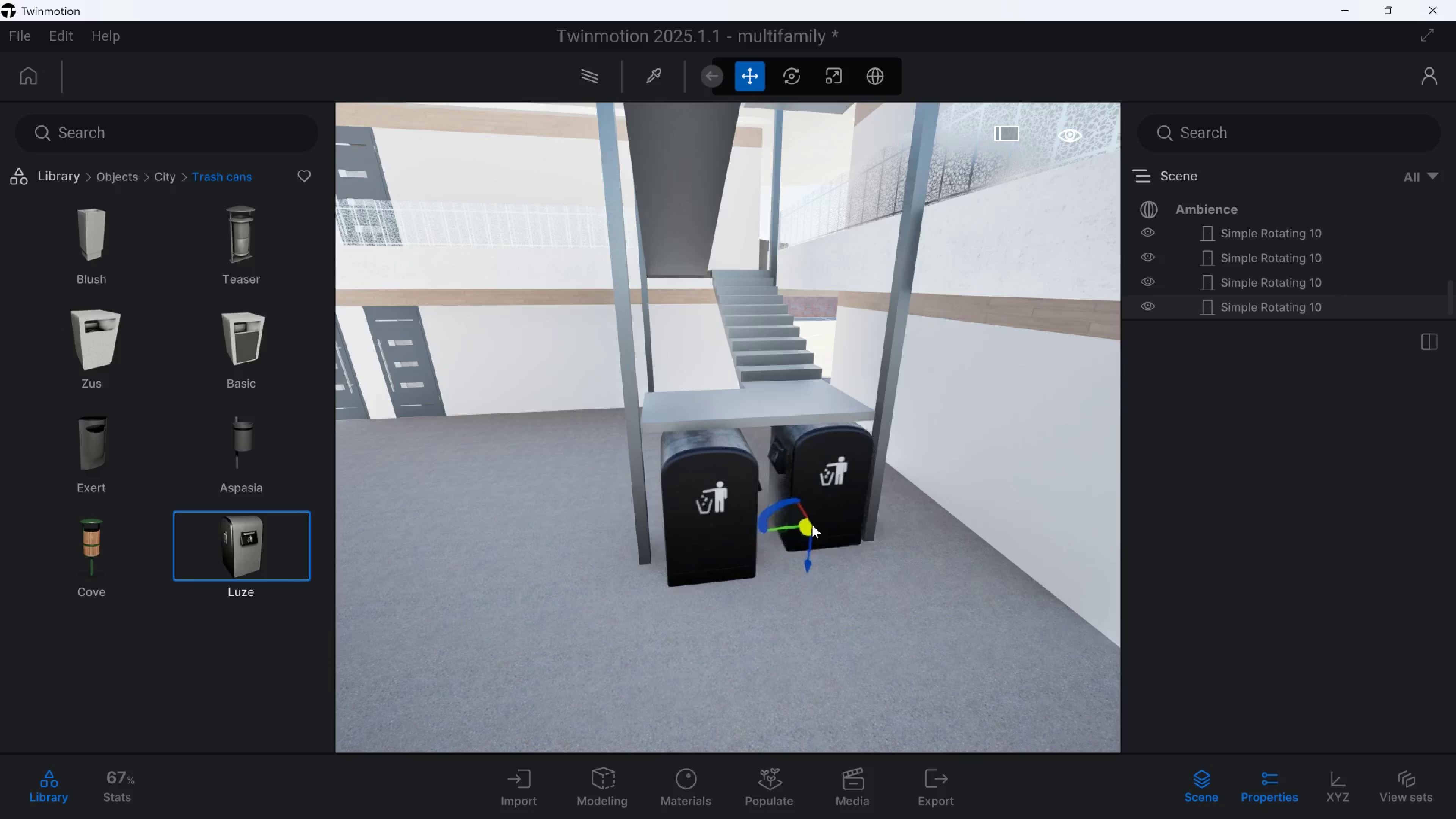 
right_click([807, 543])
 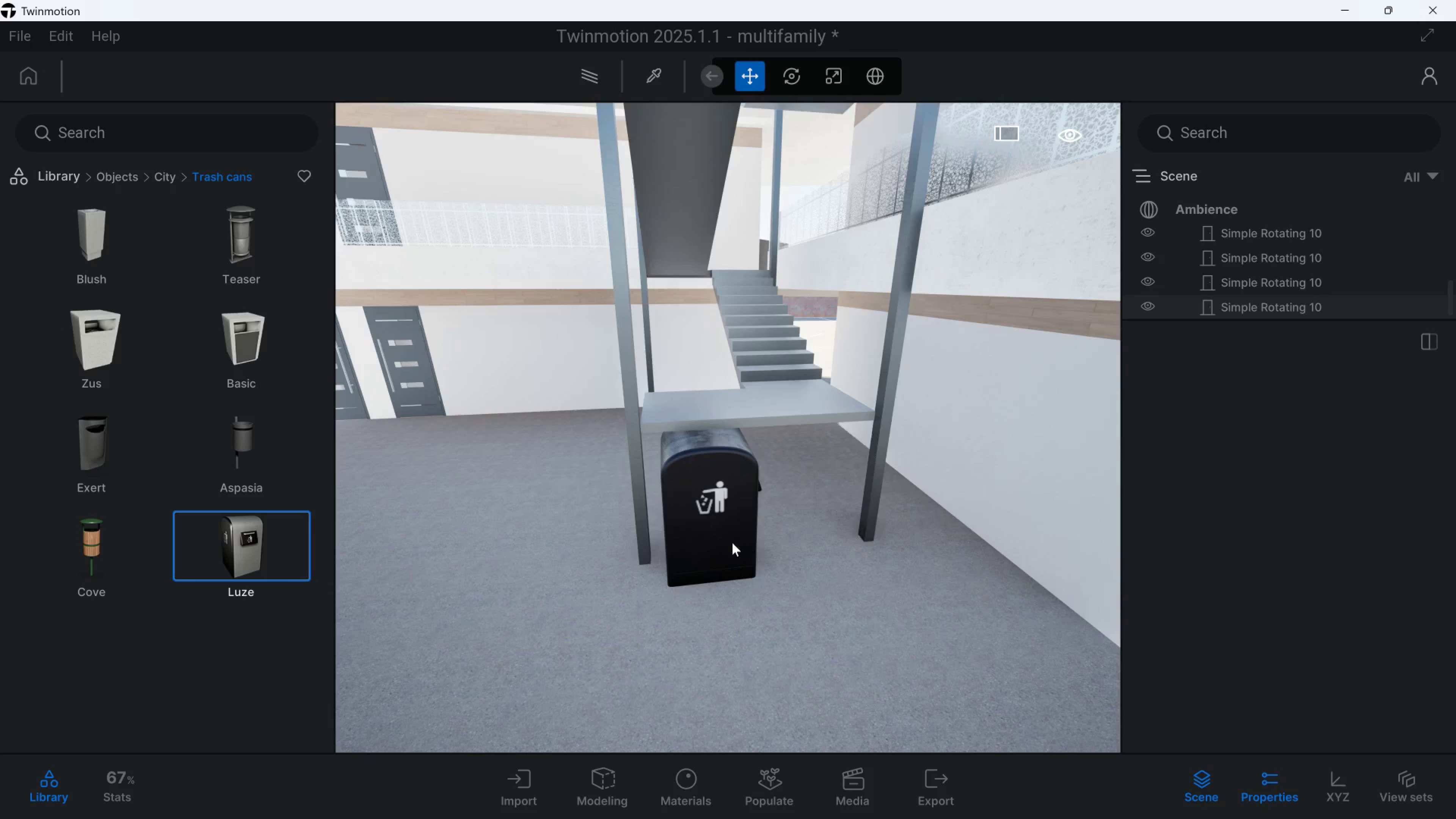 
left_click([726, 541])
 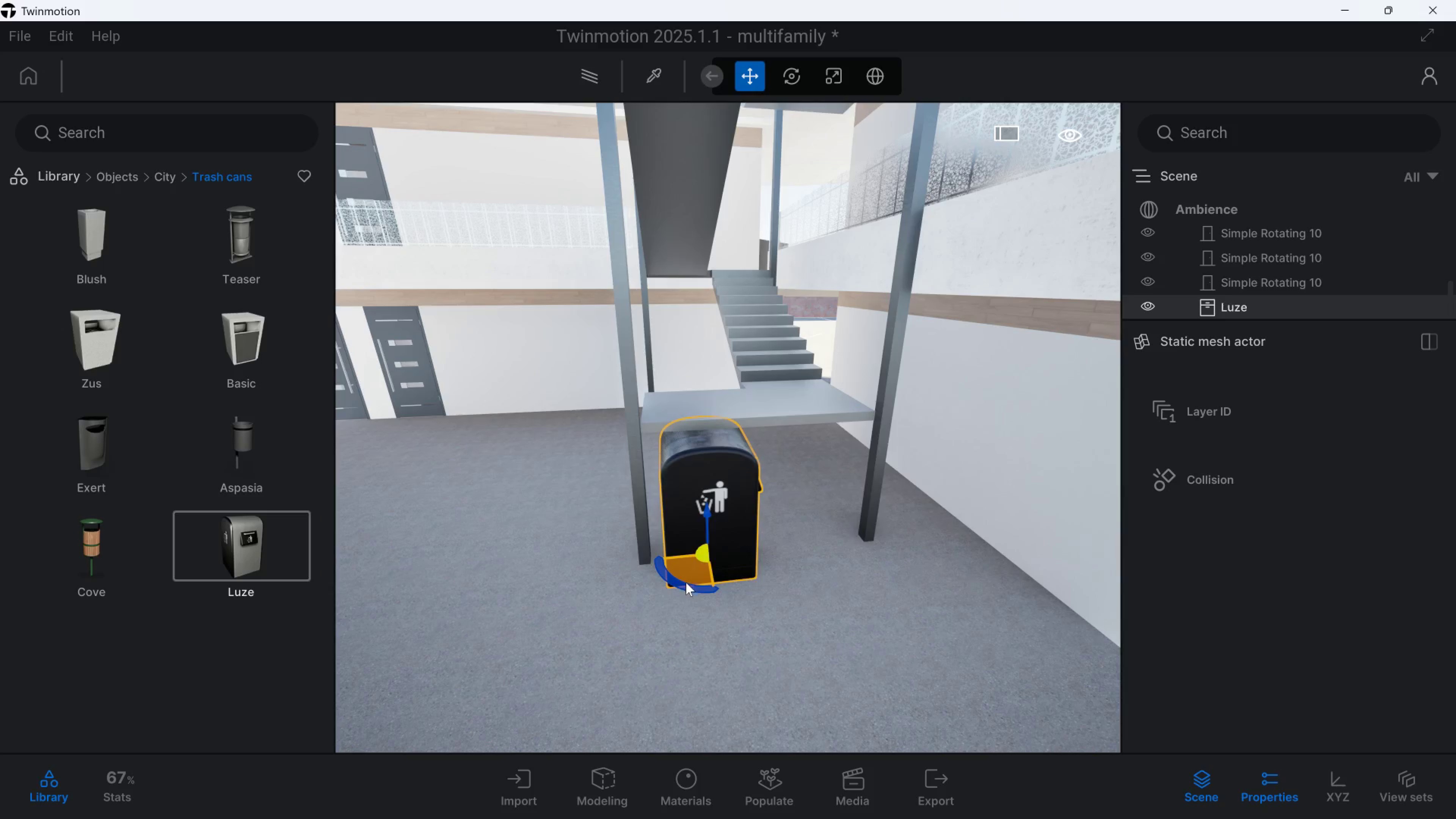 
left_click_drag(start_coordinate=[686, 585], to_coordinate=[636, 586])
 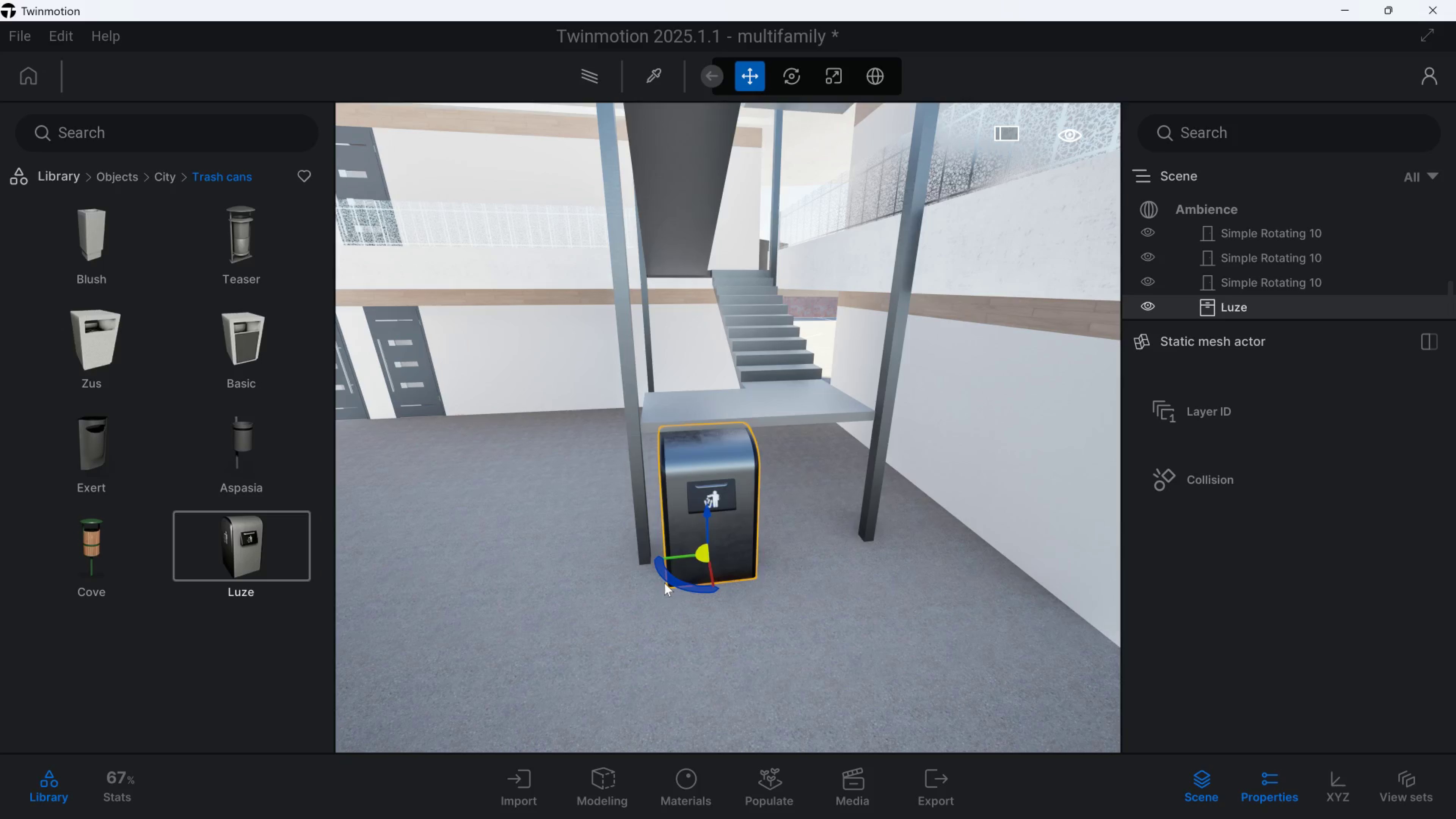 
key(Control+C)
 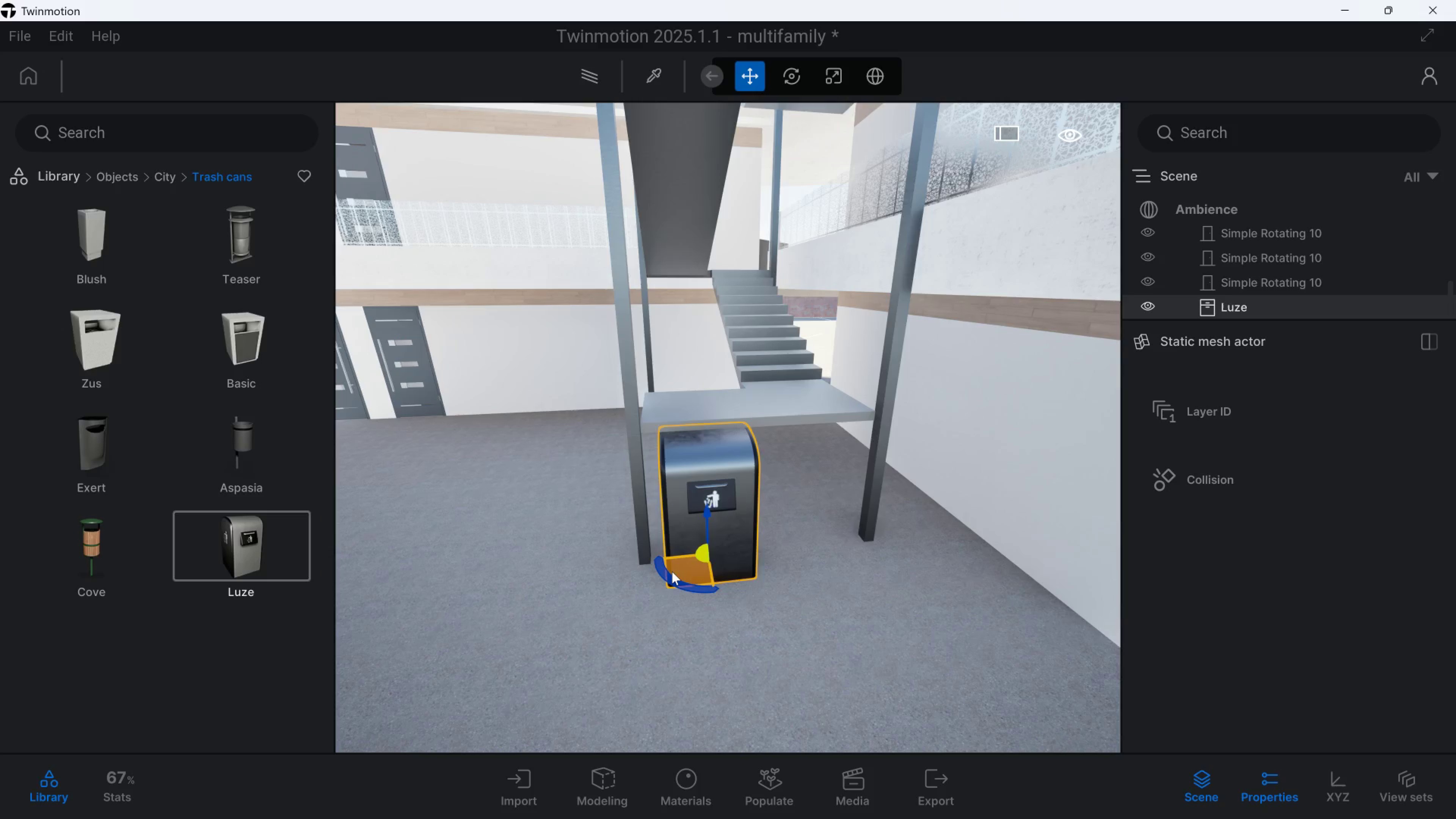 
key(Control+V)
 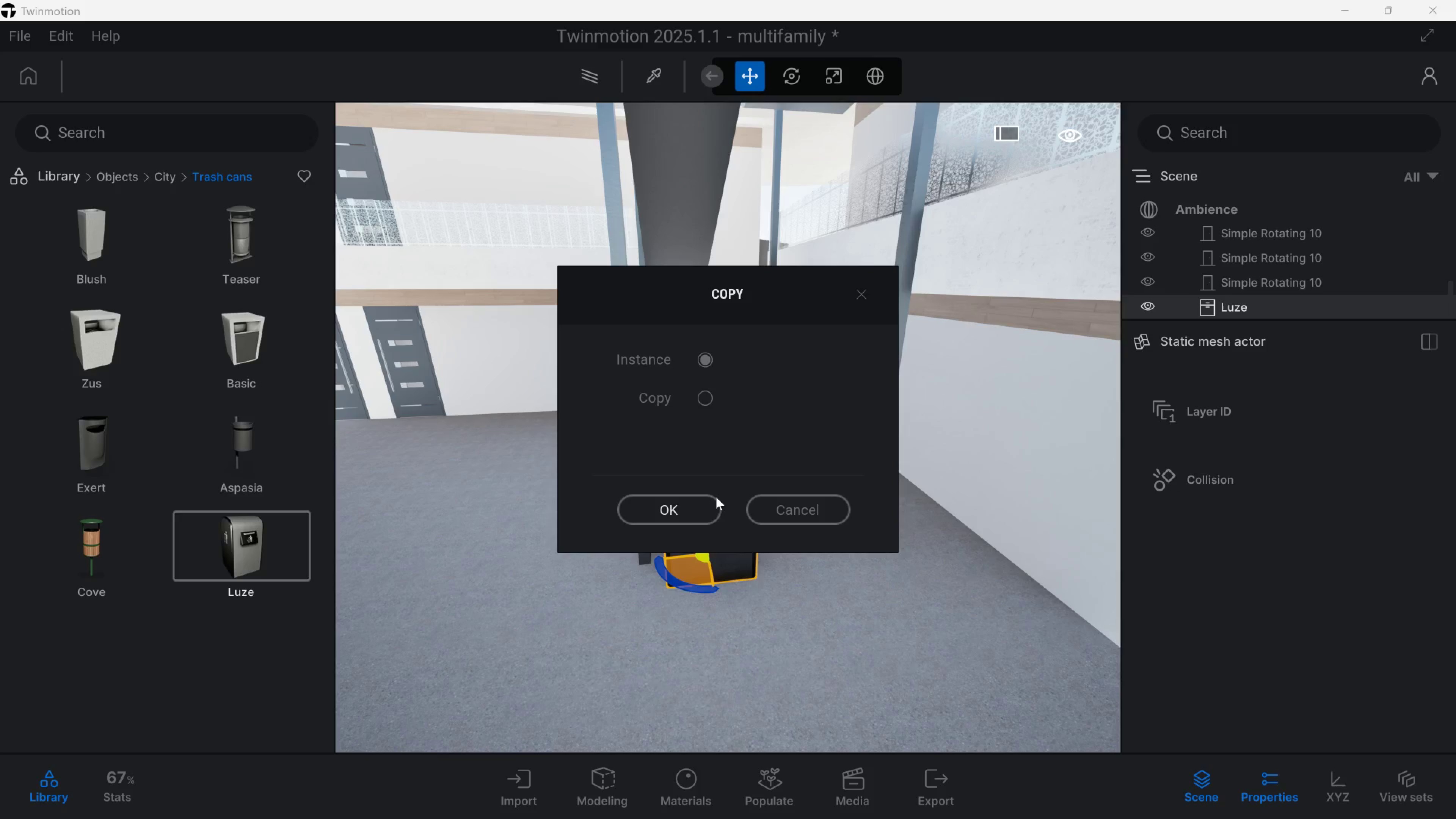 
left_click([679, 516])
 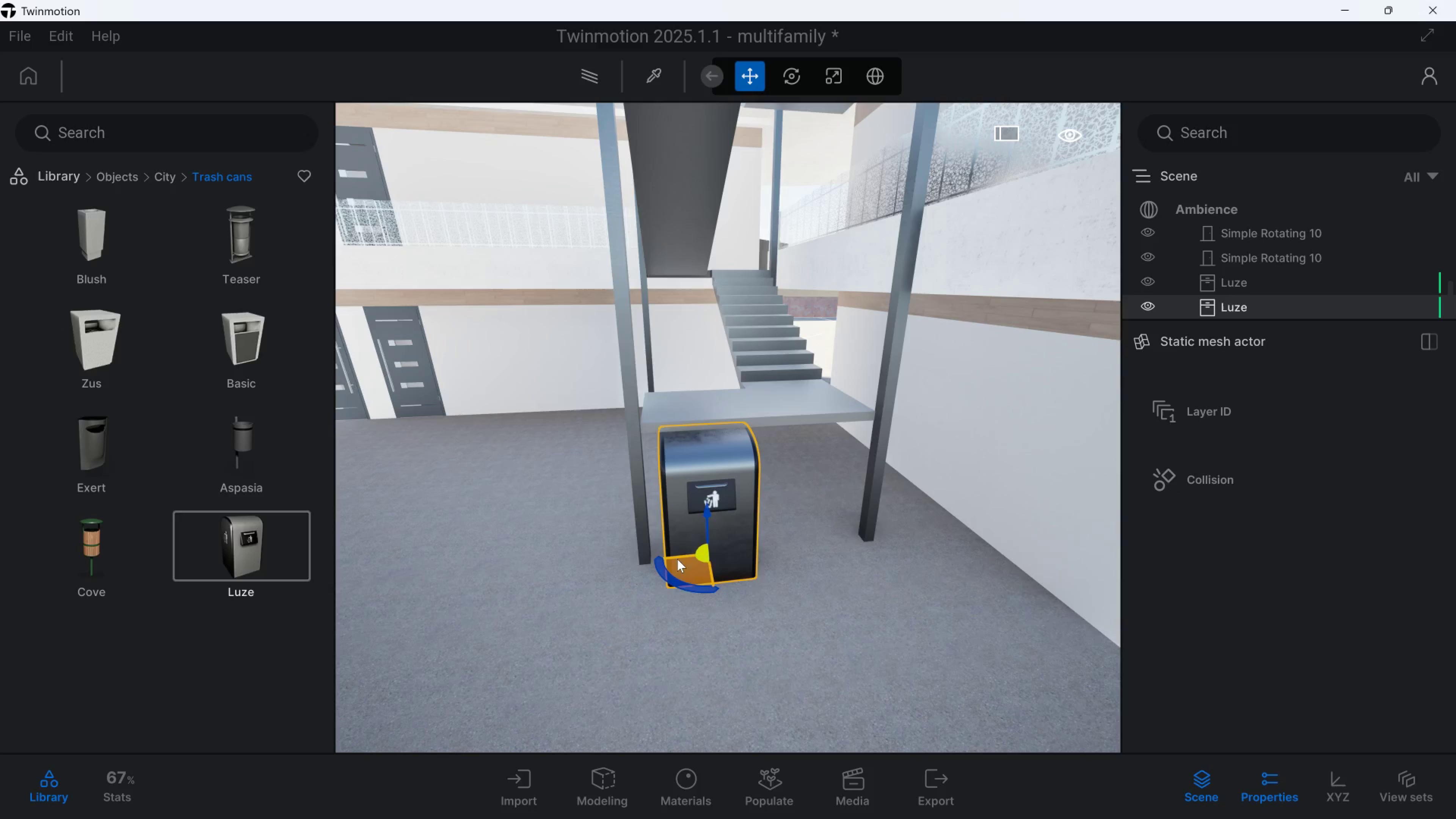 
left_click_drag(start_coordinate=[684, 557], to_coordinate=[772, 557])
 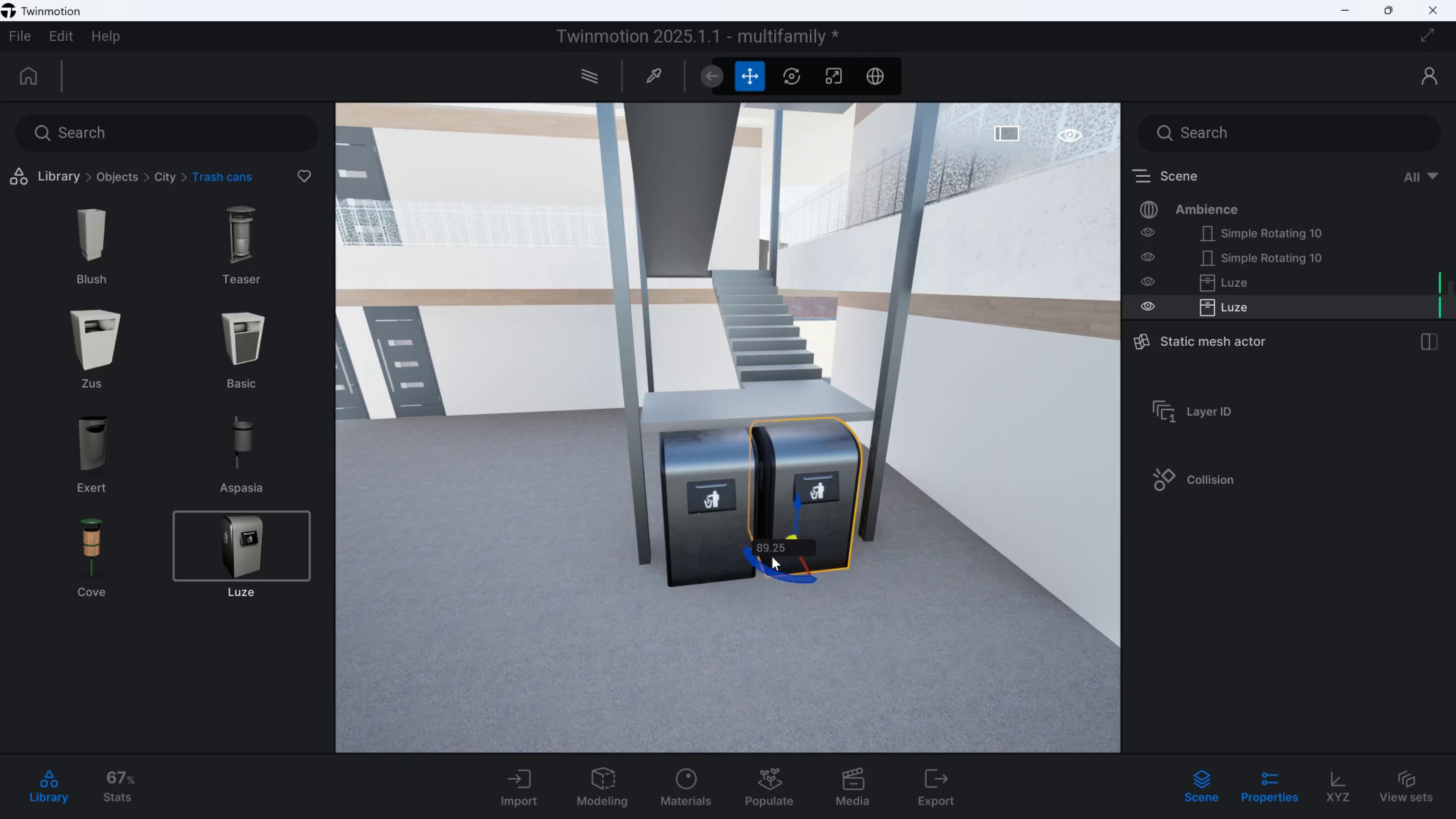 
type(dw)
 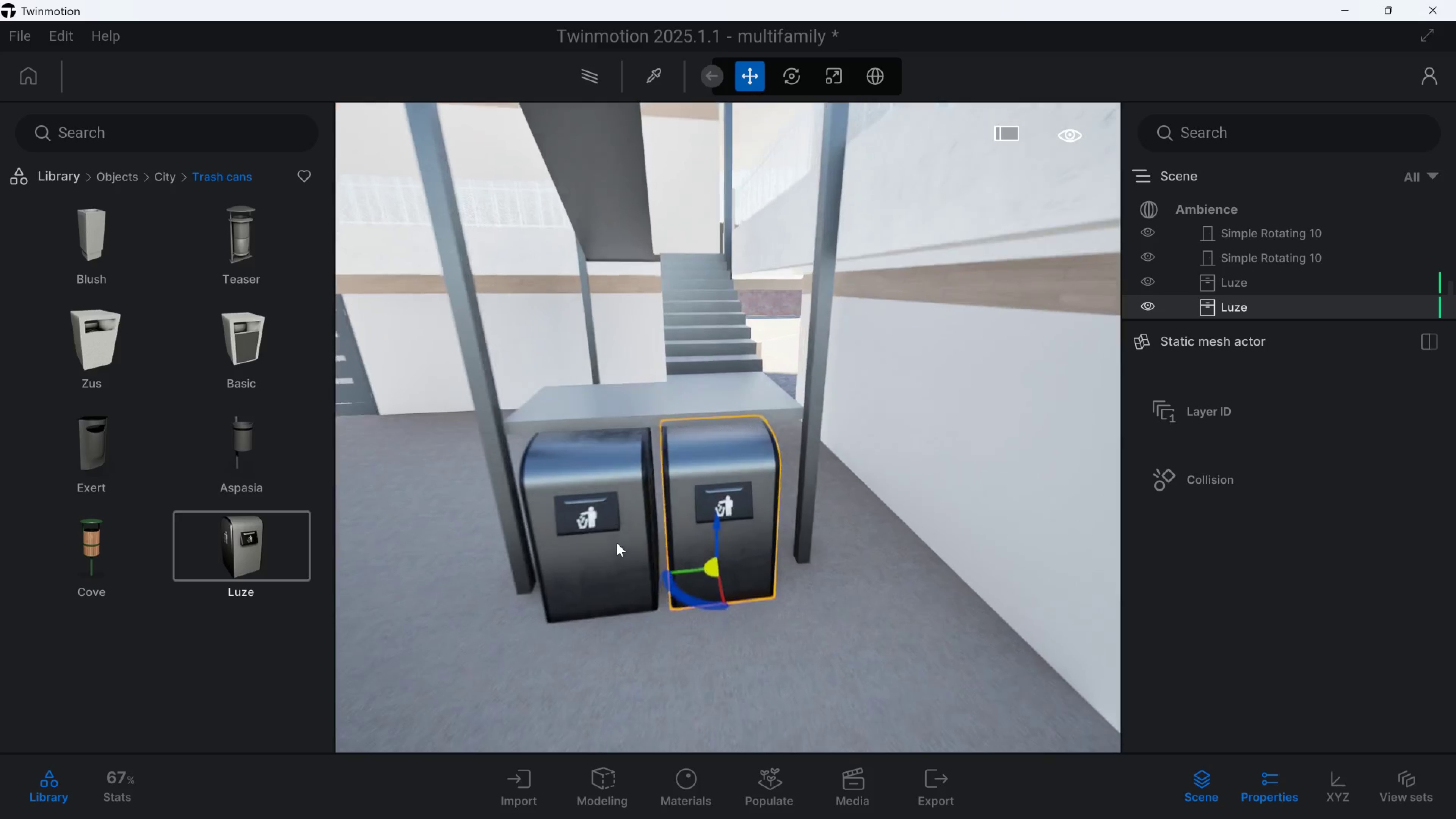 
hold_key(key=ControlLeft, duration=0.35)
left_click([599, 551])
 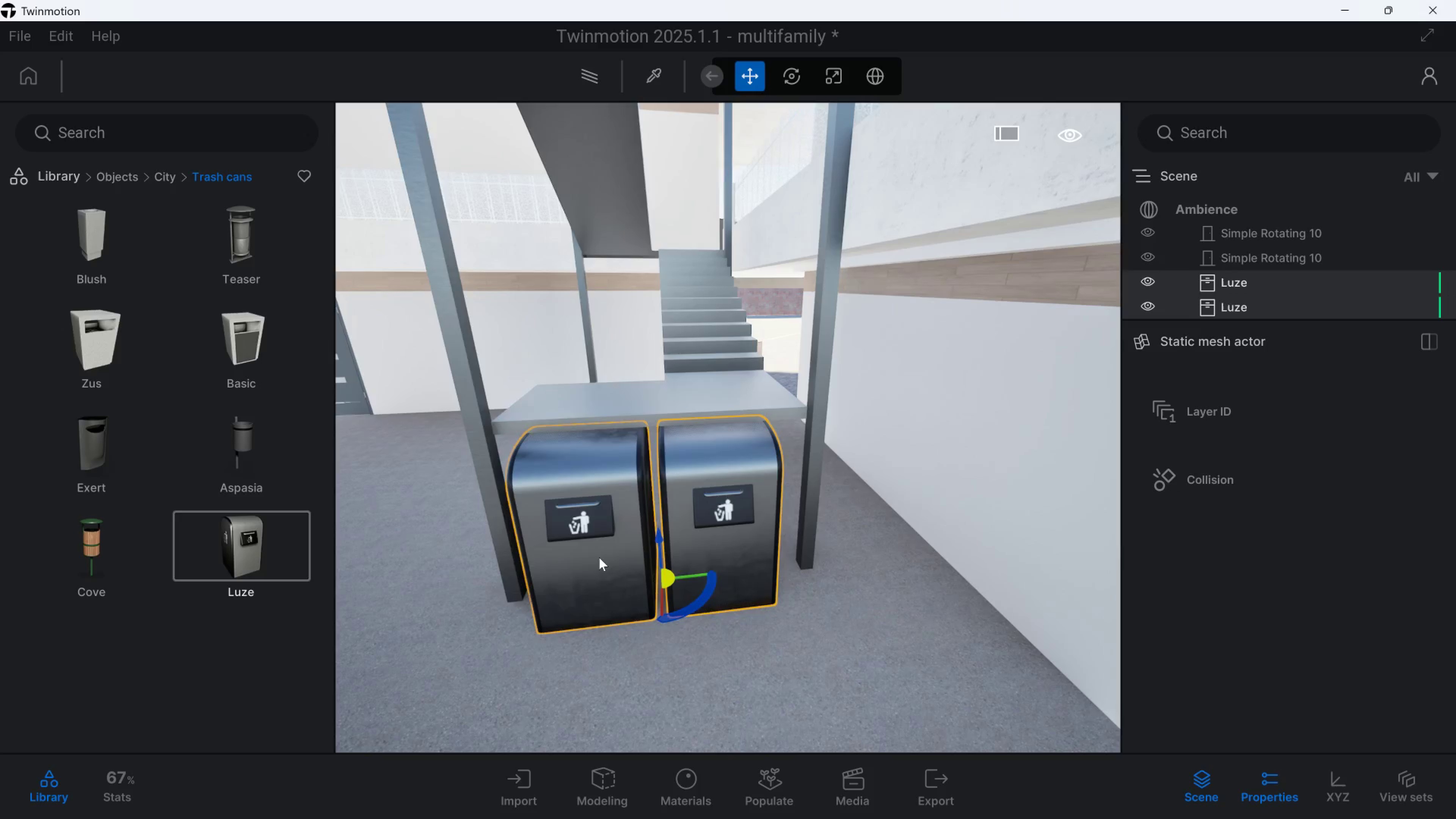 
type(awd)
 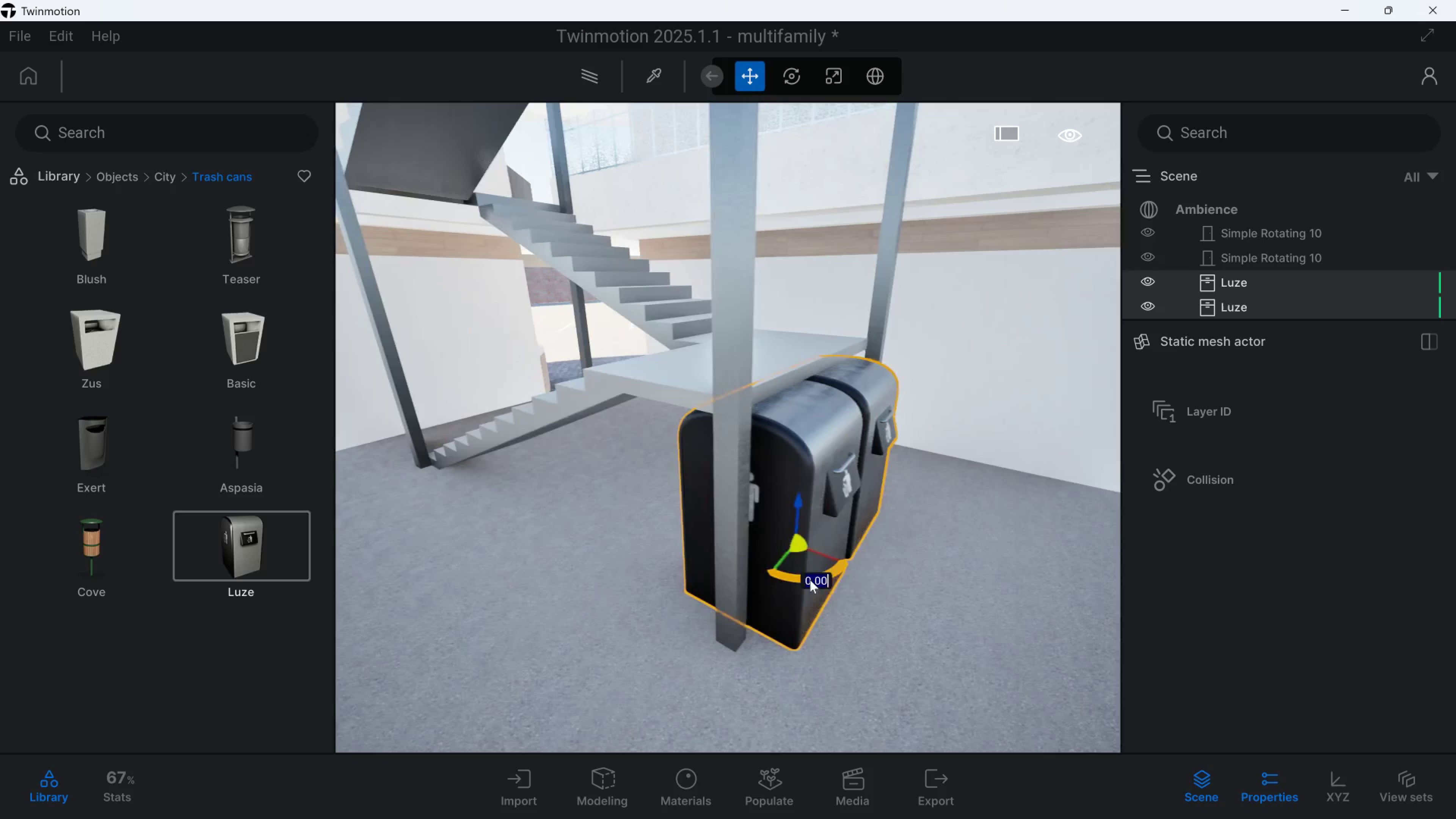 
left_click_drag(start_coordinate=[827, 557], to_coordinate=[808, 549])
 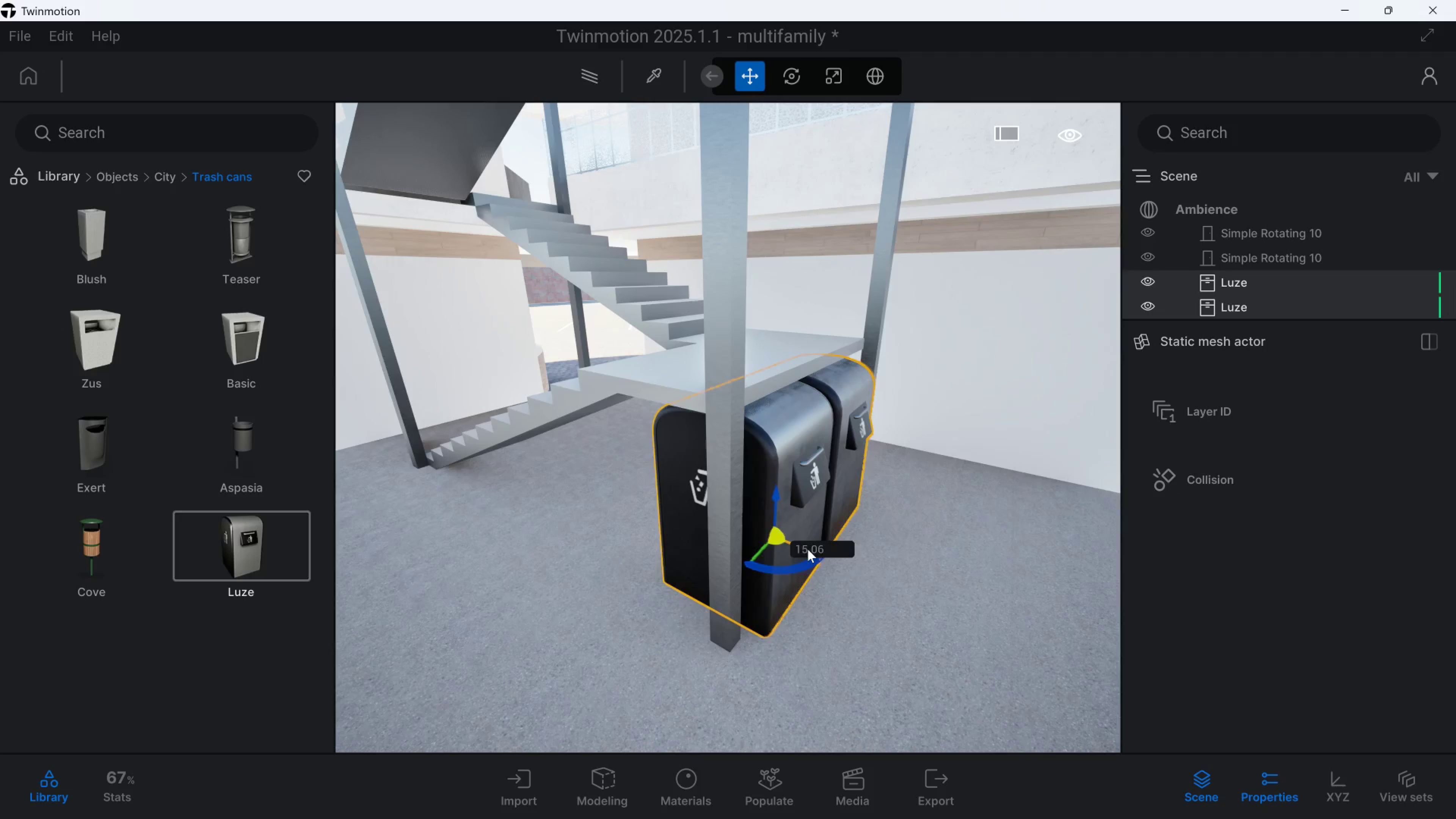 
hold_key(key=S, duration=0.56)
 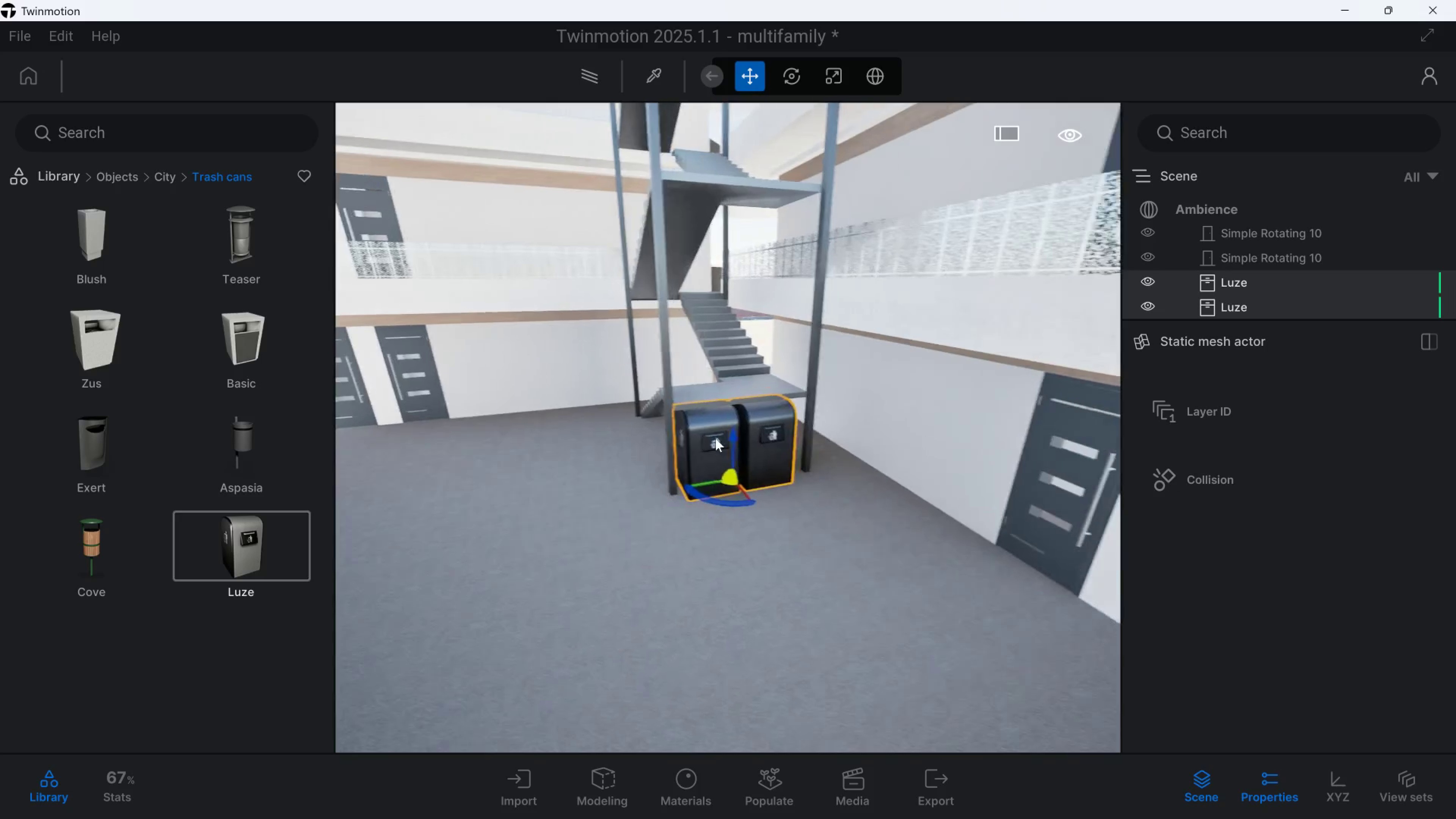 
hold_key(key=D, duration=0.71)
 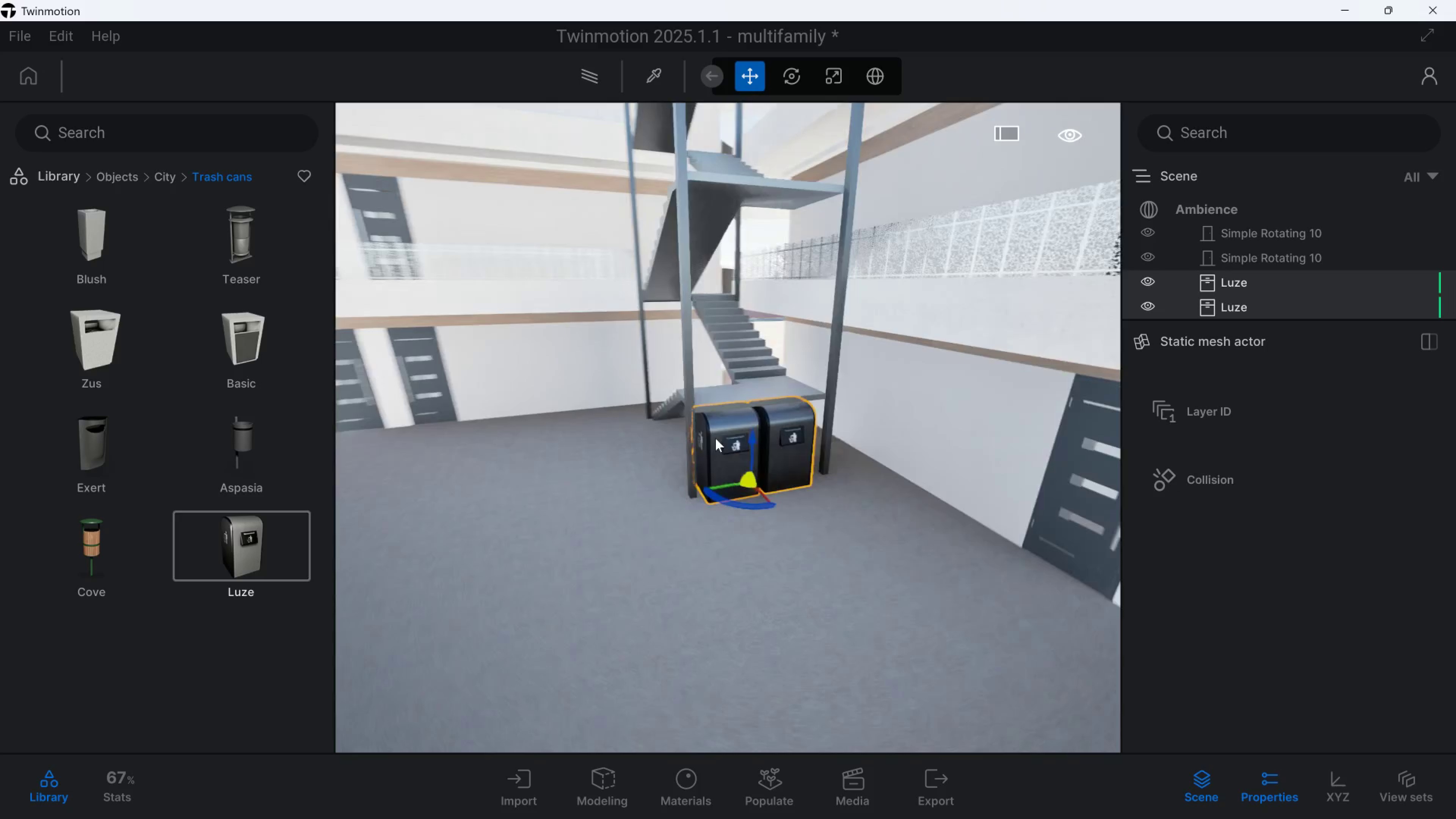 
hold_key(key=D, duration=0.49)
 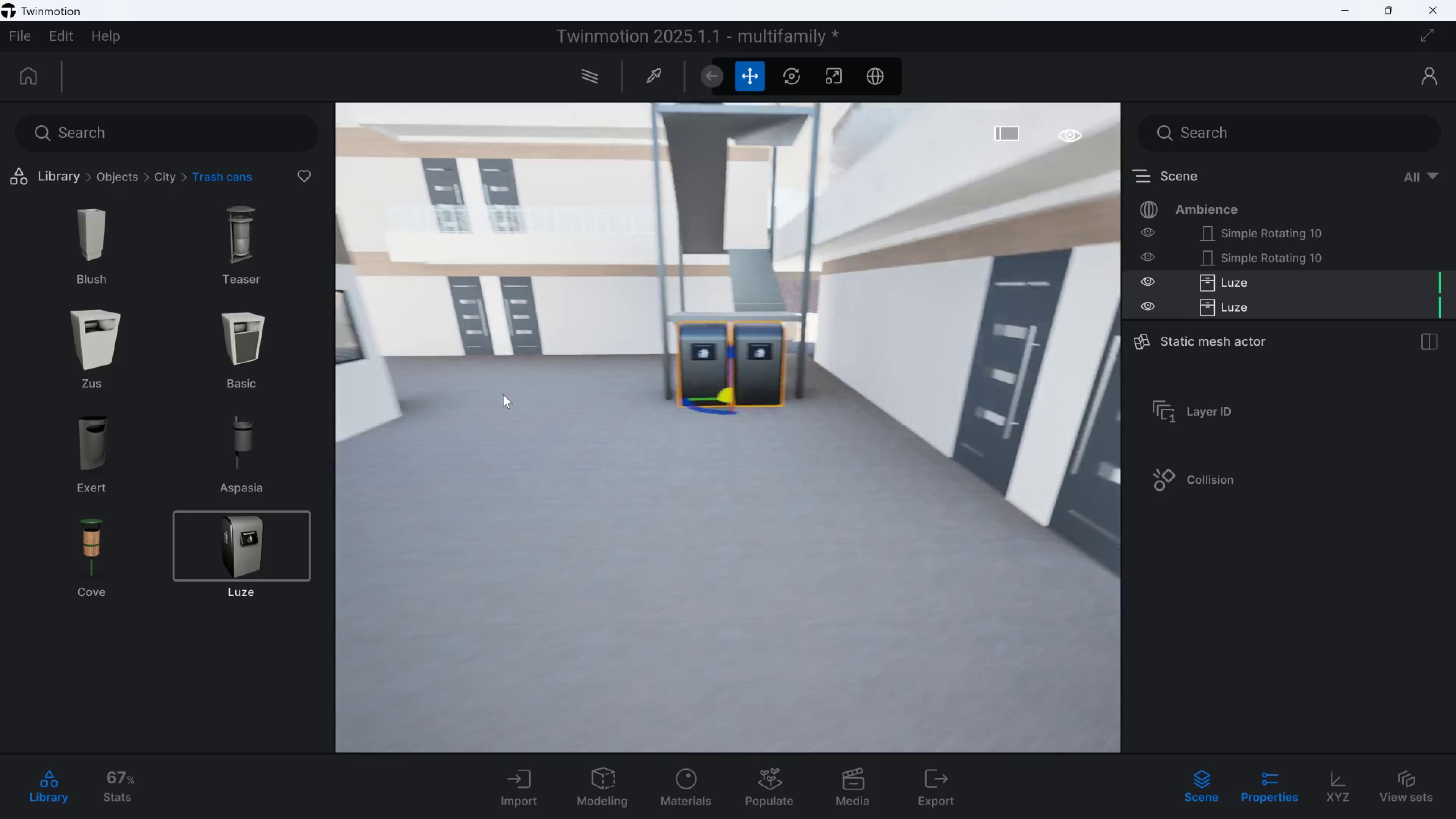 
type(eds)
 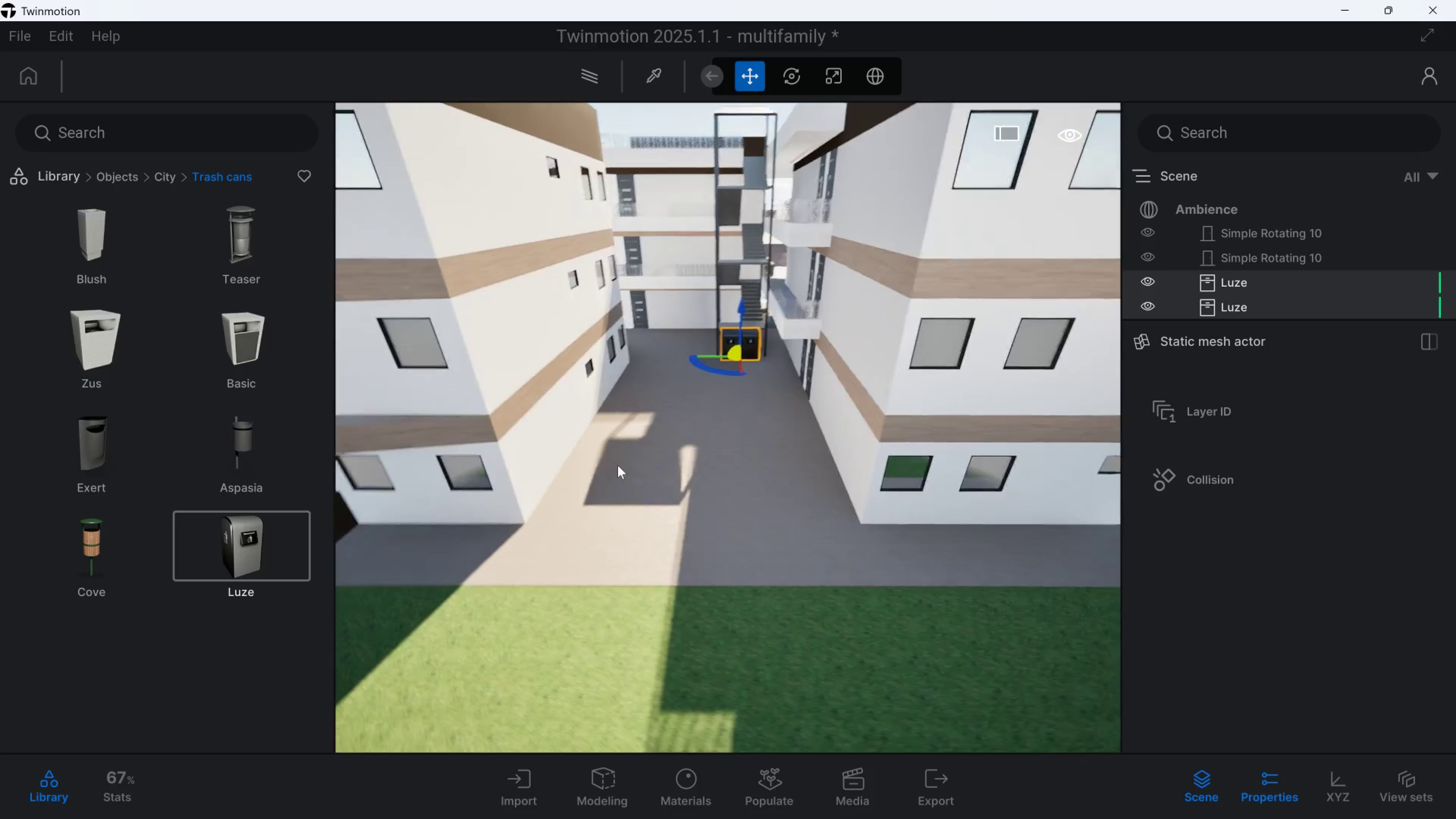 
hold_key(key=A, duration=0.6)
 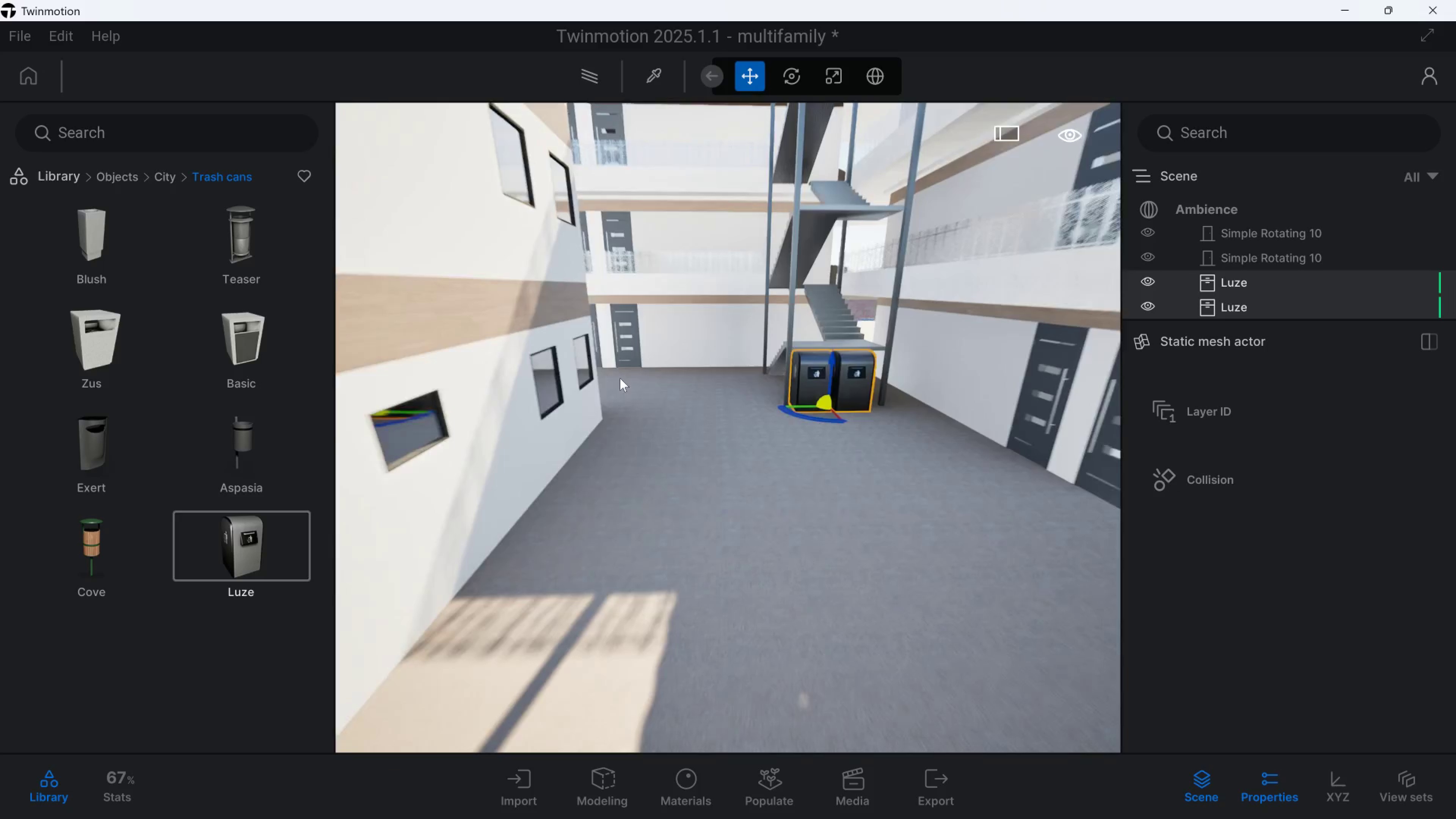 
hold_key(key=D, duration=1.04)
 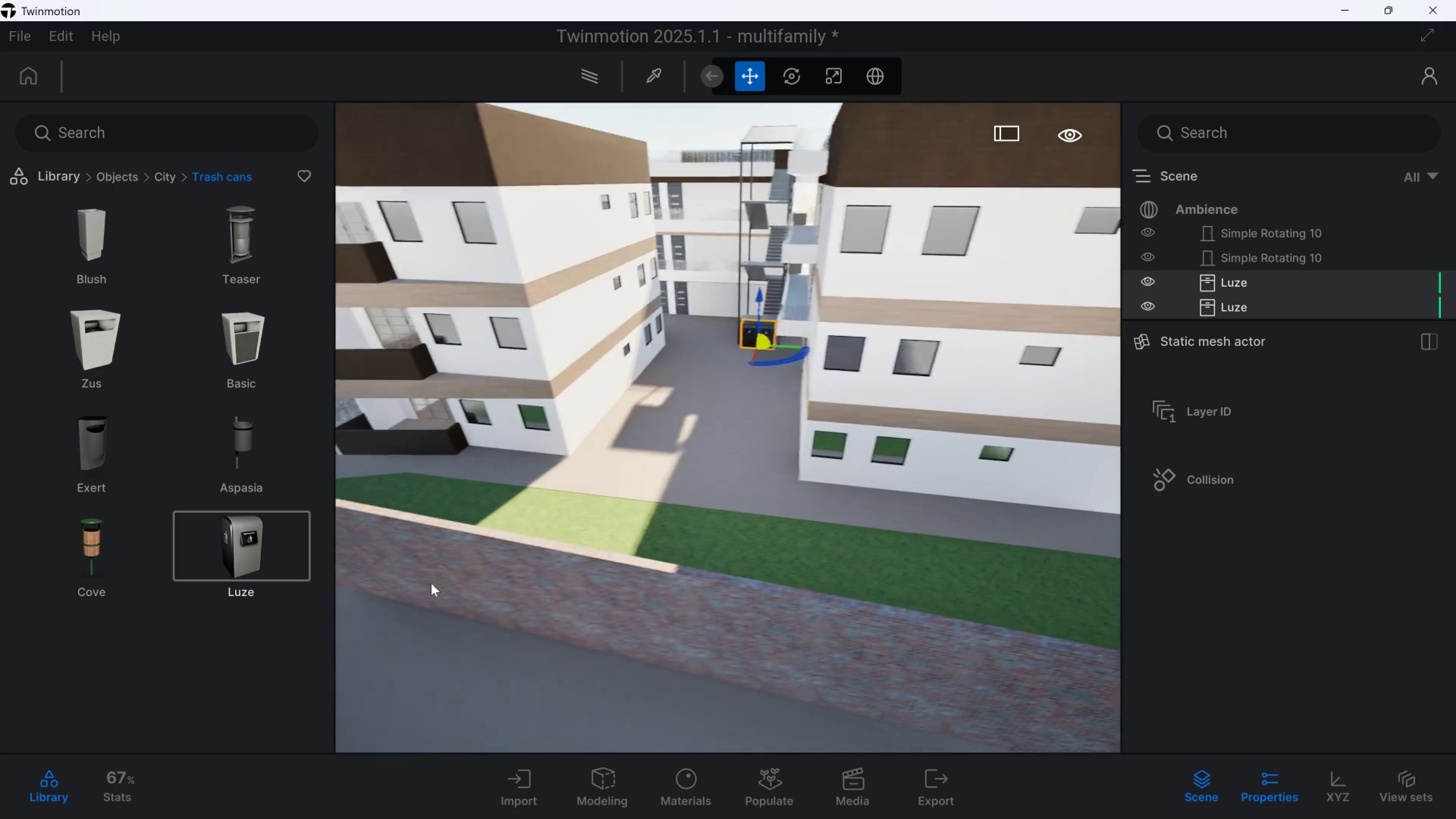 
hold_key(key=S, duration=0.61)
 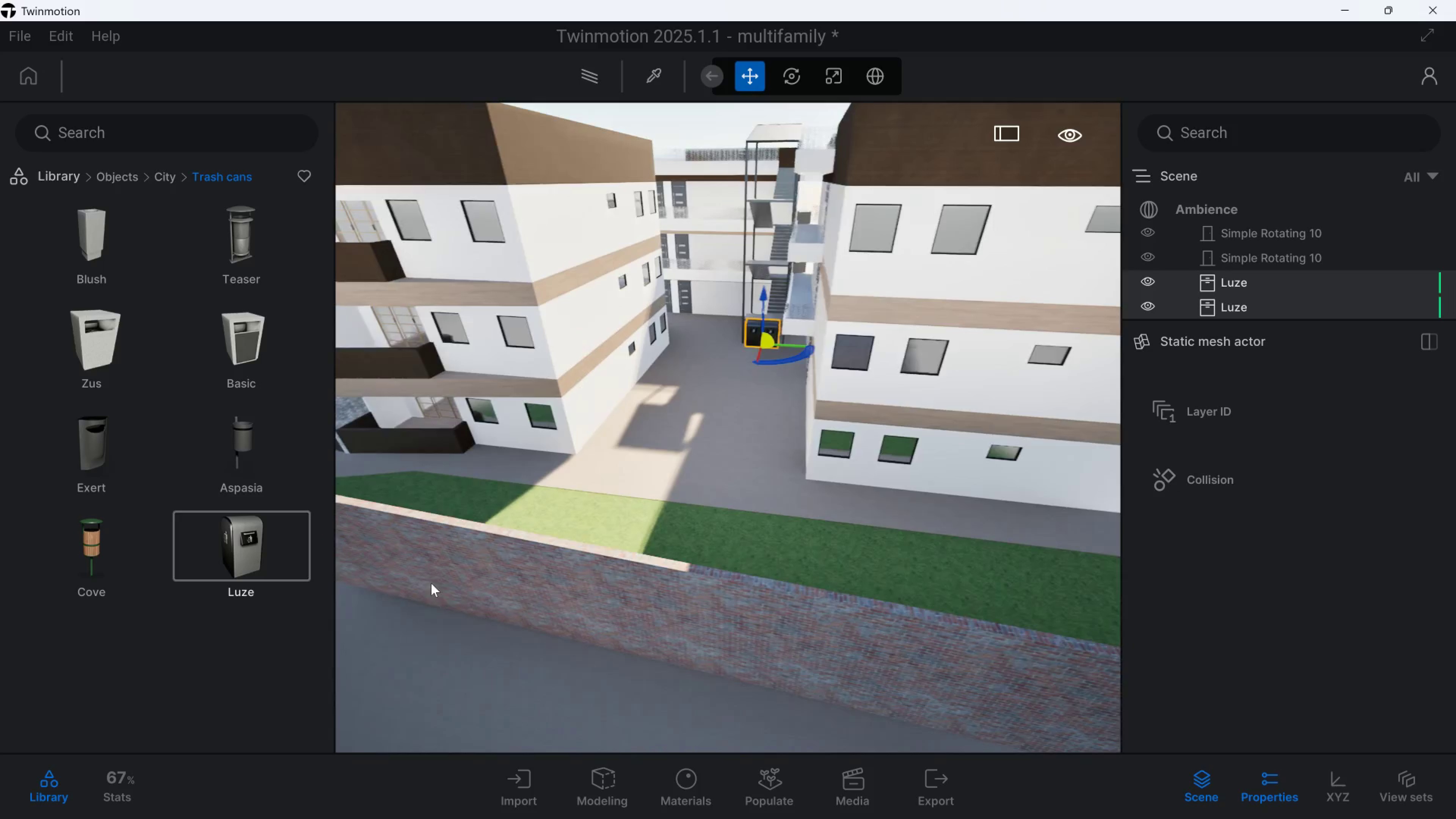 
hold_key(key=A, duration=0.36)
 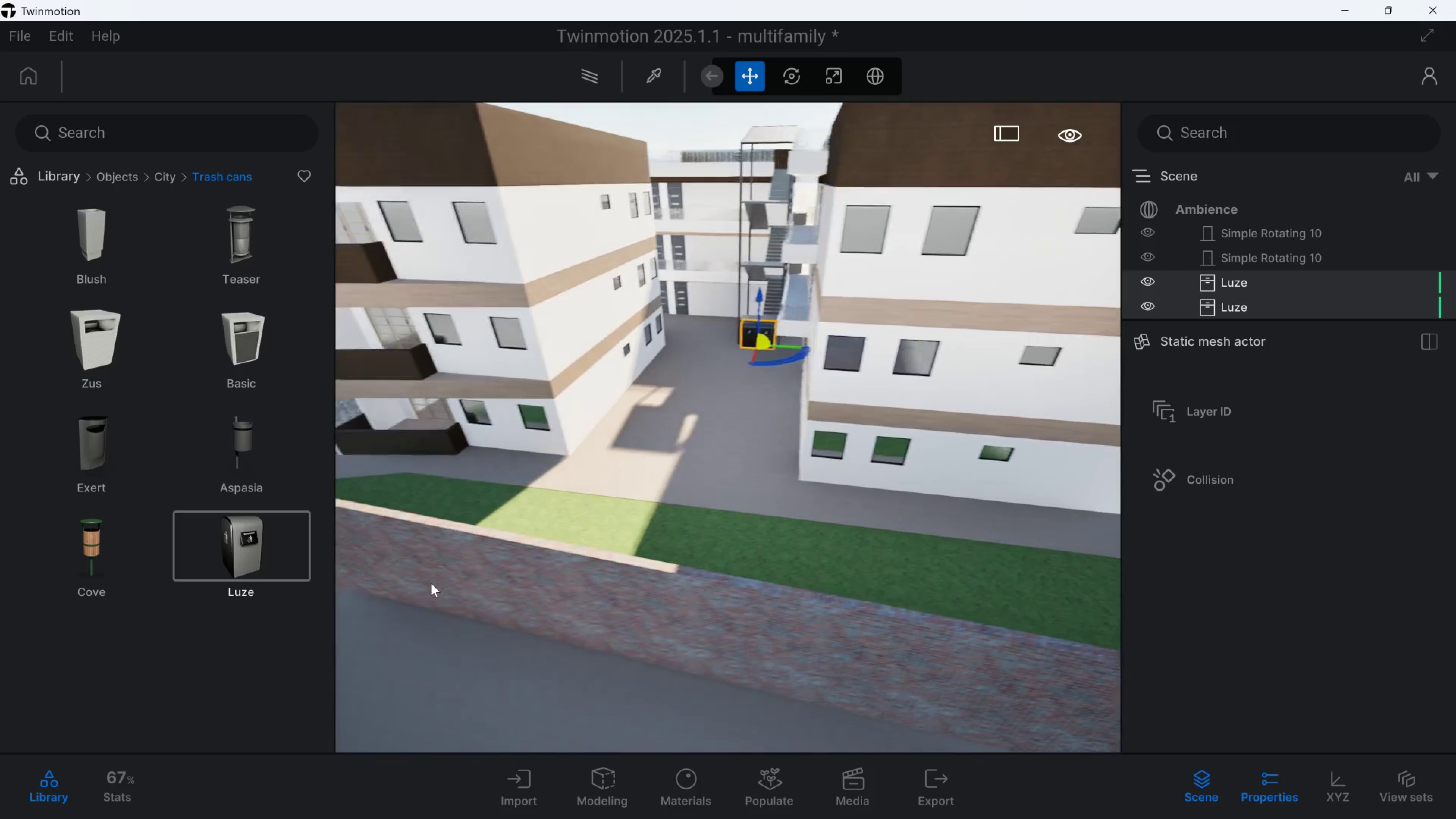 
hold_key(key=Q, duration=0.78)
 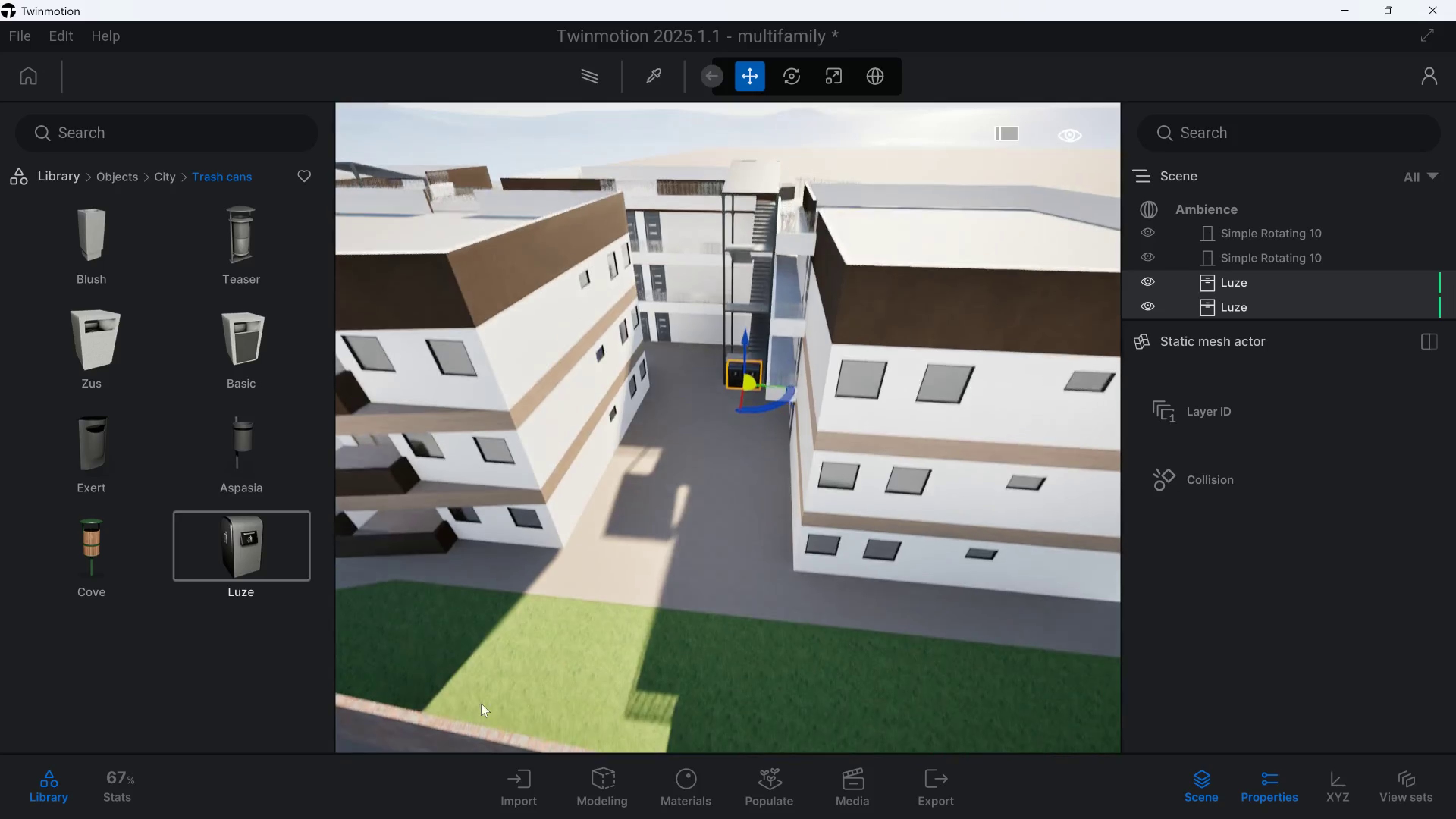 
hold_key(key=S, duration=0.31)
 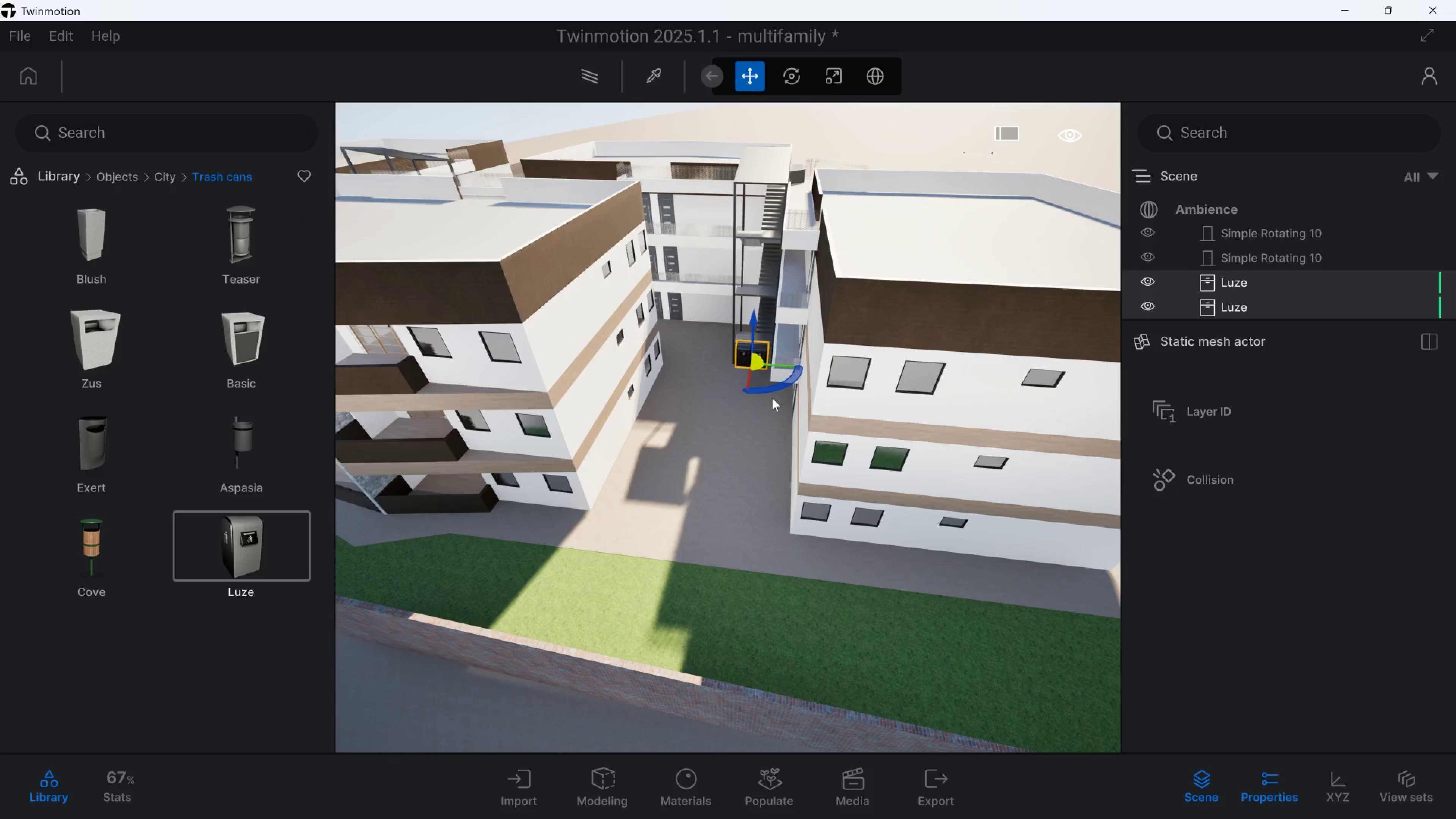 
hold_key(key=W, duration=0.56)
 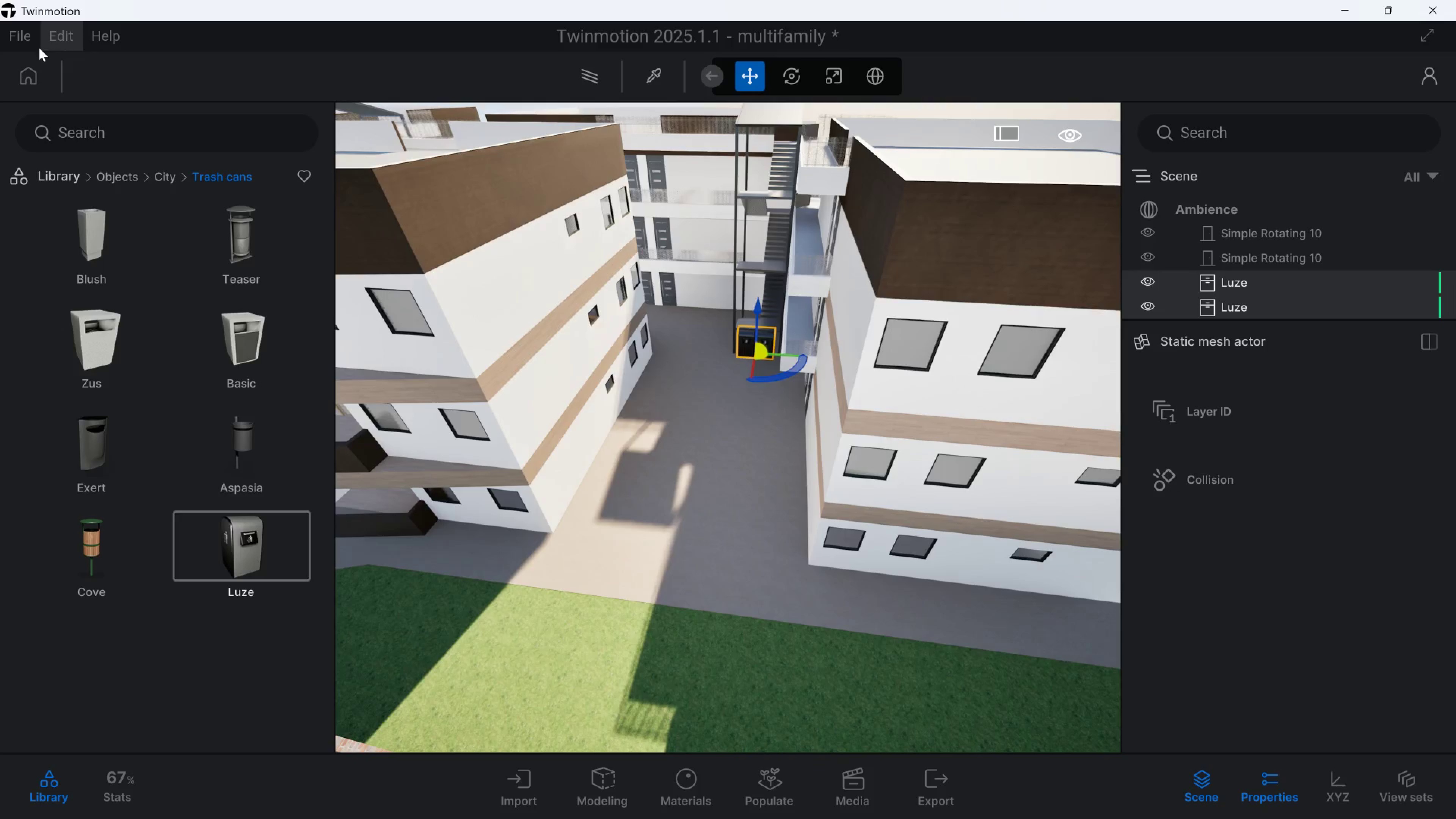 
left_click([16, 39])
 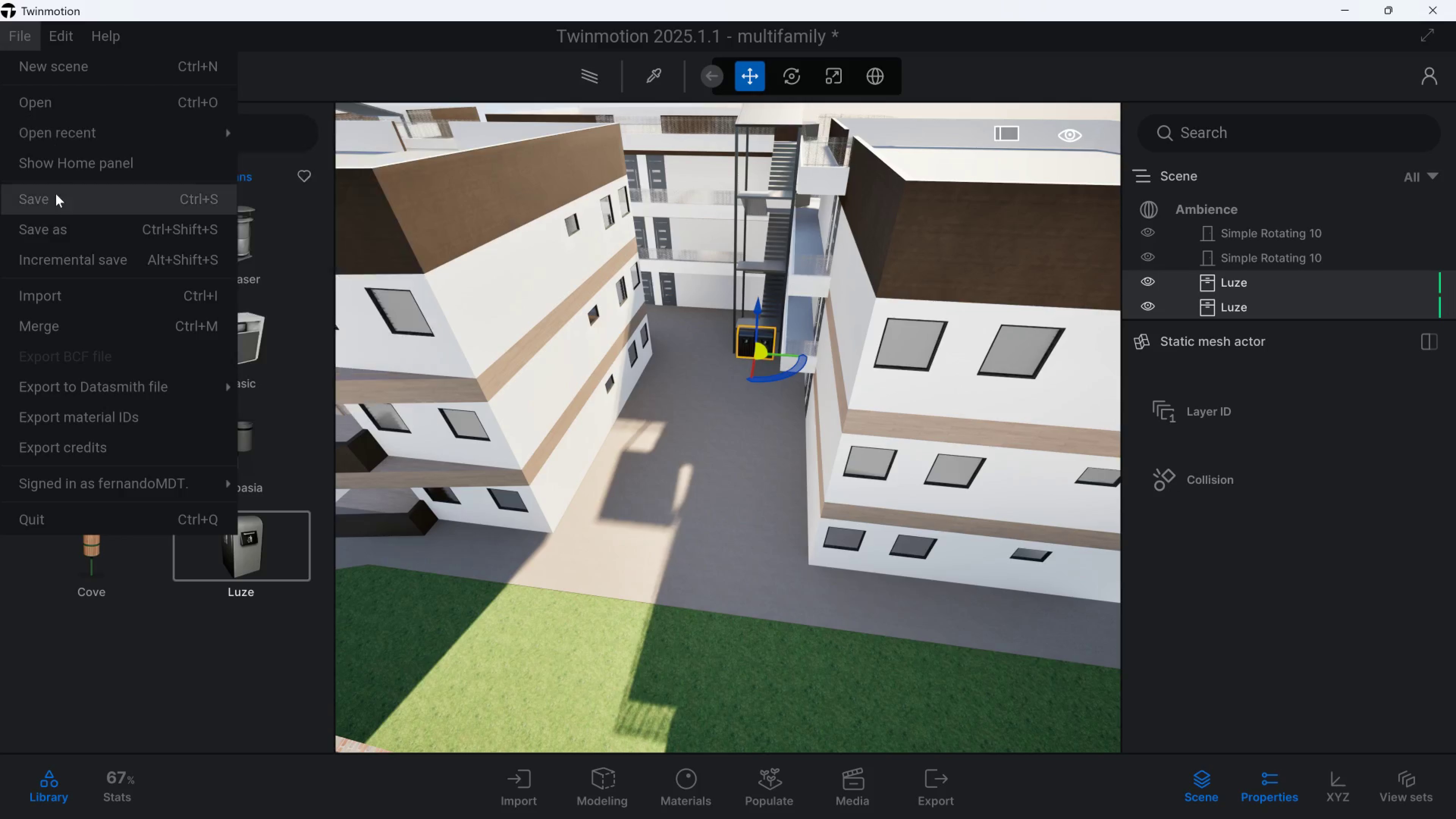 
left_click([56, 194])
 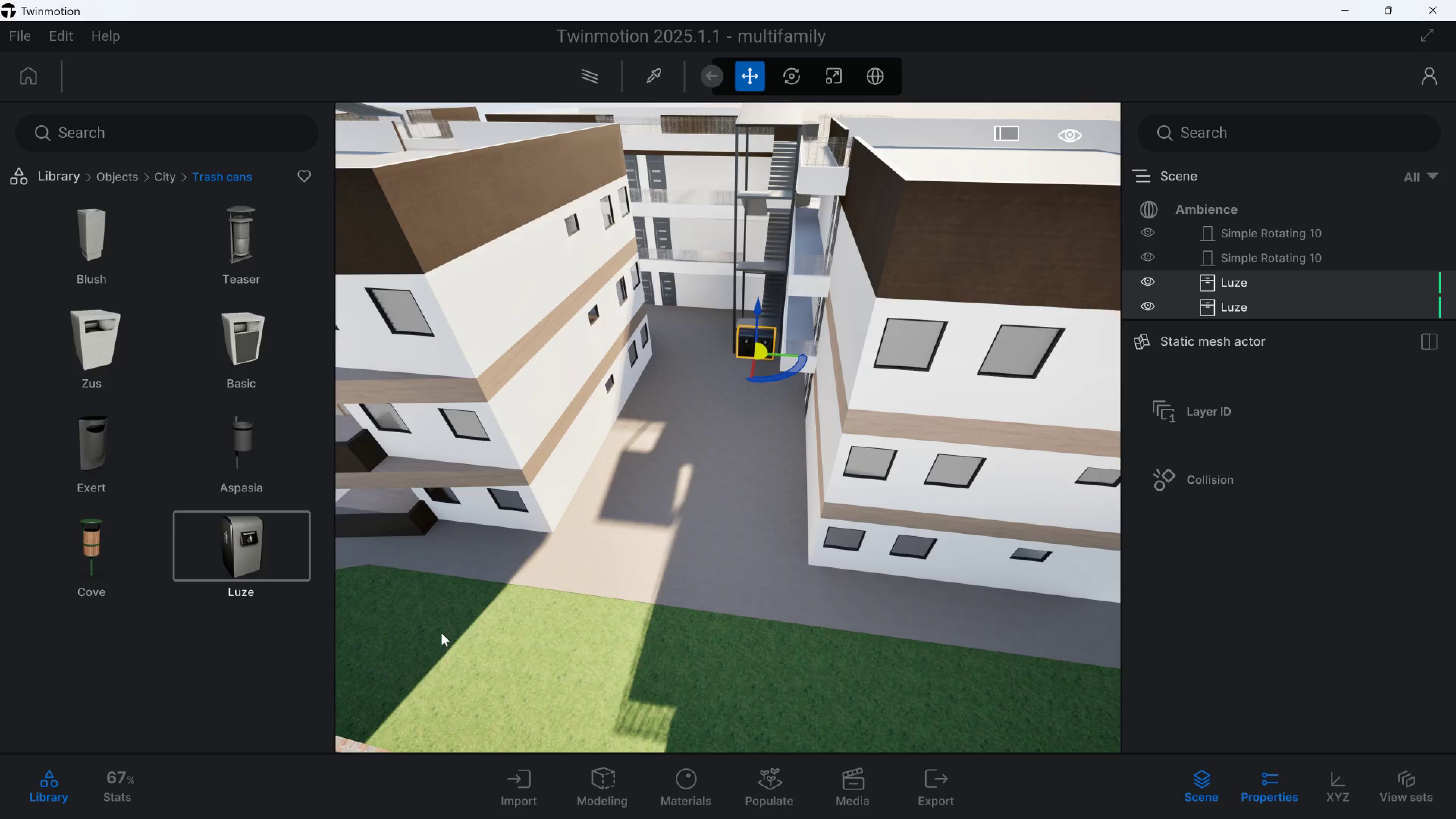 
type(wwsqqas)
 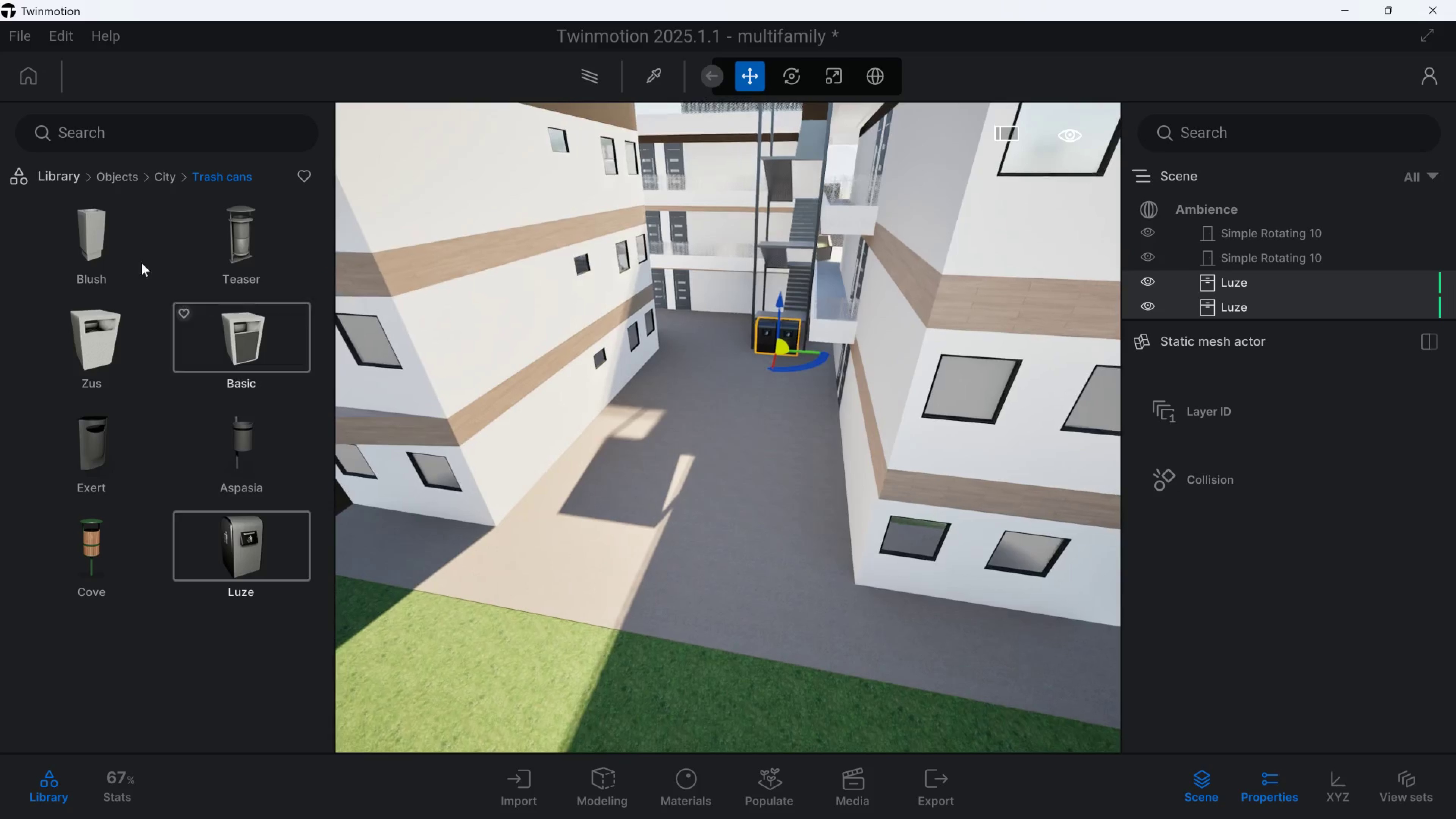 
hold_key(key=E, duration=0.81)
 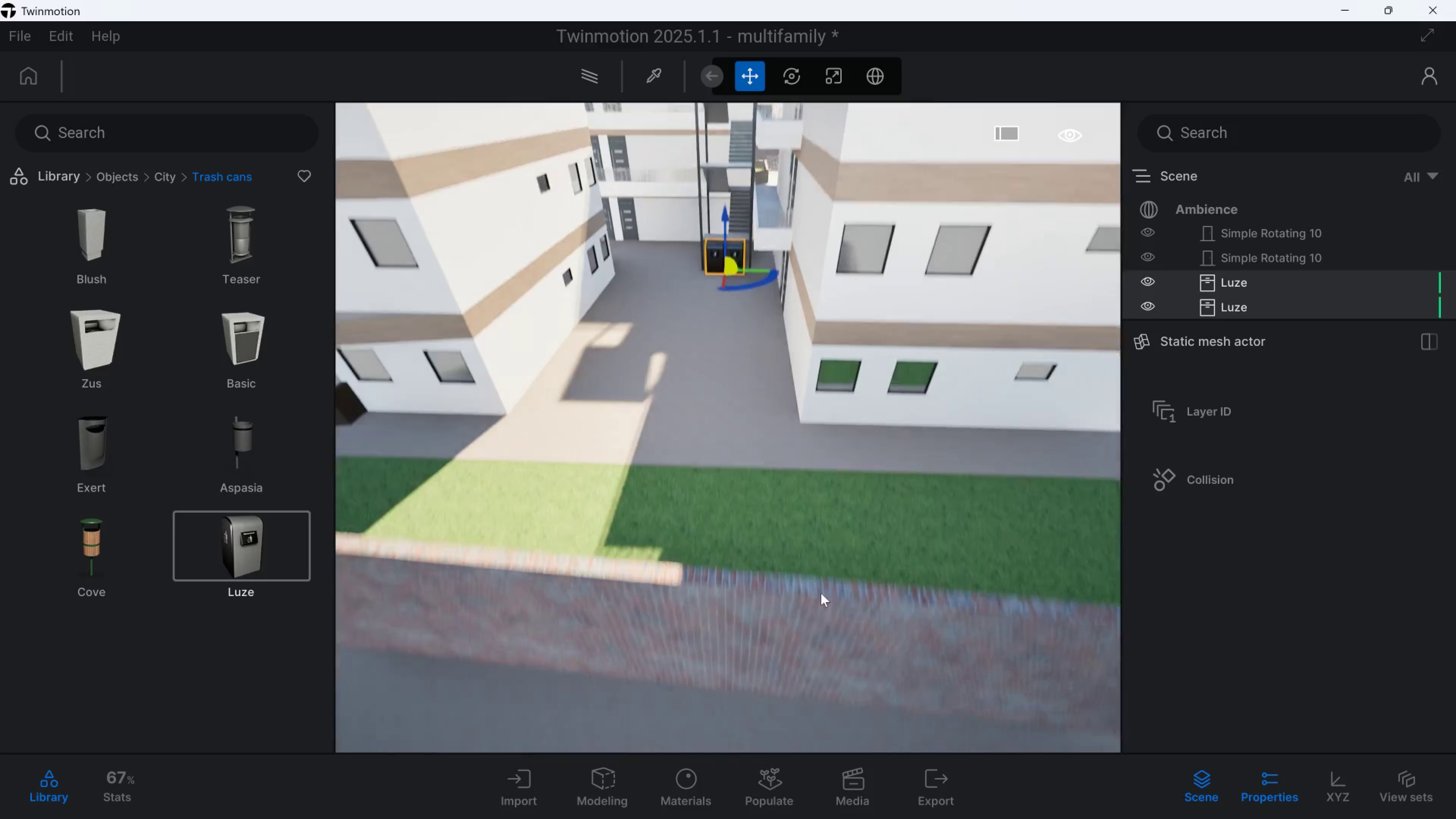 
hold_key(key=D, duration=0.34)
 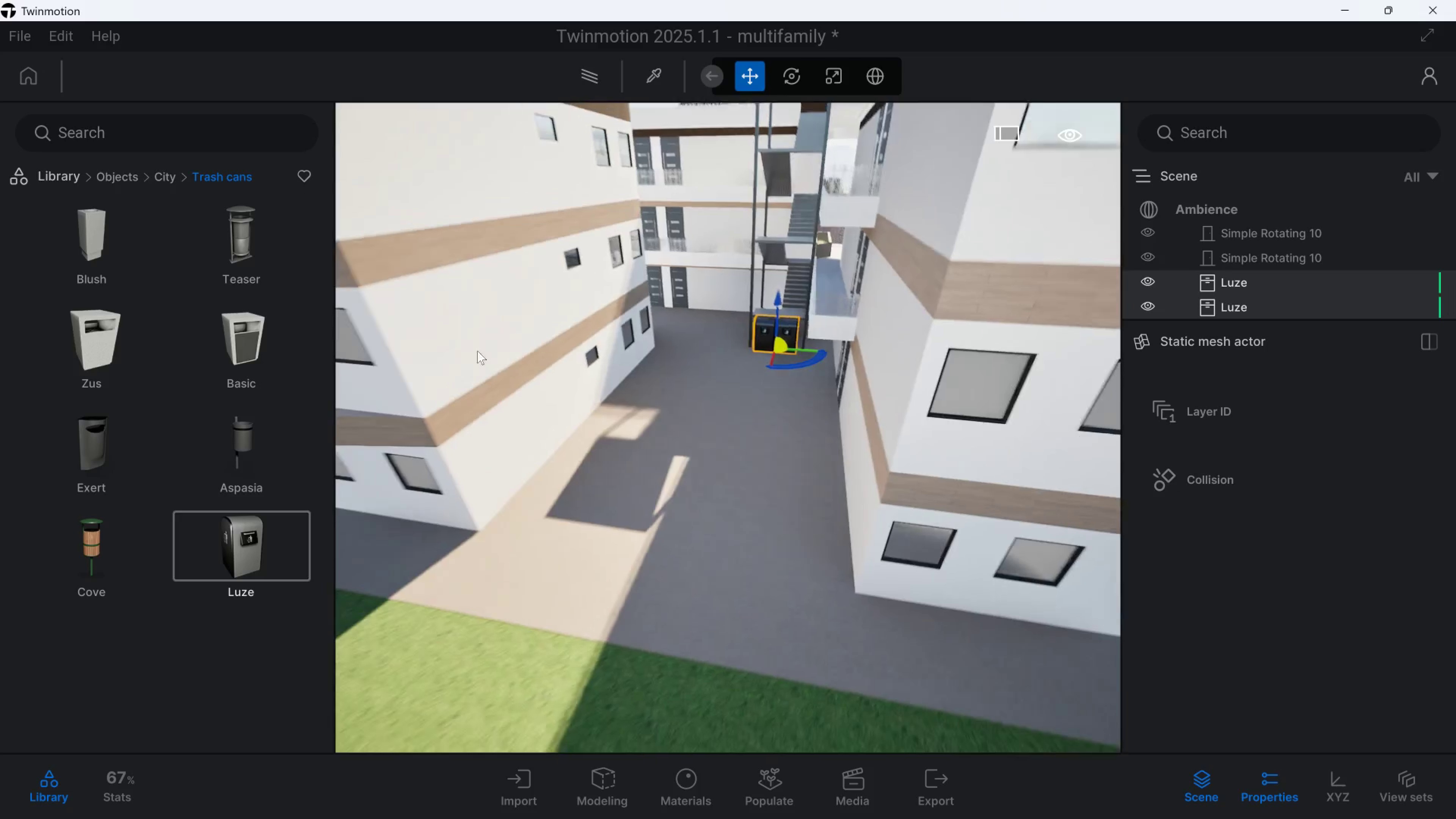 
hold_key(key=S, duration=0.97)
 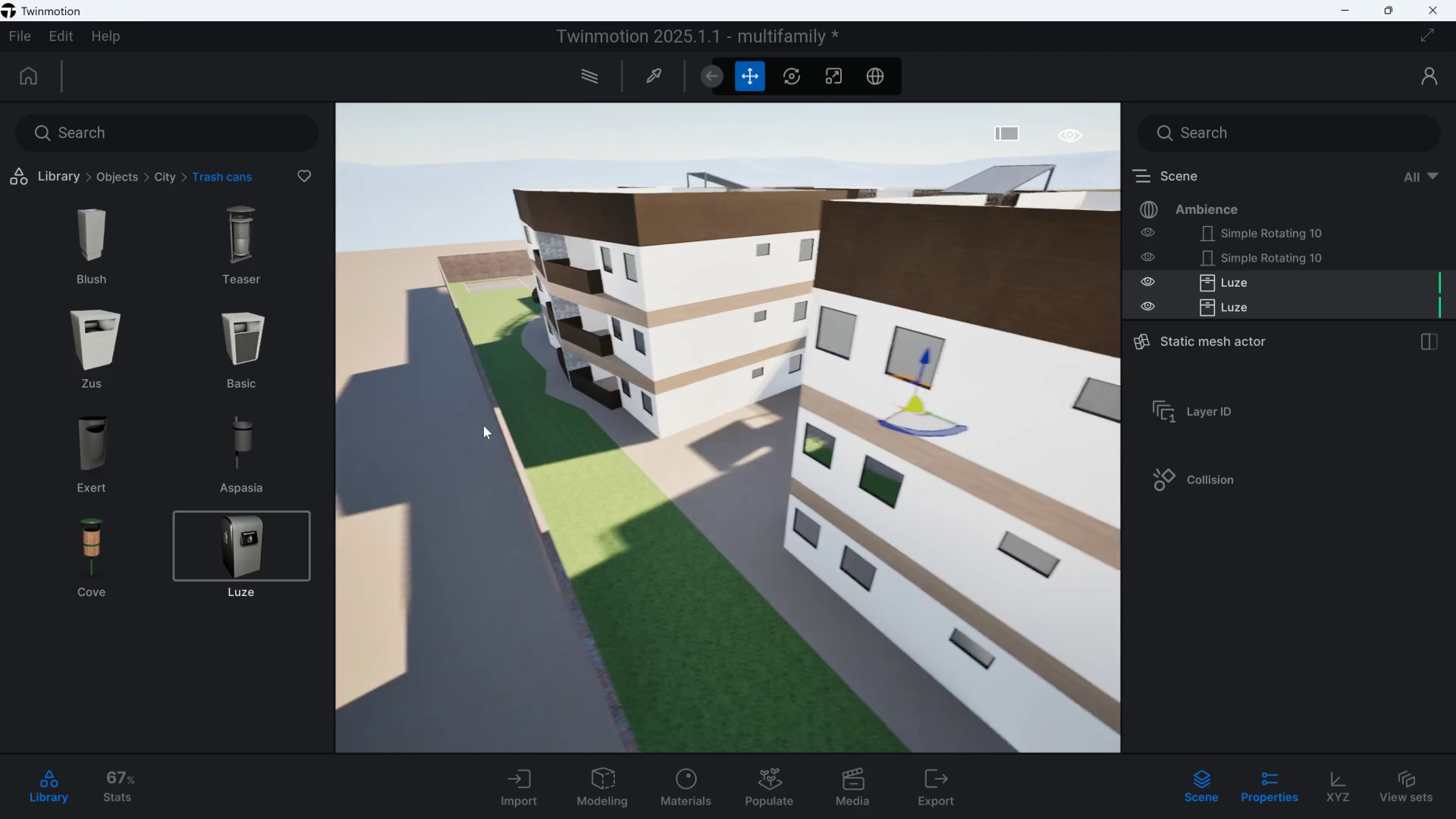 
hold_key(key=D, duration=1.14)
 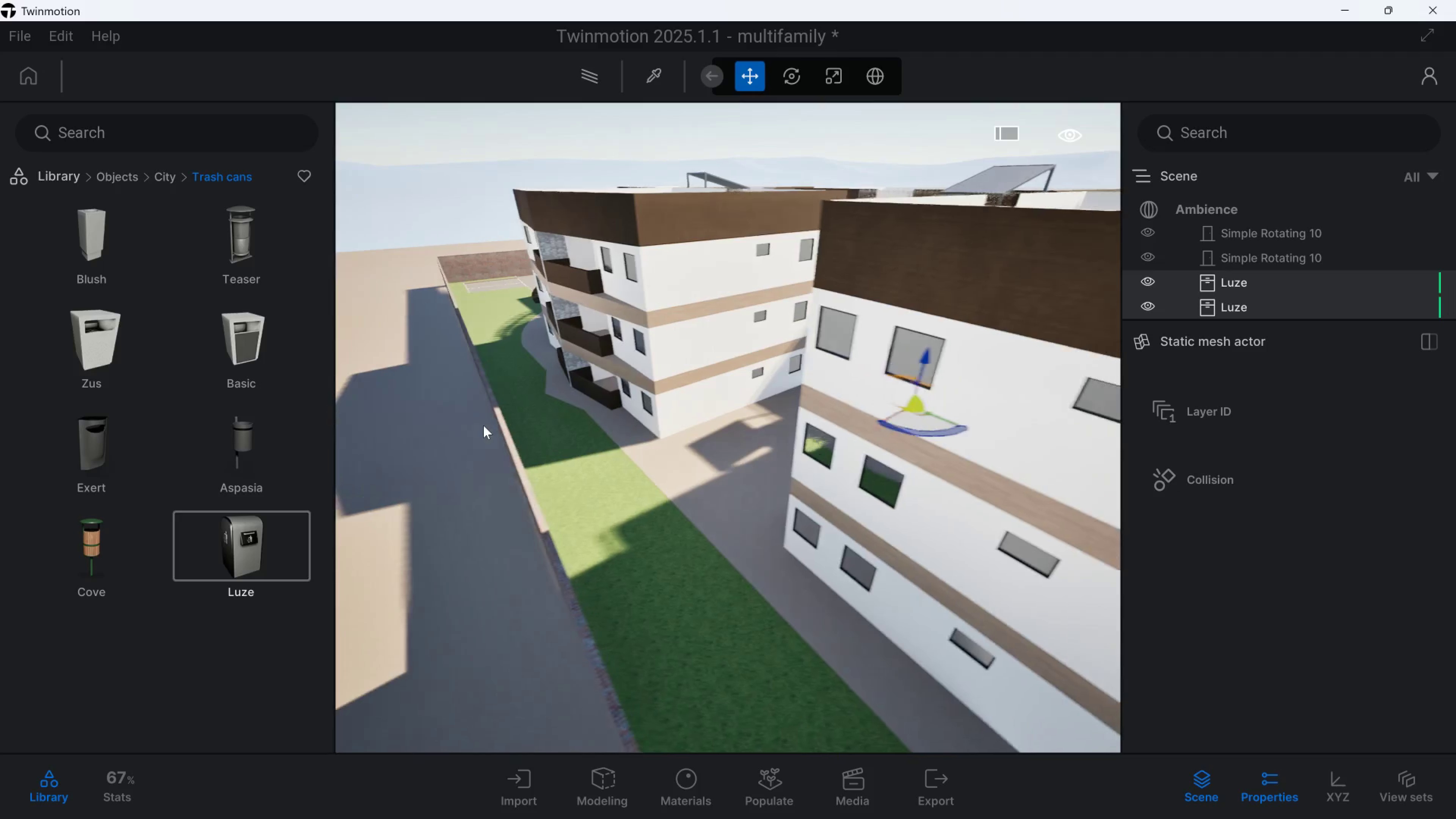 
hold_key(key=W, duration=0.89)
 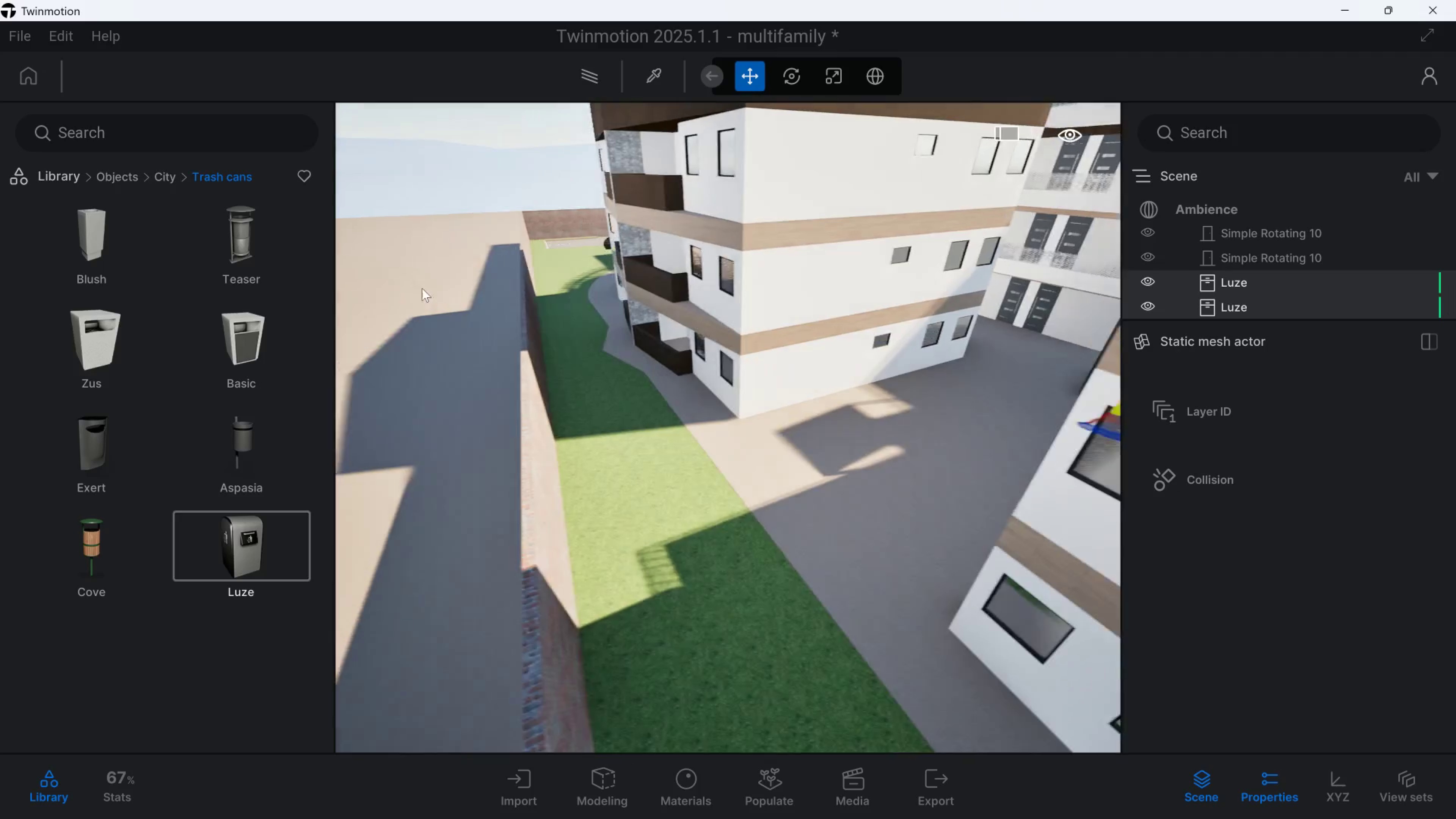 
hold_key(key=D, duration=0.47)
 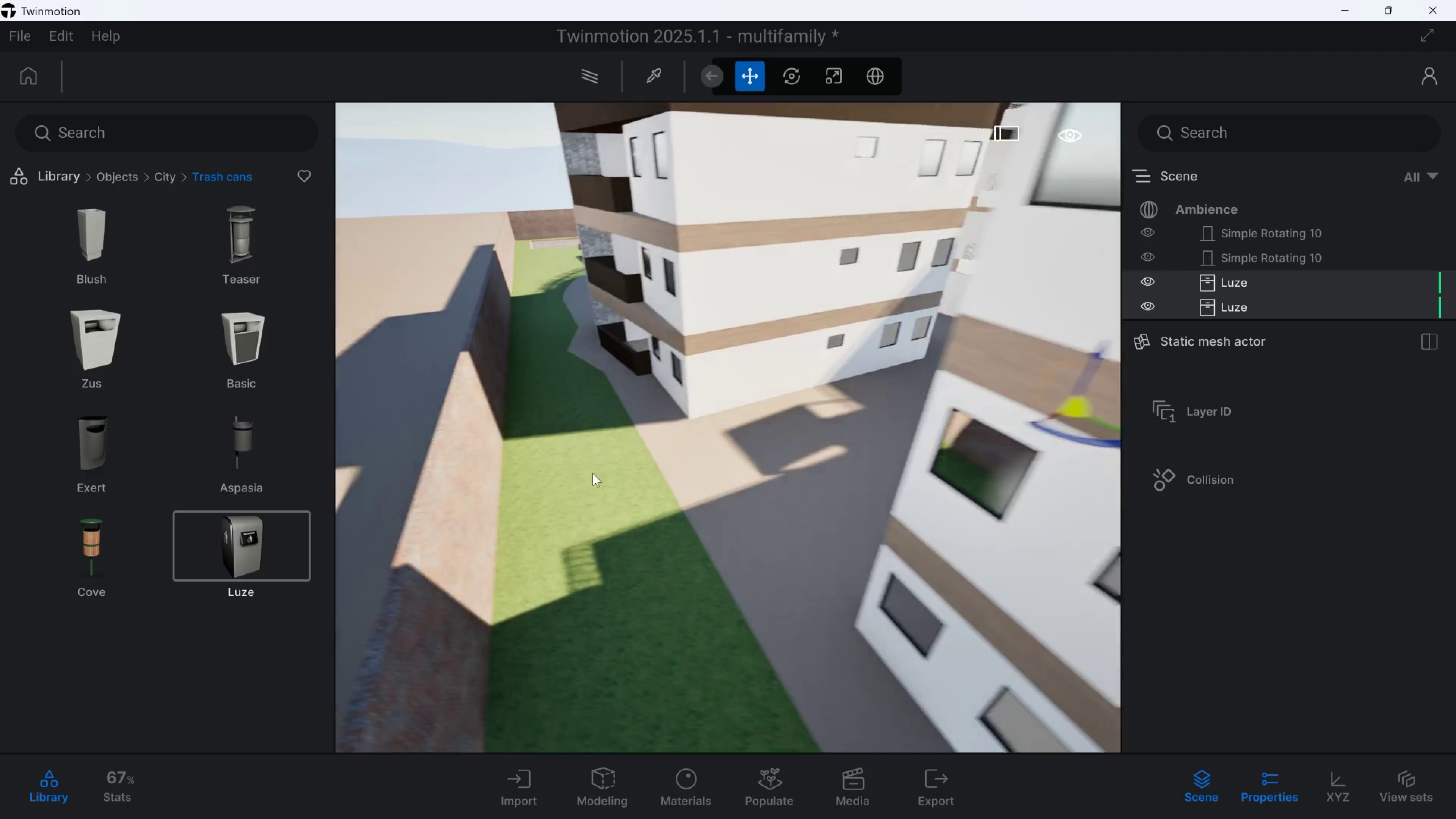 
hold_key(key=A, duration=0.71)
 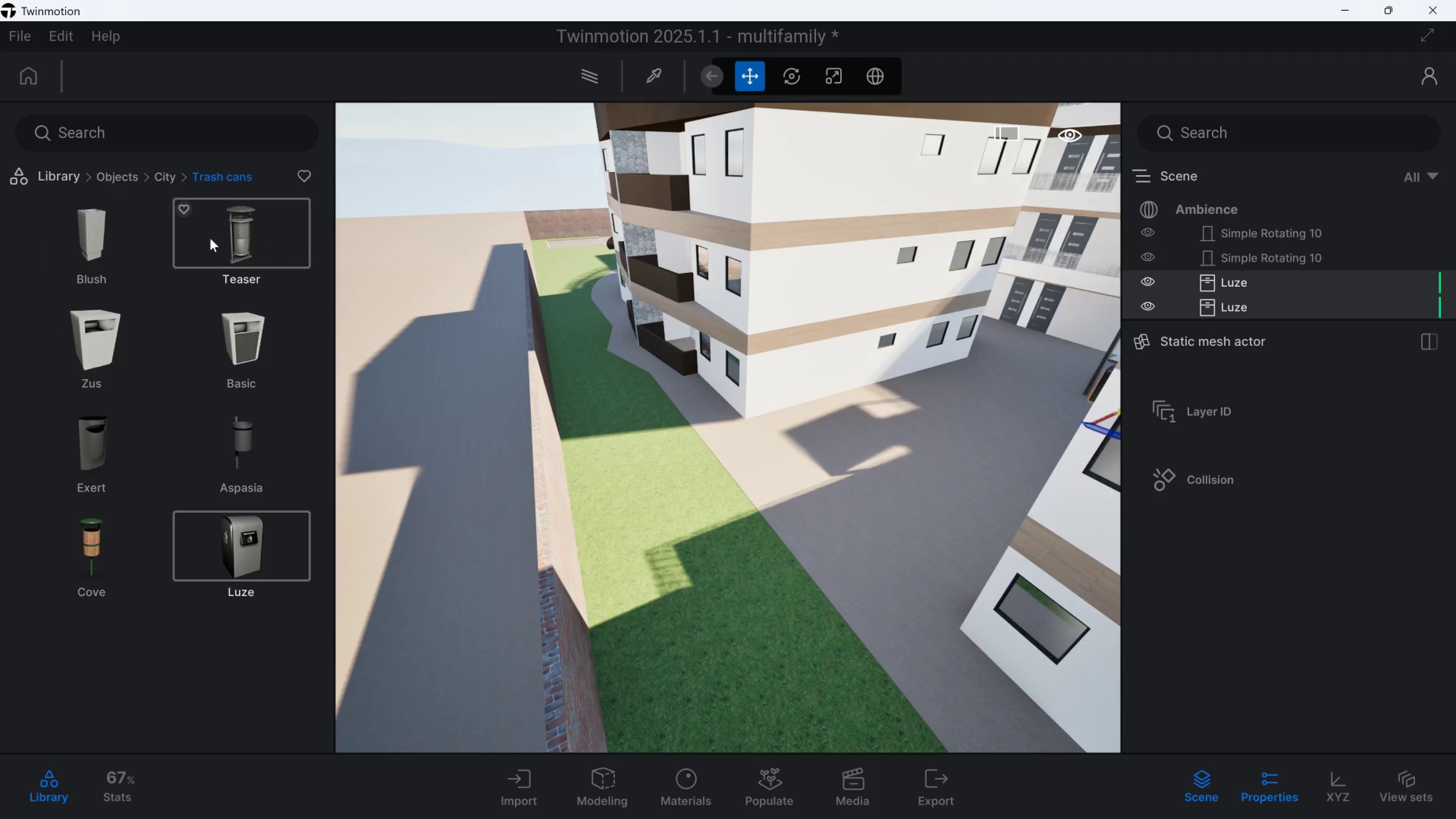 
left_click([177, 183])
 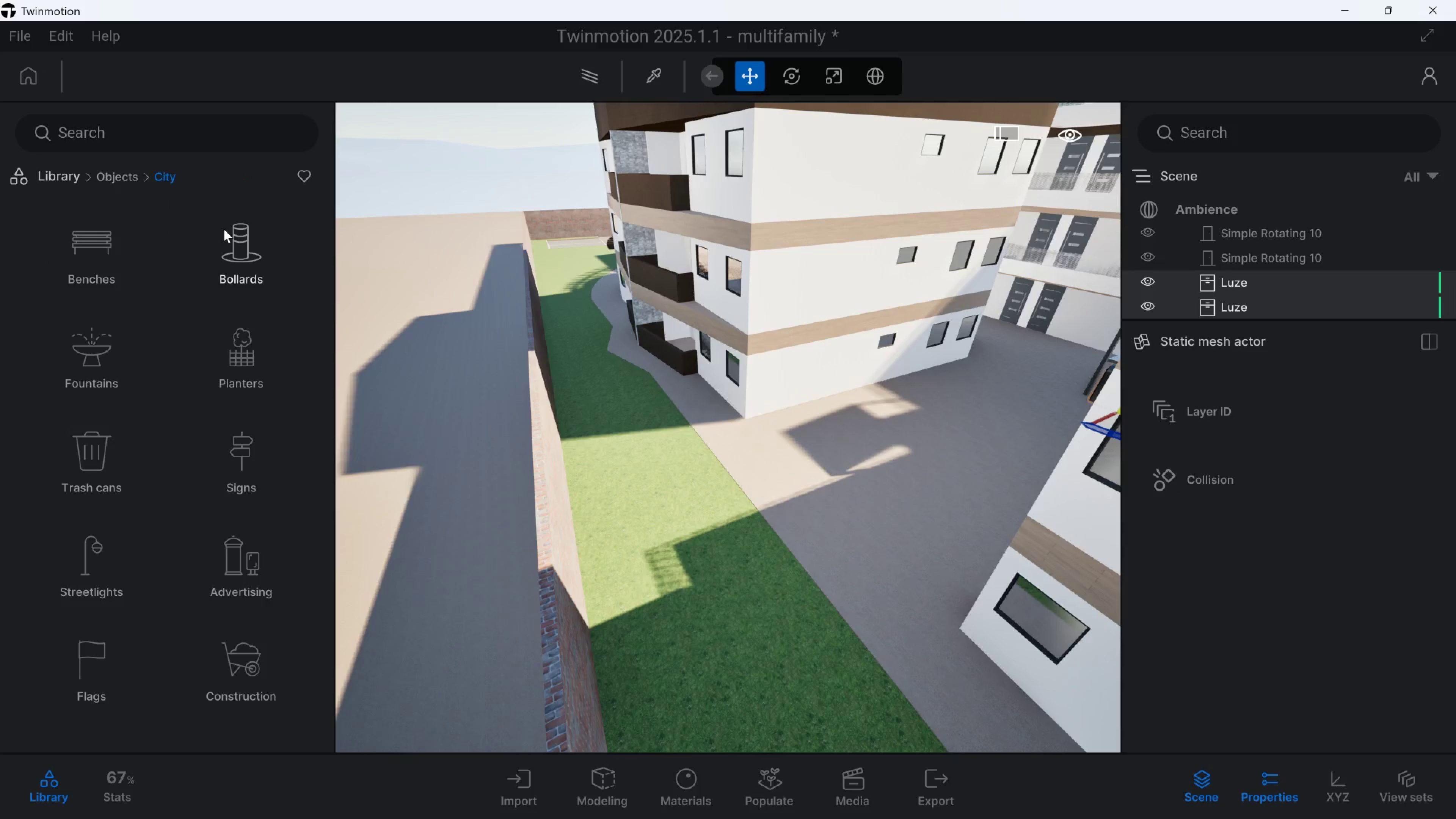 
left_click([224, 229])
 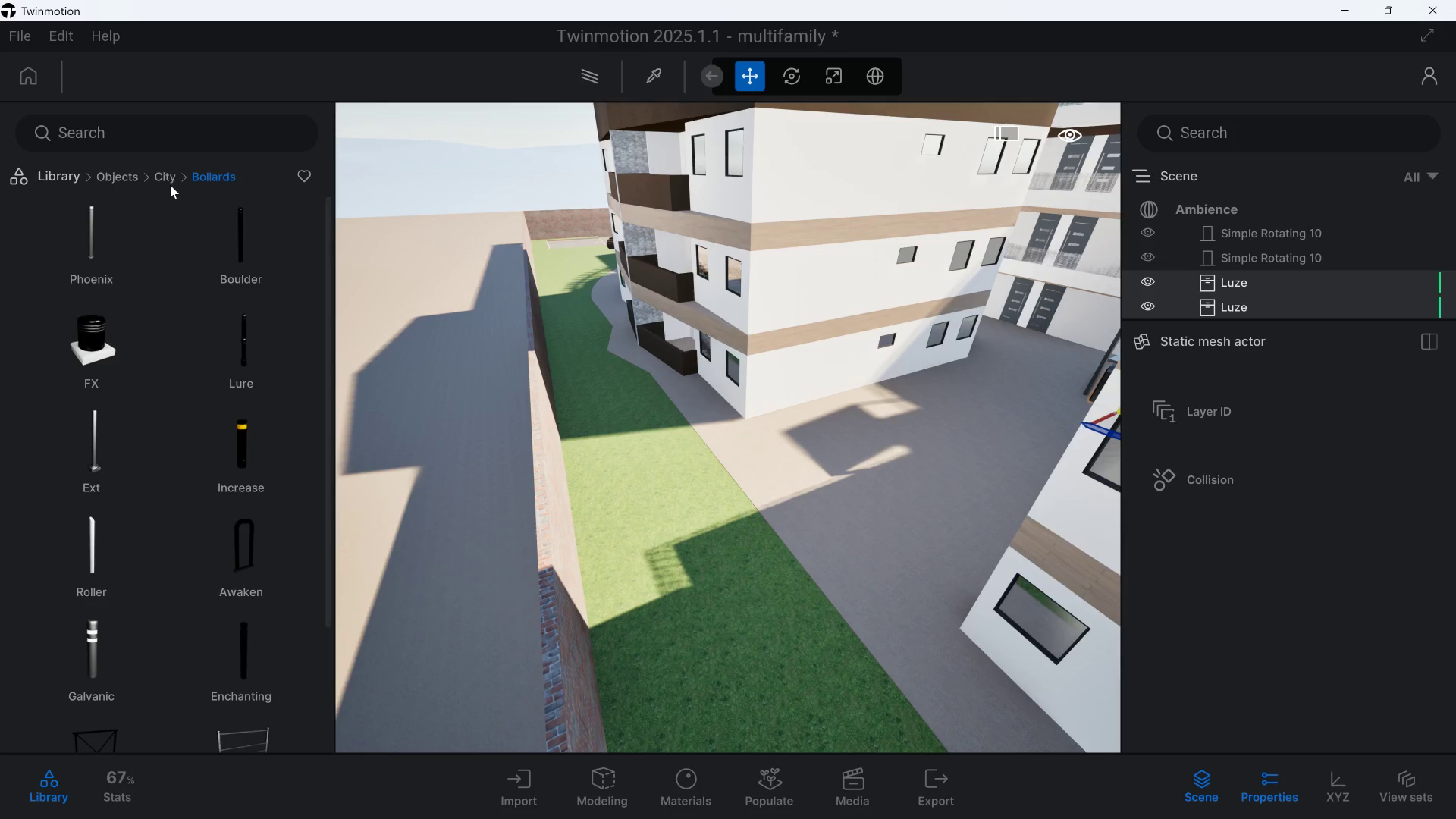 
double_click([170, 183])
 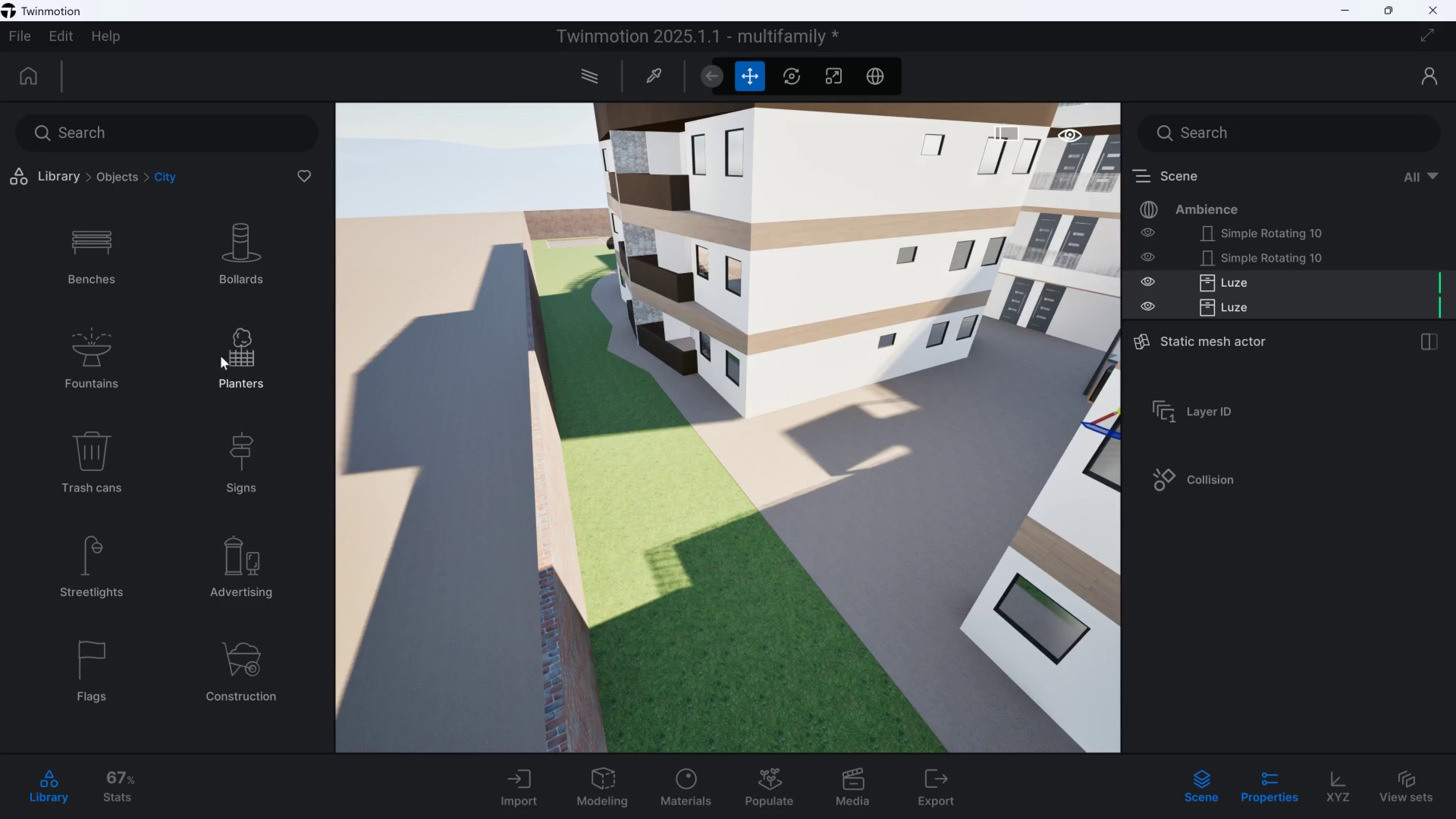 
left_click_drag(start_coordinate=[234, 358], to_coordinate=[237, 357])
 